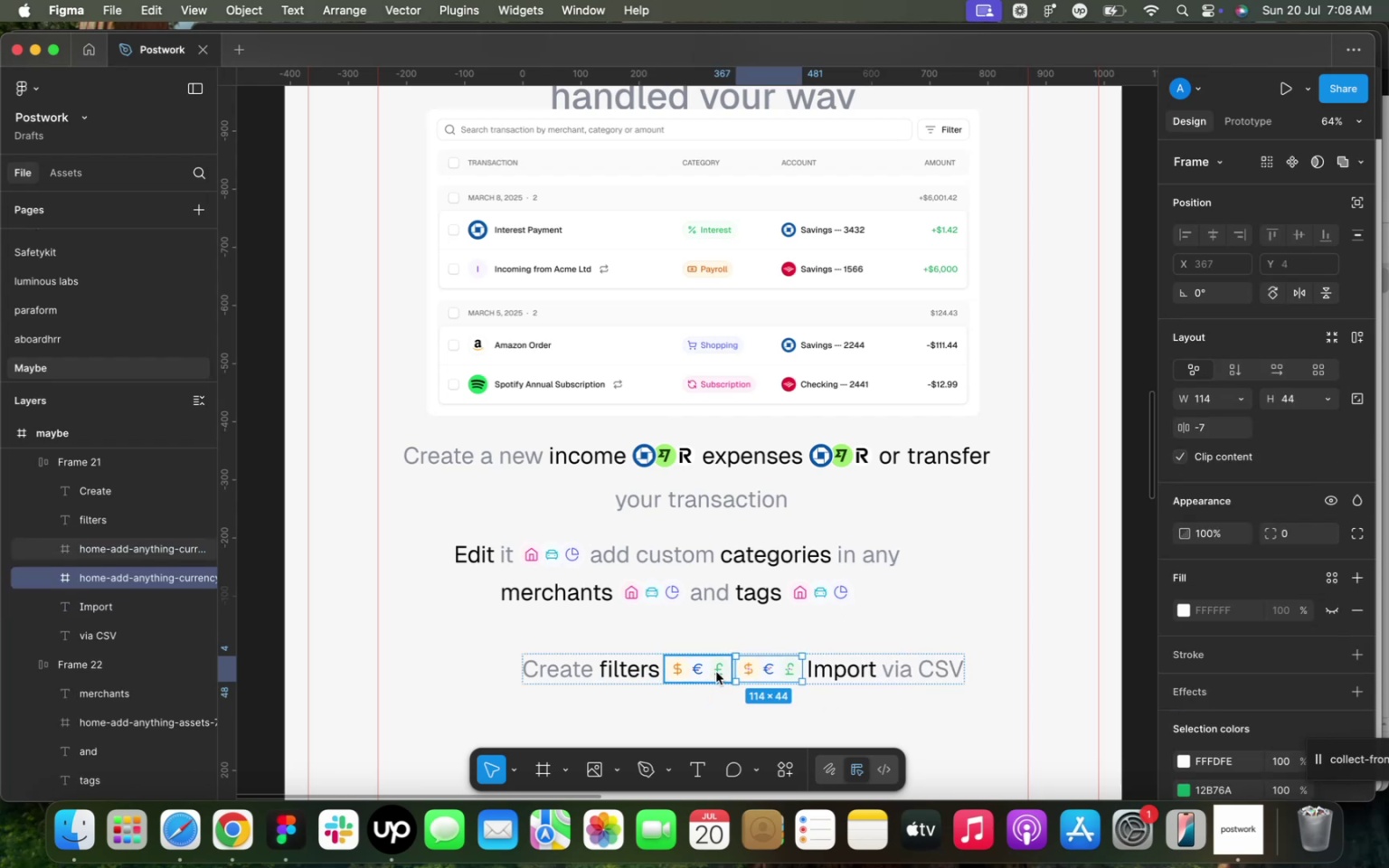 
left_click_drag(start_coordinate=[766, 667], to_coordinate=[898, 664])
 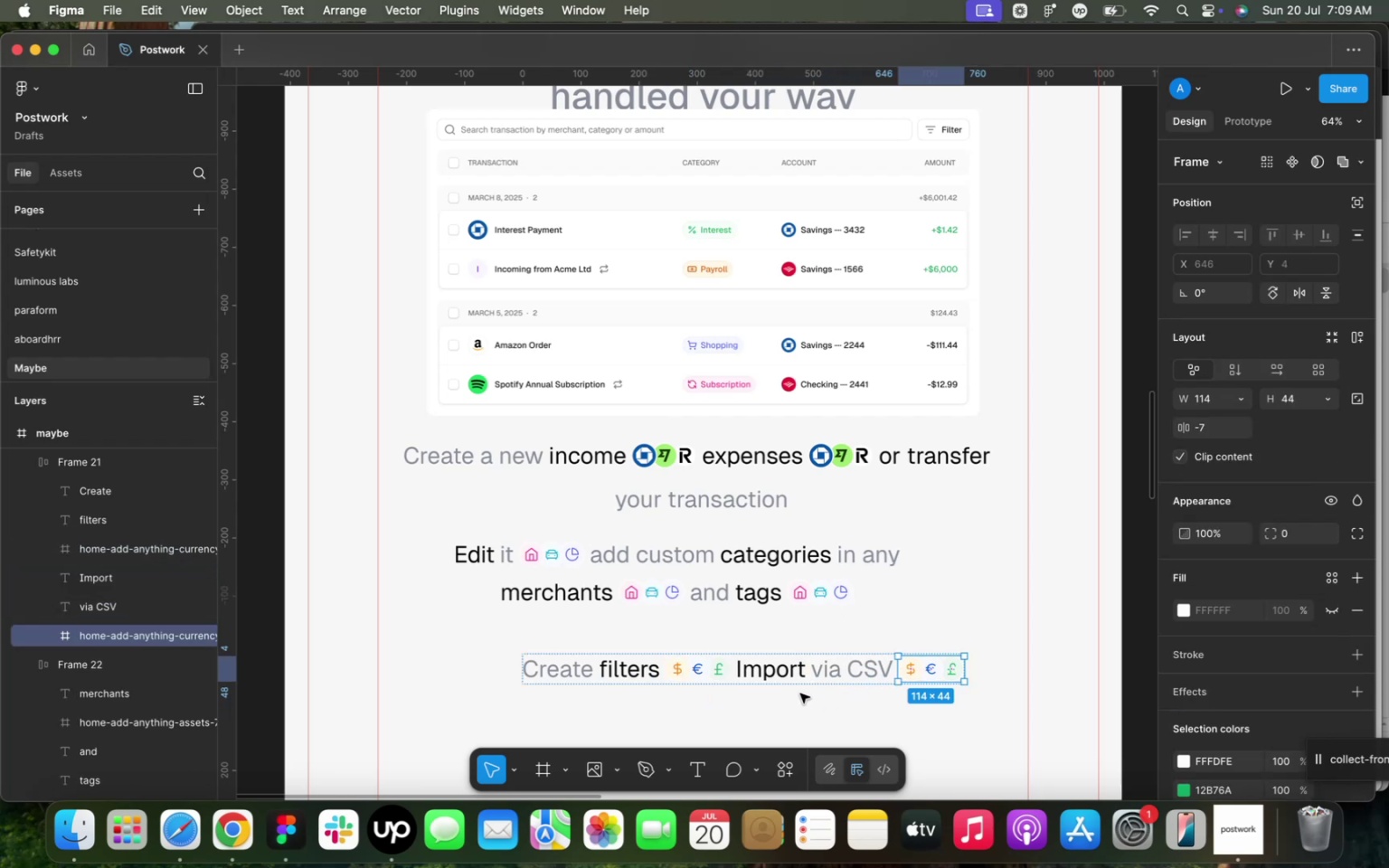 
left_click([705, 672])
 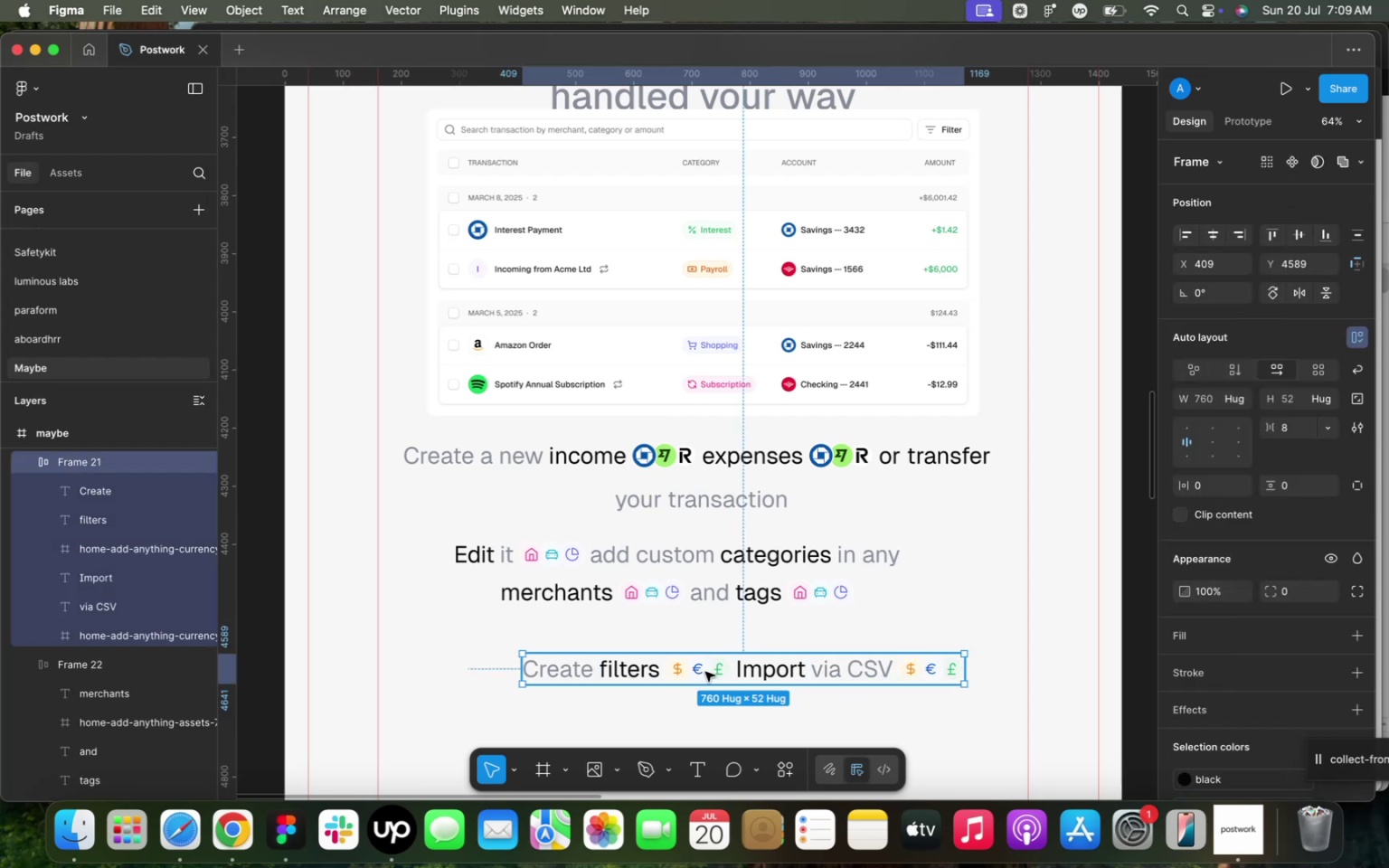 
left_click_drag(start_coordinate=[705, 672], to_coordinate=[653, 670])
 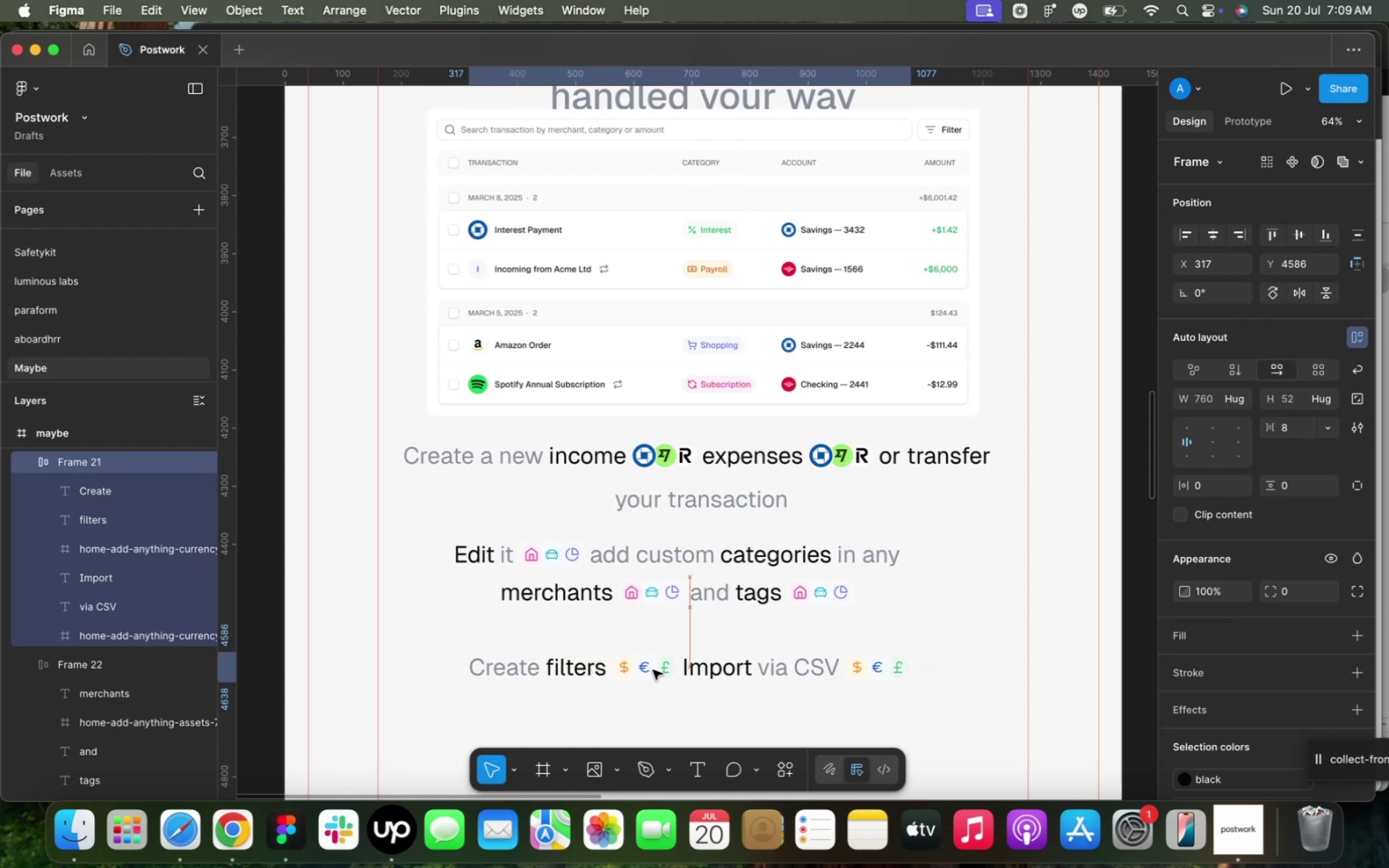 
key(Meta+D)
 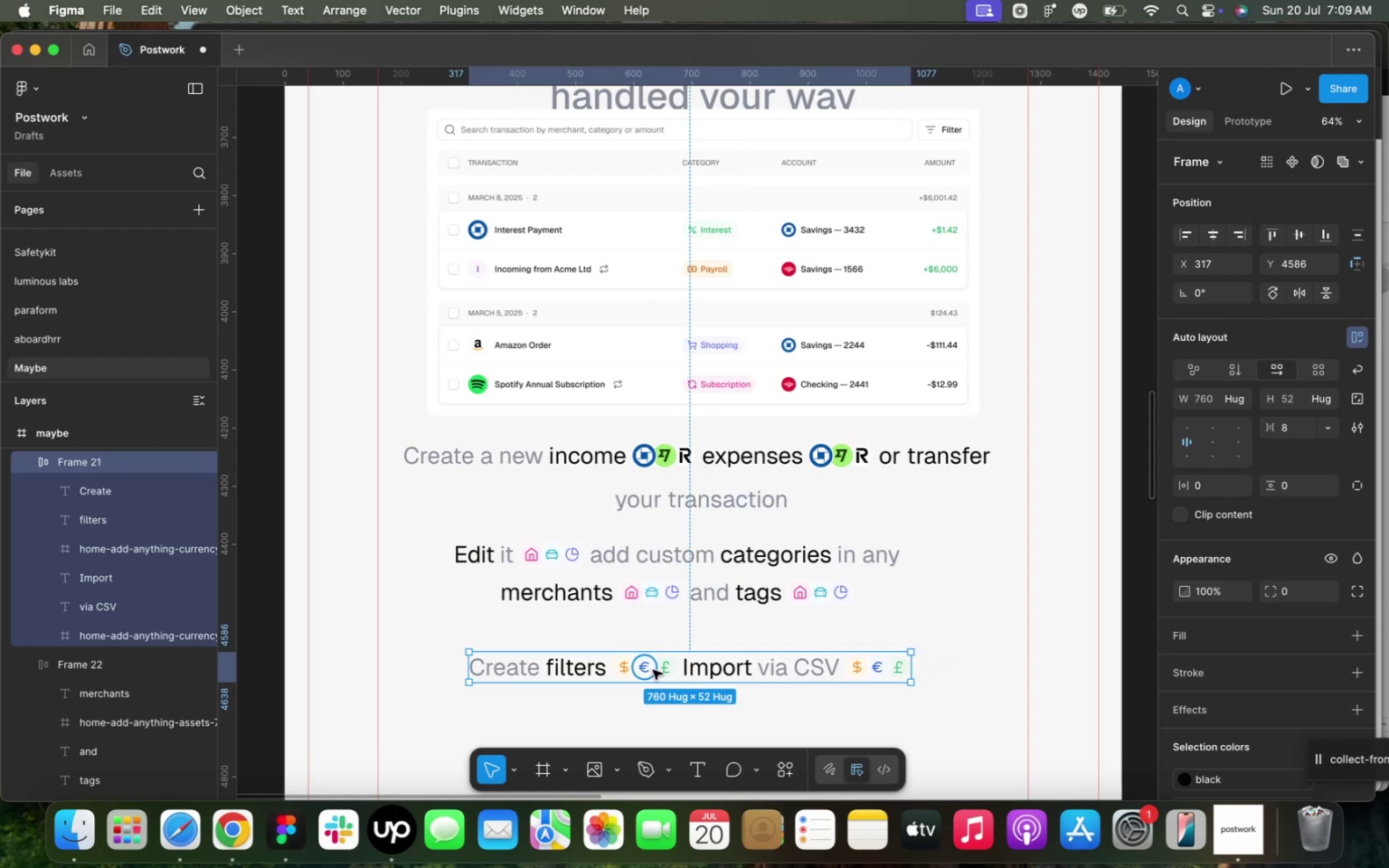 
left_click_drag(start_coordinate=[653, 670], to_coordinate=[653, 715])
 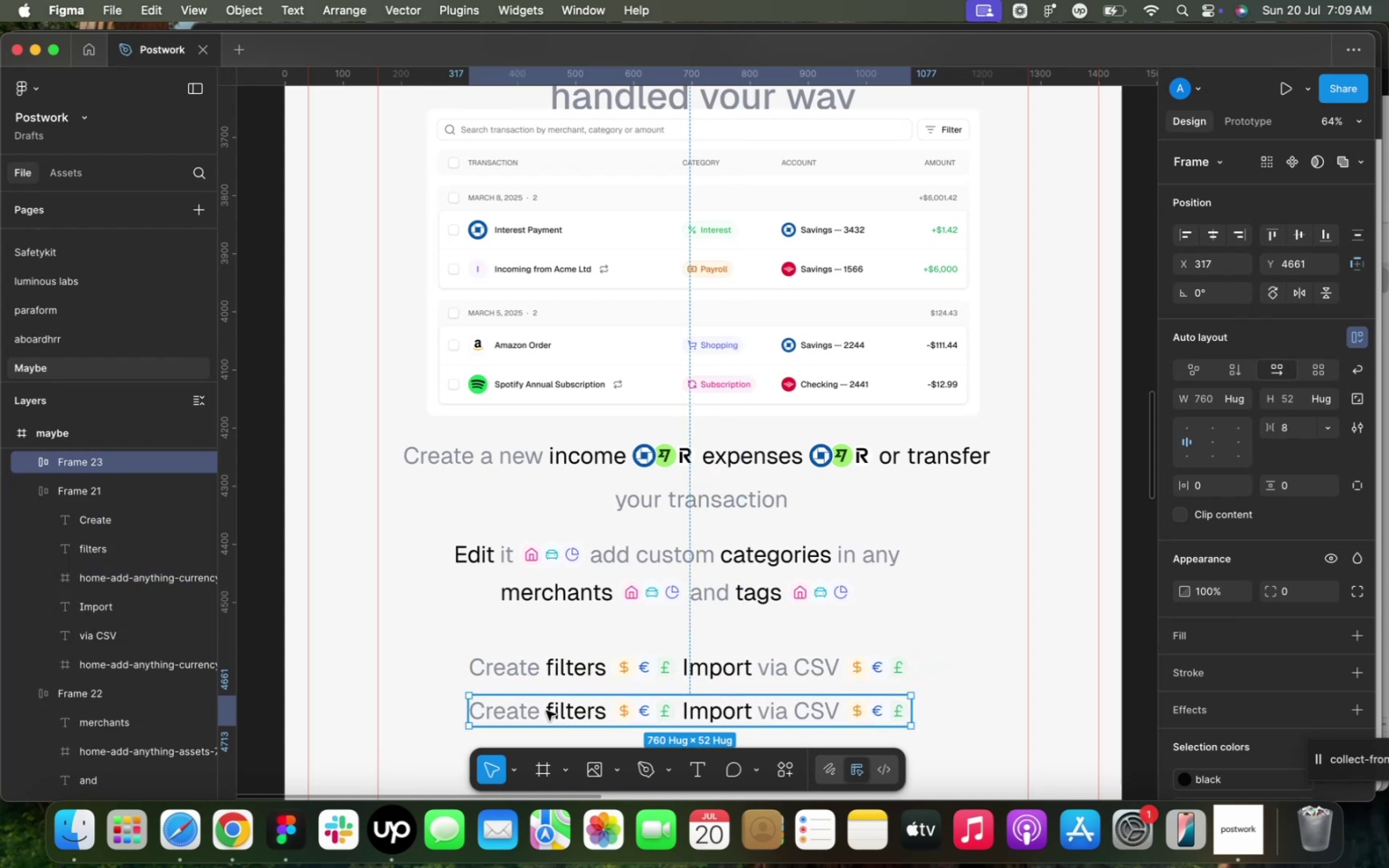 
double_click([520, 710])
 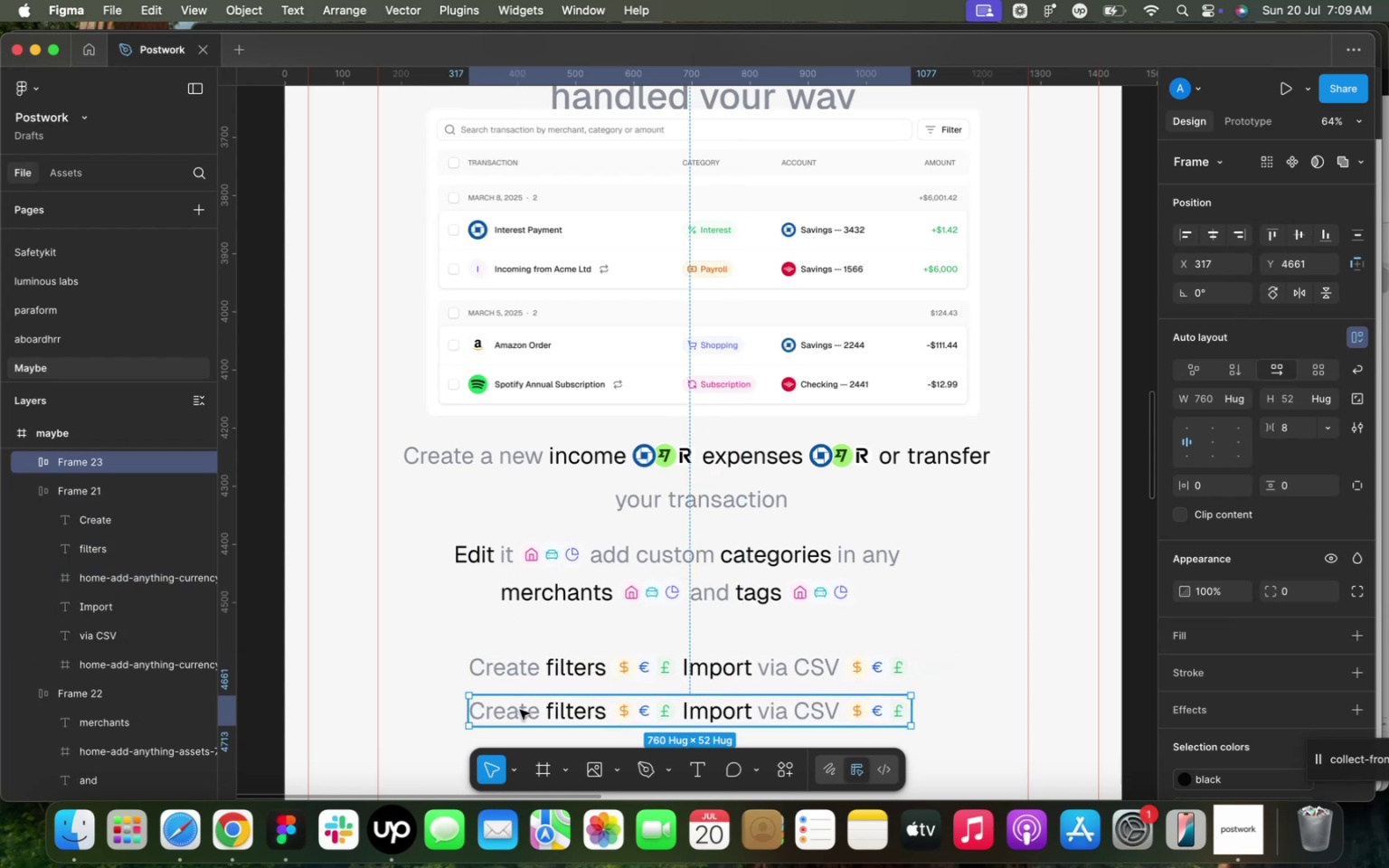 
triple_click([520, 710])
 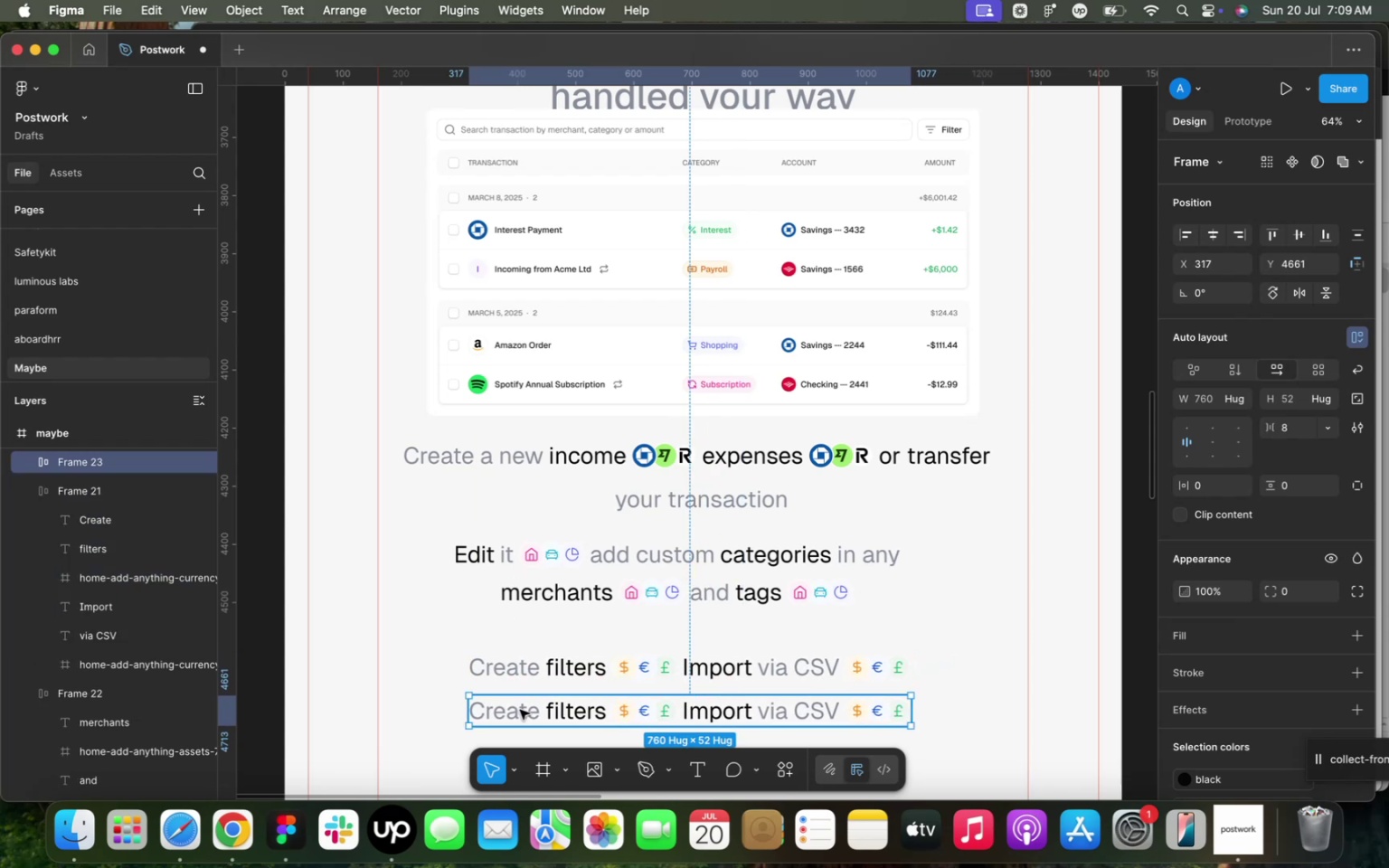 
triple_click([520, 710])
 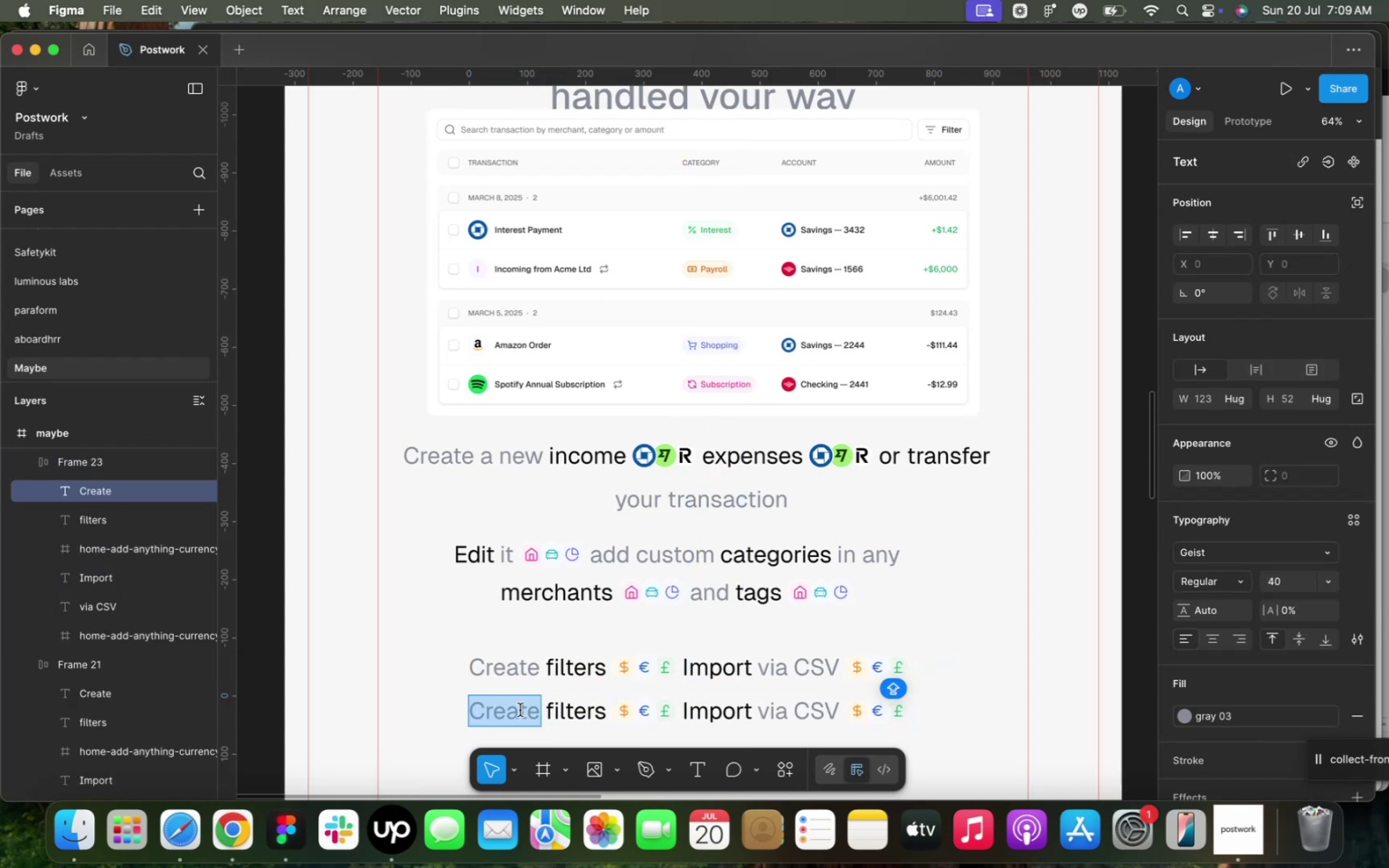 
type(Linked)
 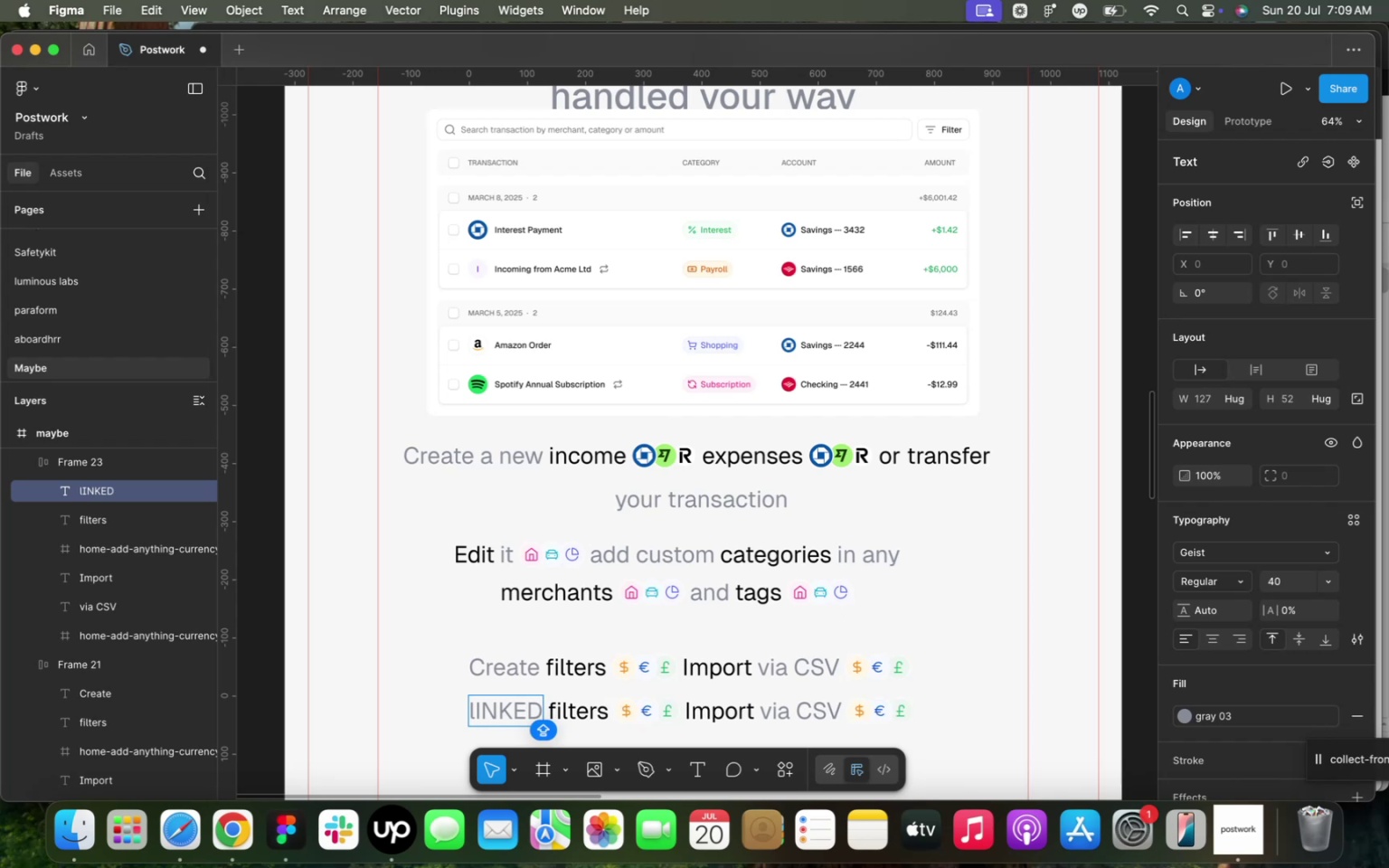 
hold_key(key=Backspace, duration=1.16)
 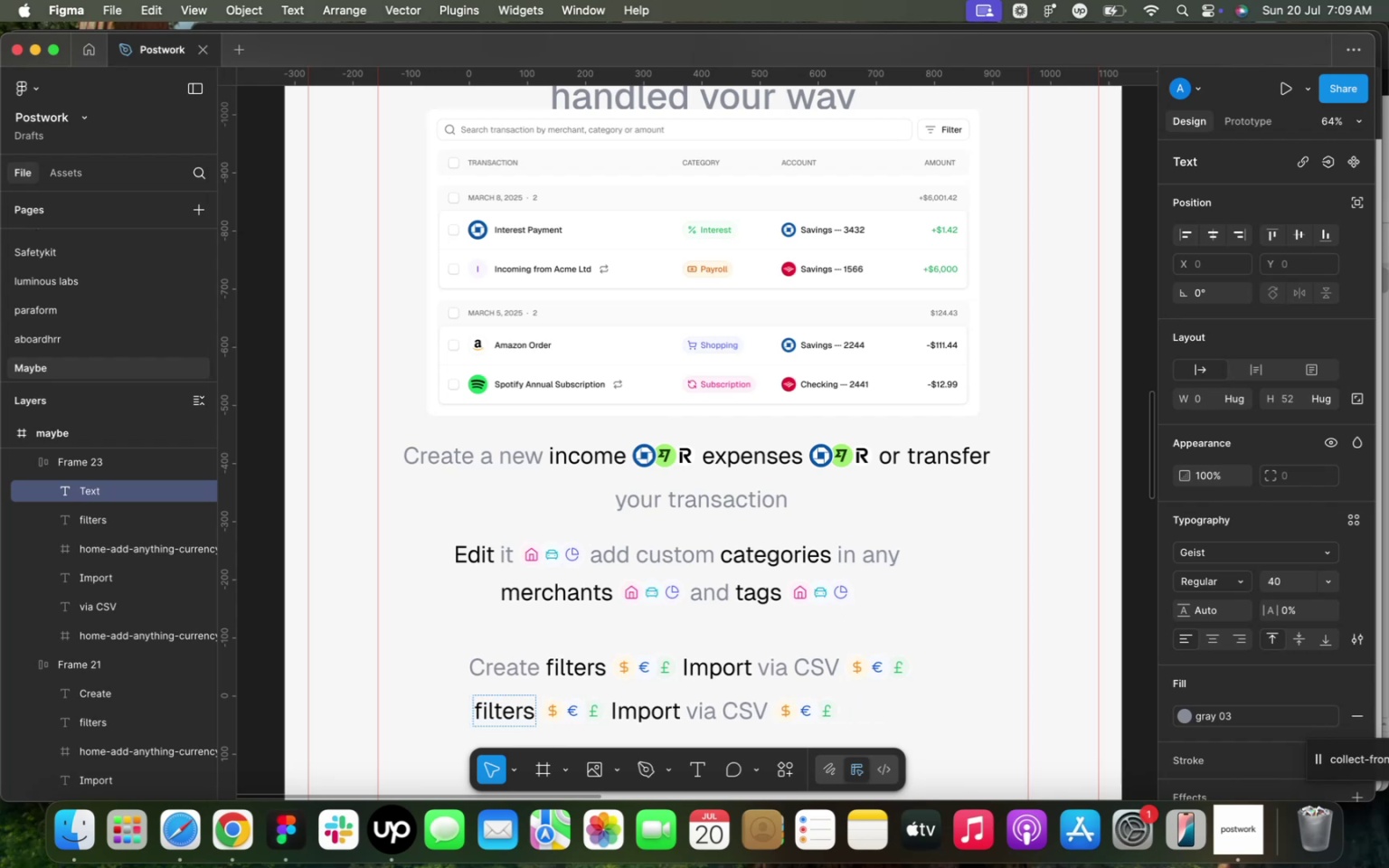 
type(Link)
 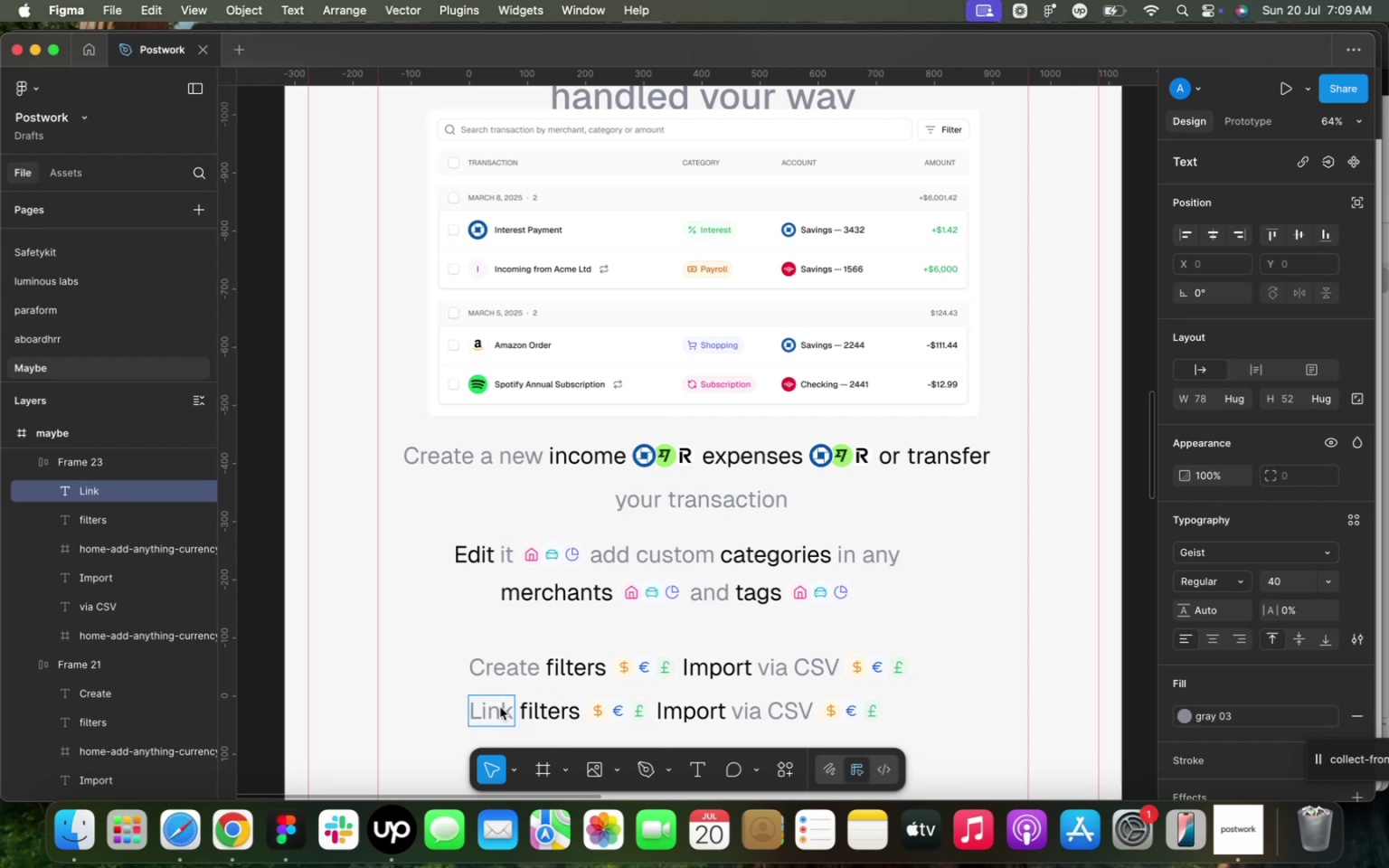 
type( transc)
key(Backspace)
type(action)
 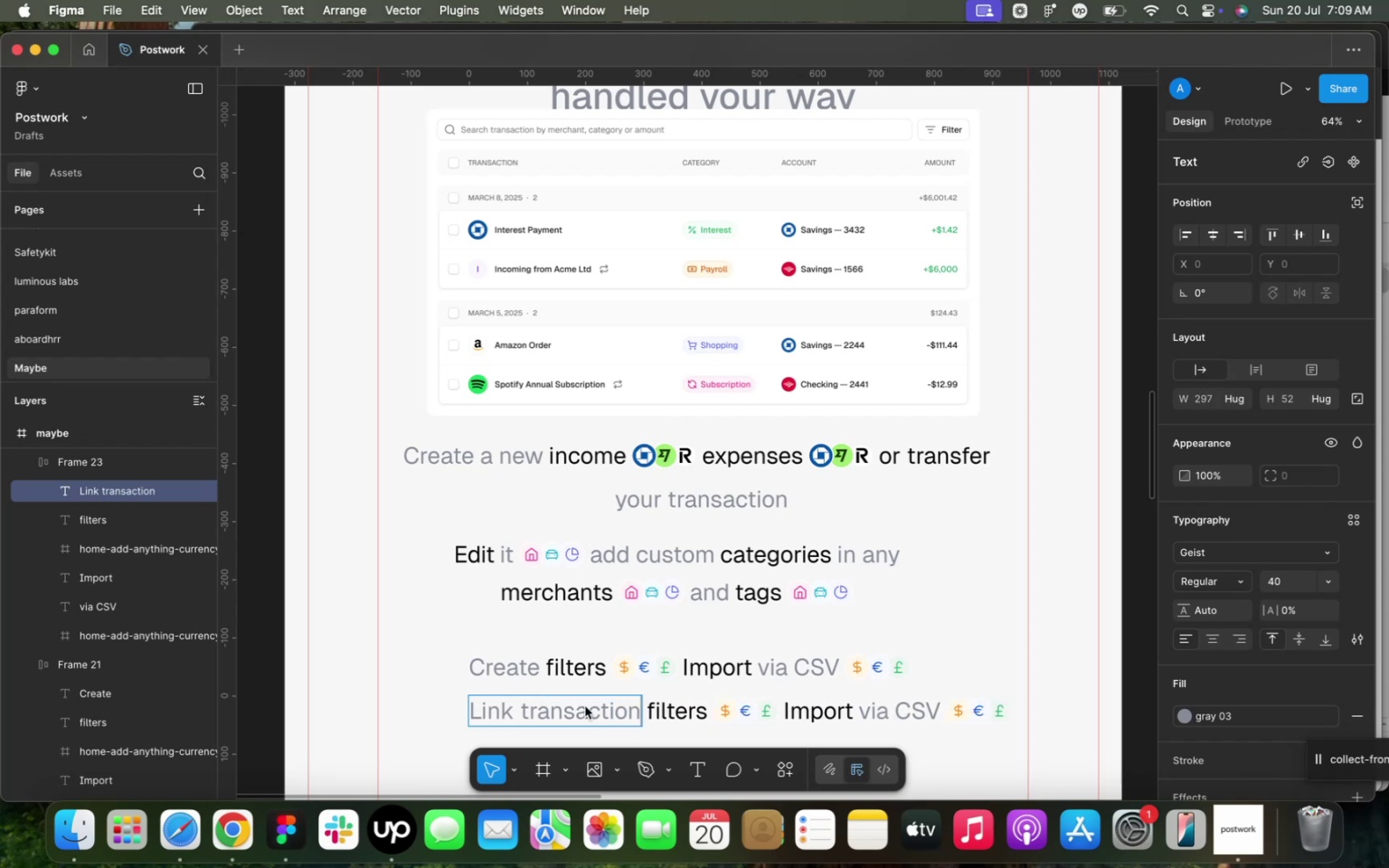 
left_click([683, 716])
 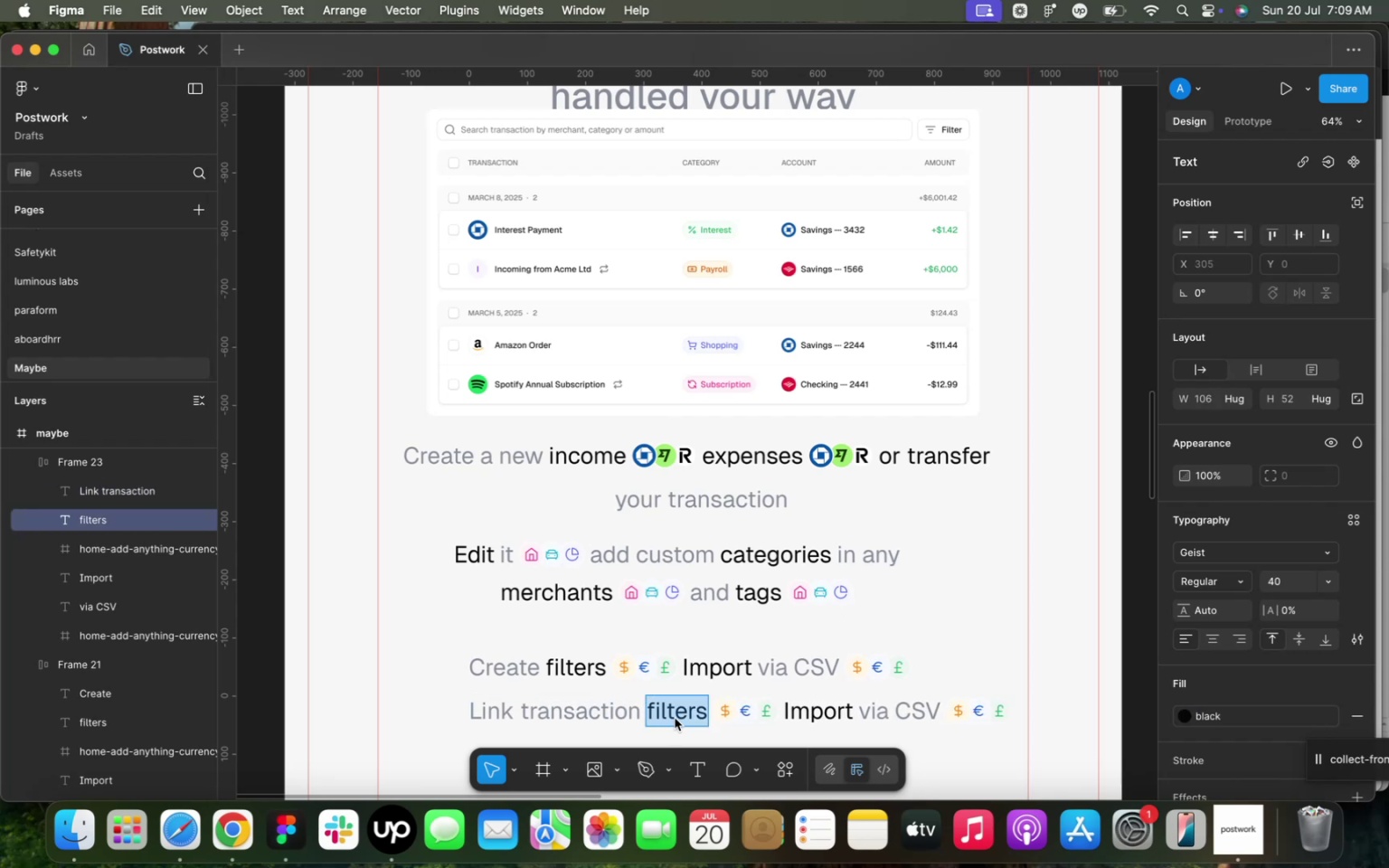 
type(rules)
 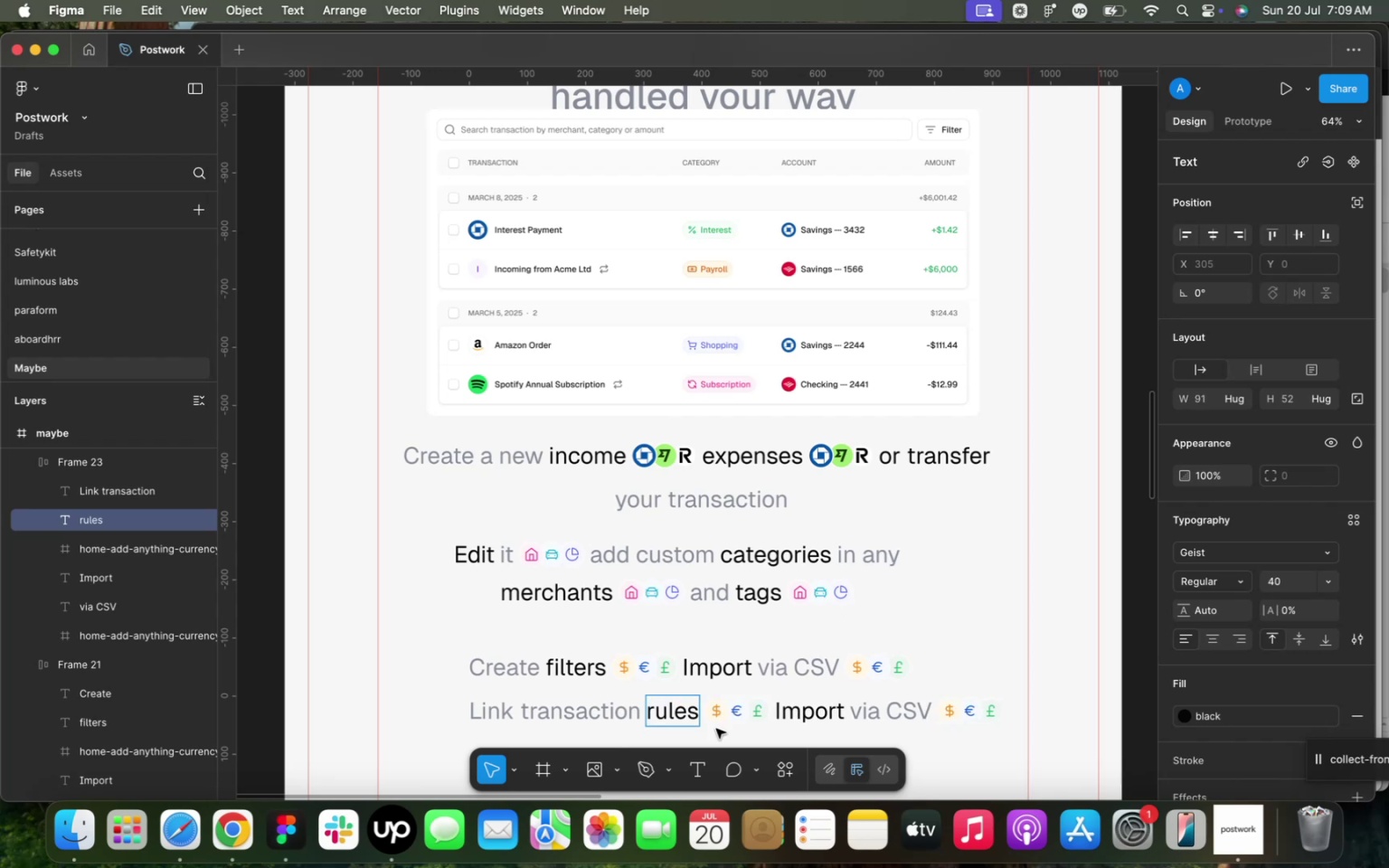 
scroll: coordinate [727, 733], scroll_direction: down, amount: 4.0
 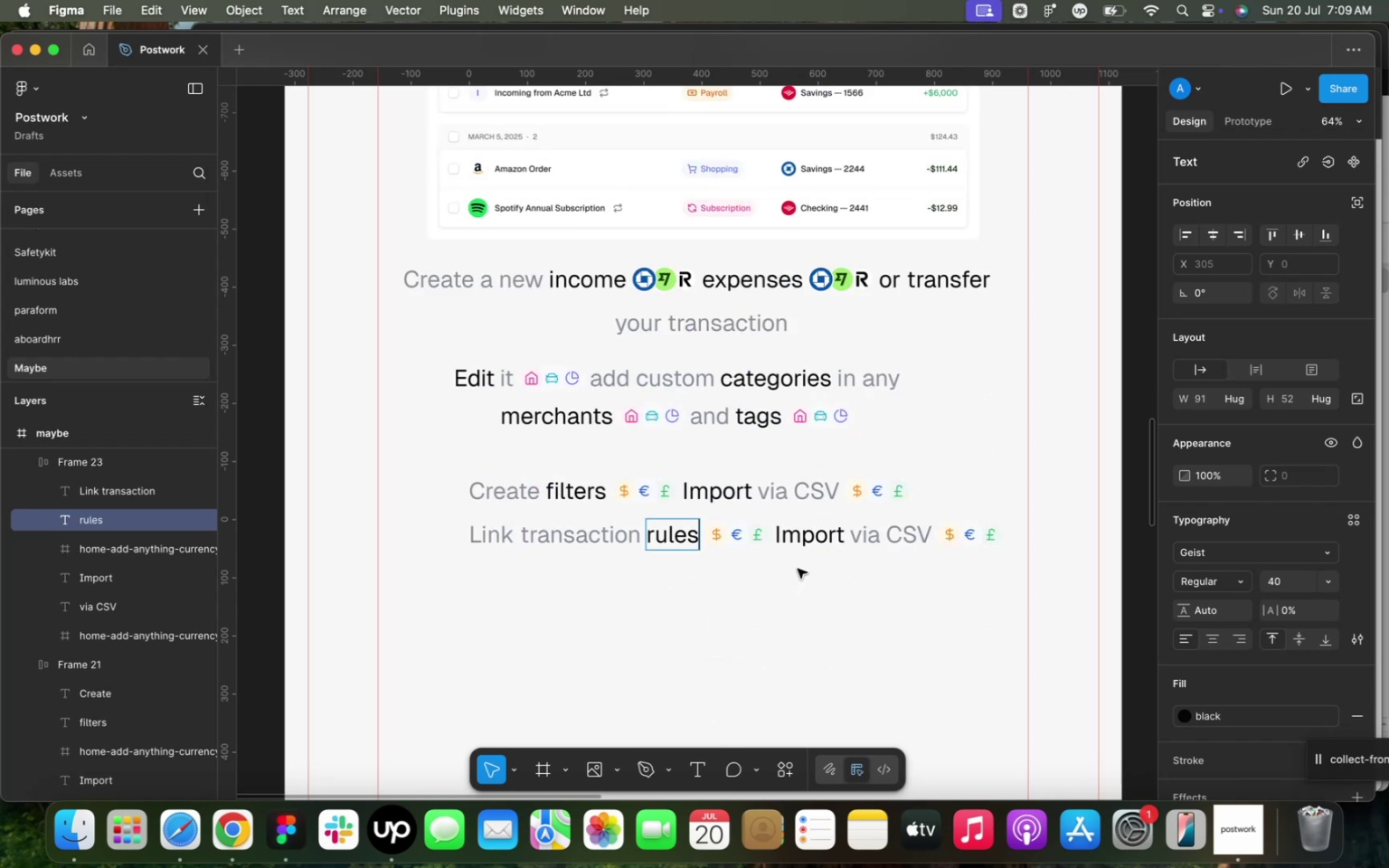 
left_click([732, 529])
 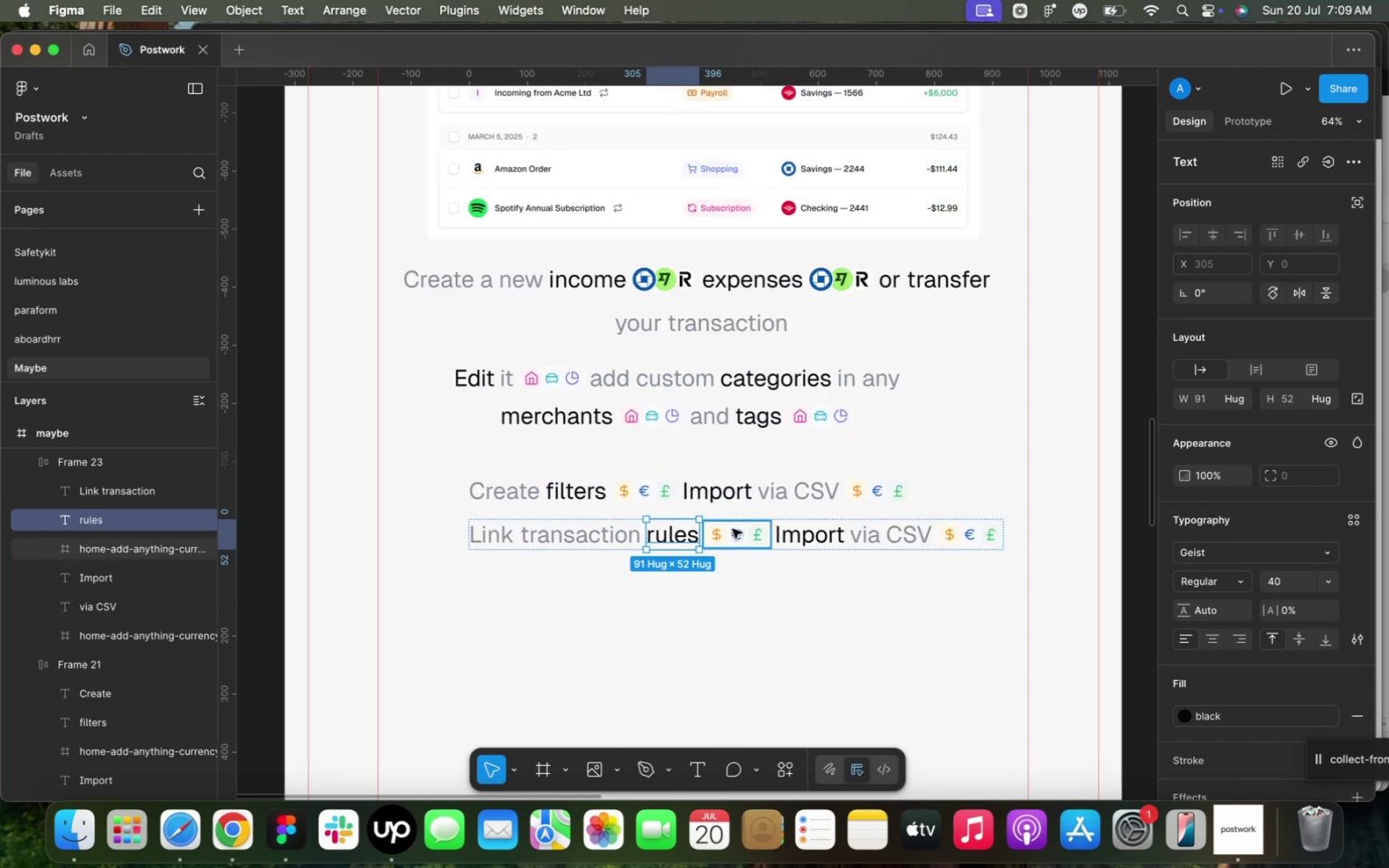 
left_click([735, 534])
 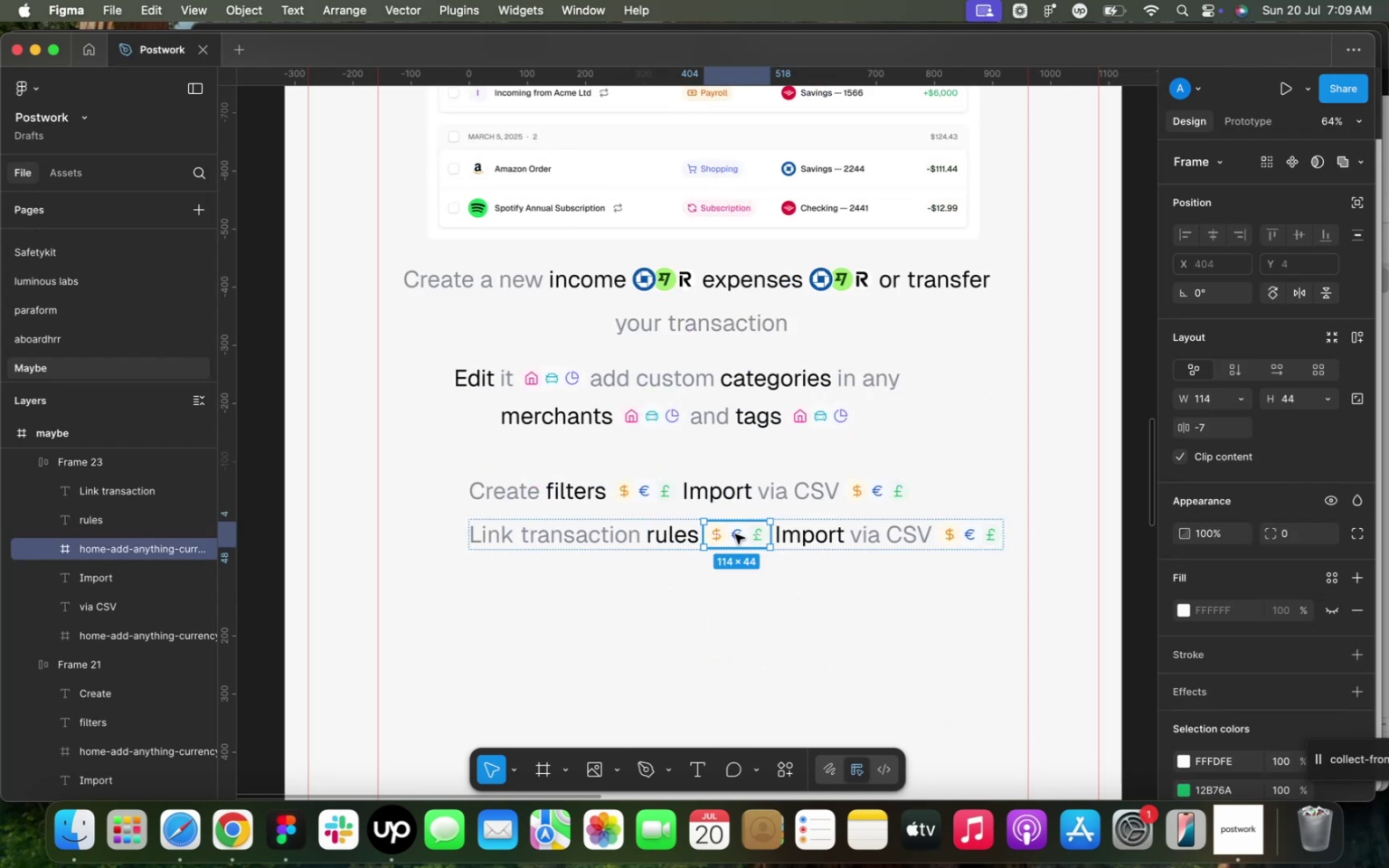 
left_click_drag(start_coordinate=[740, 534], to_coordinate=[647, 531])
 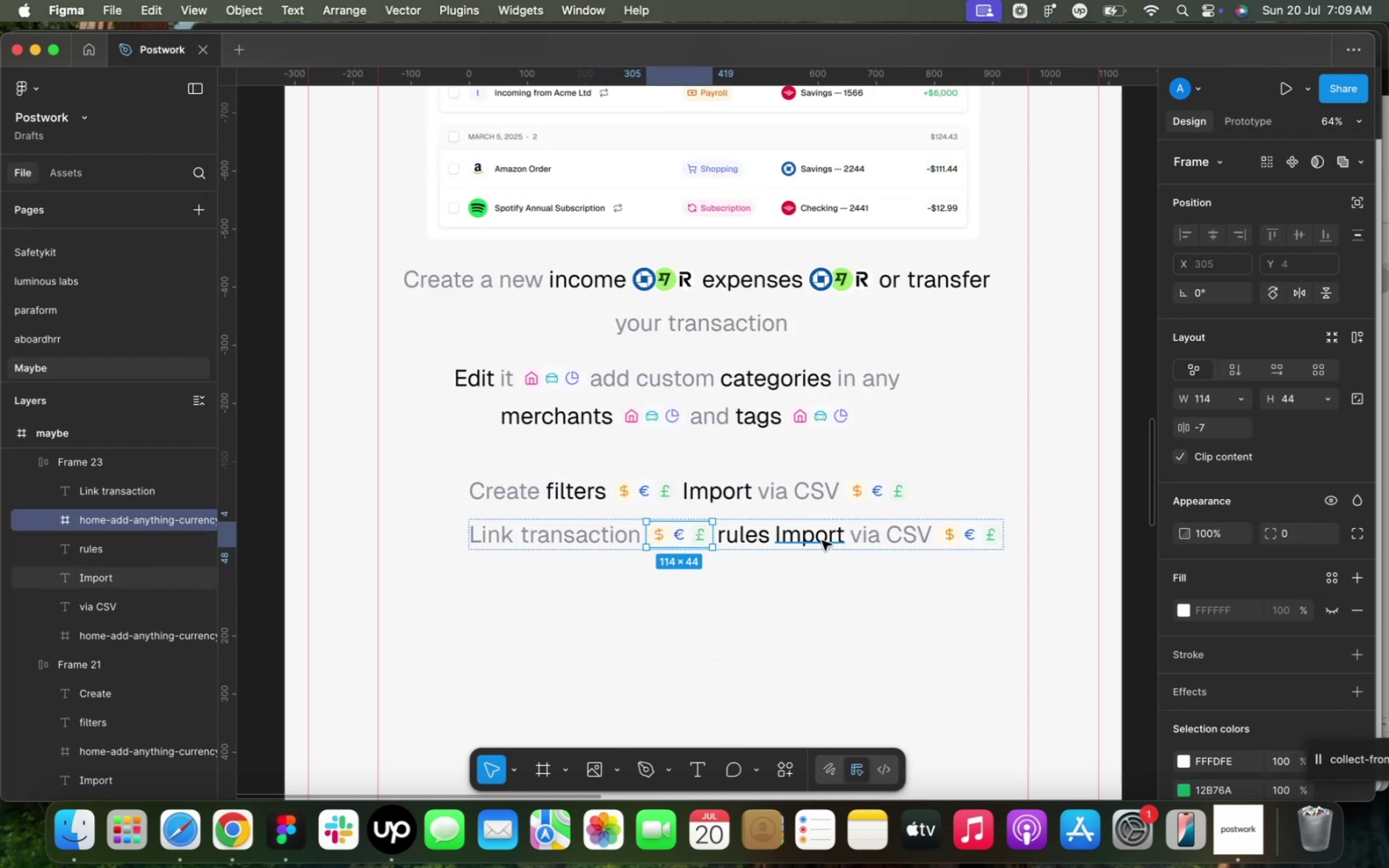 
left_click([885, 532])
 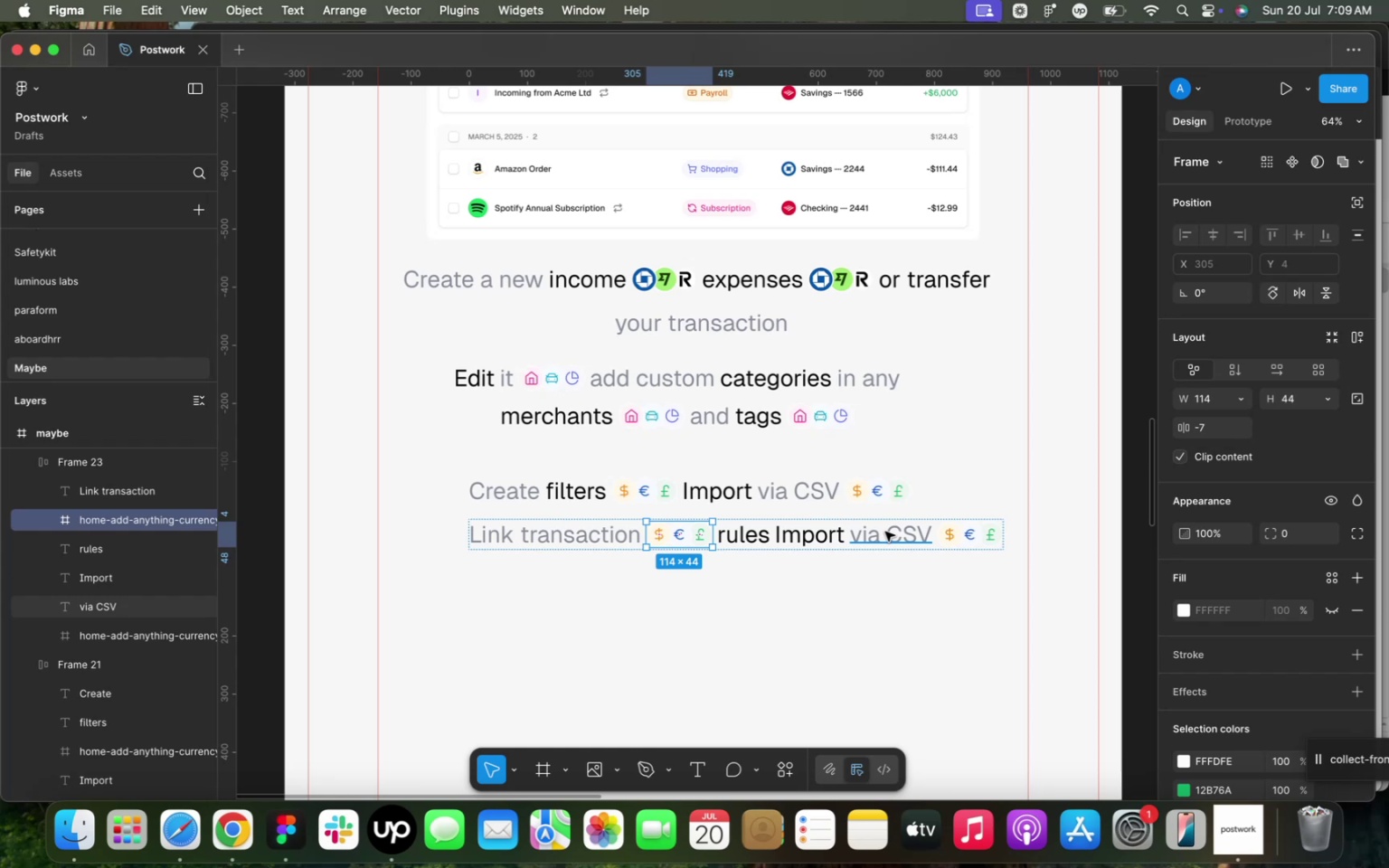 
left_click_drag(start_coordinate=[897, 535], to_coordinate=[805, 536])
 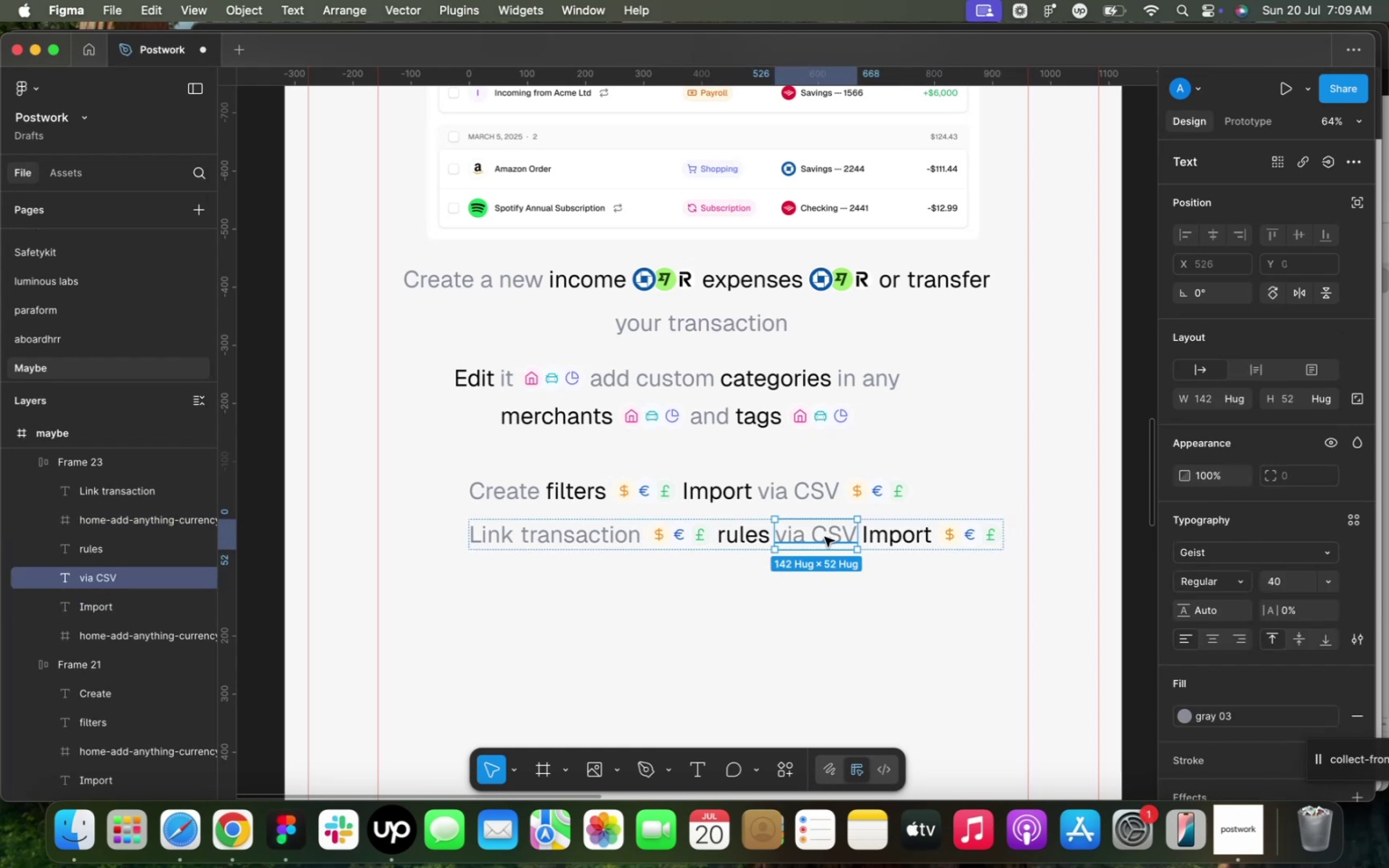 
double_click([825, 537])
 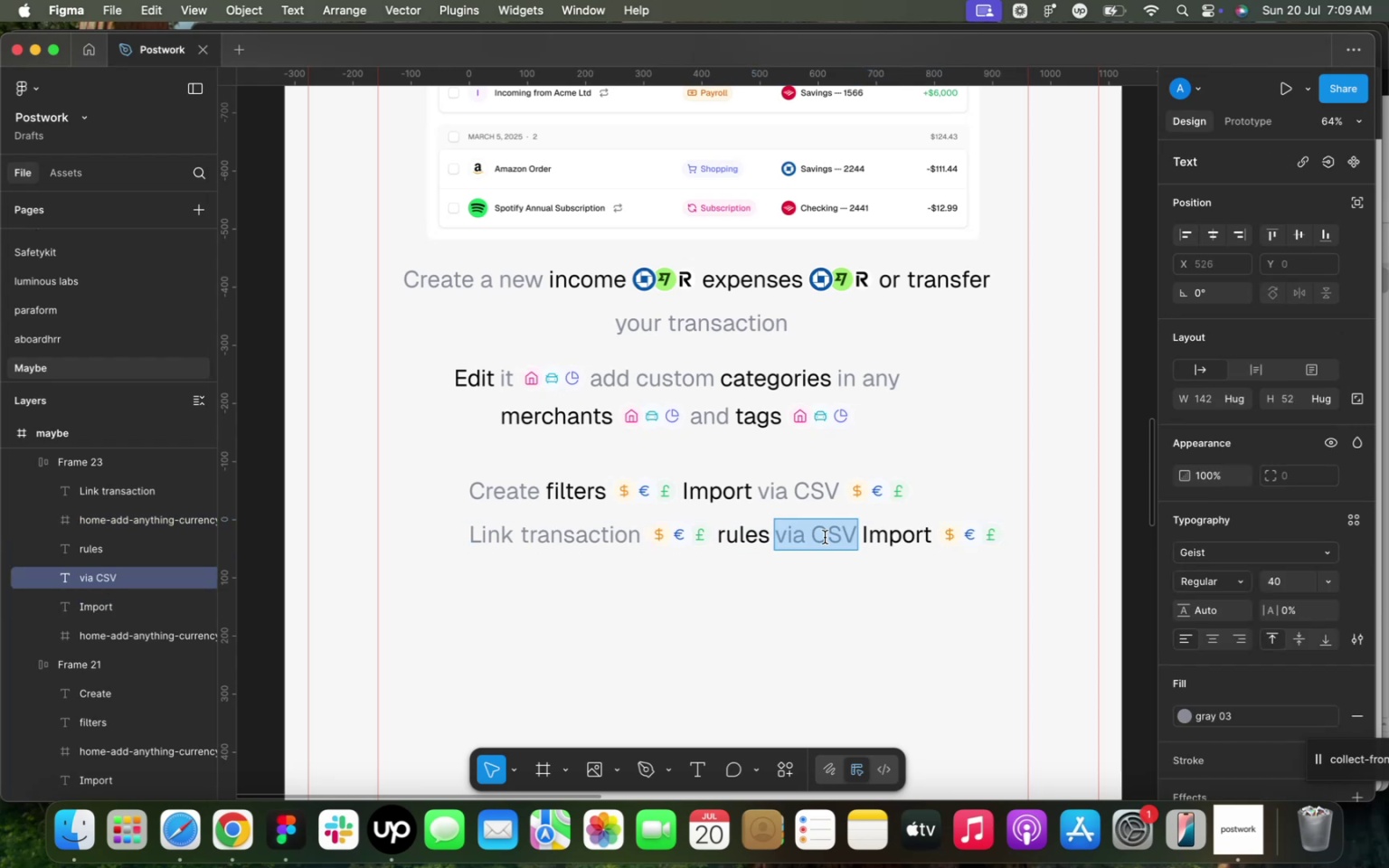 
type(set up)
 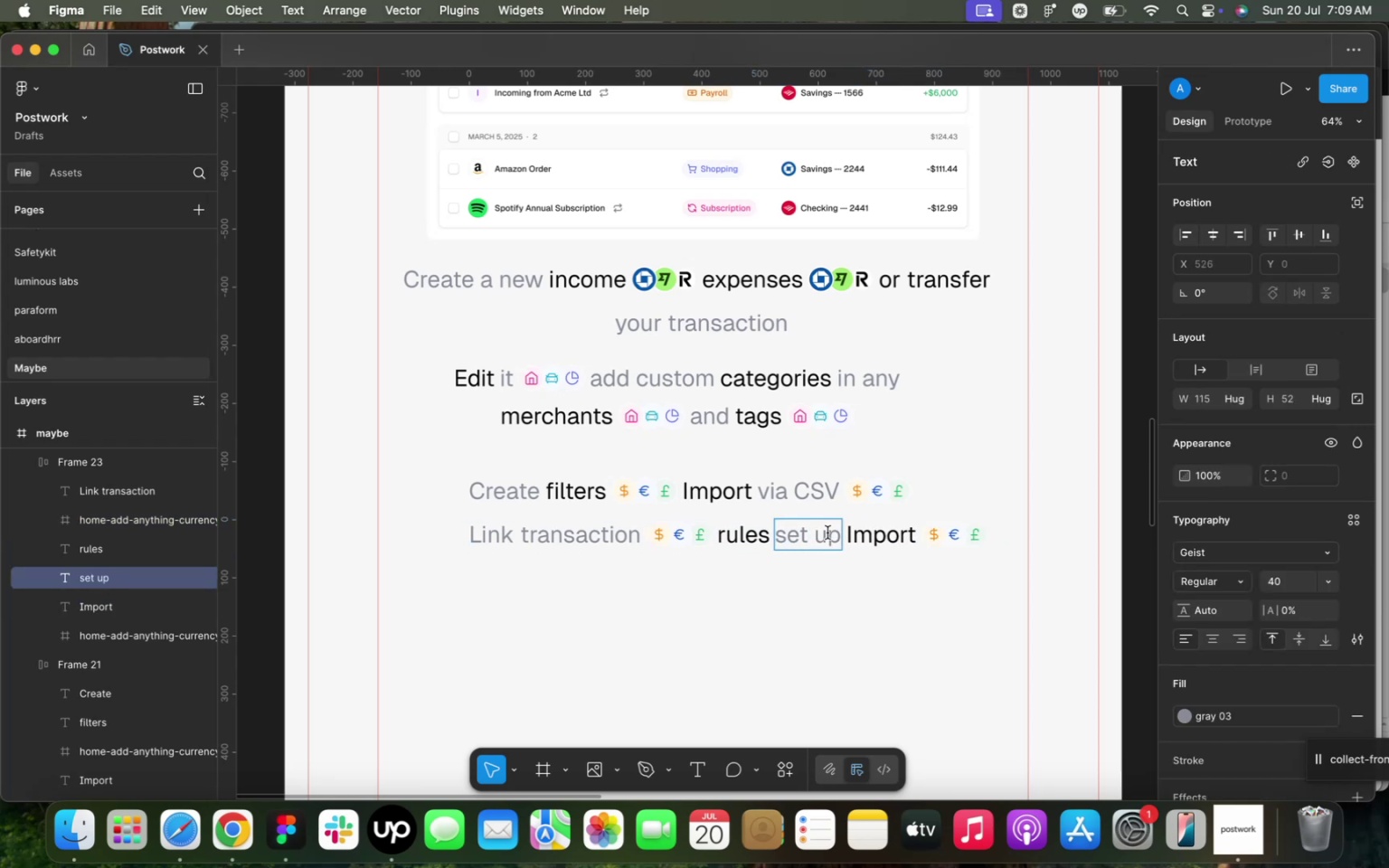 
left_click([820, 585])
 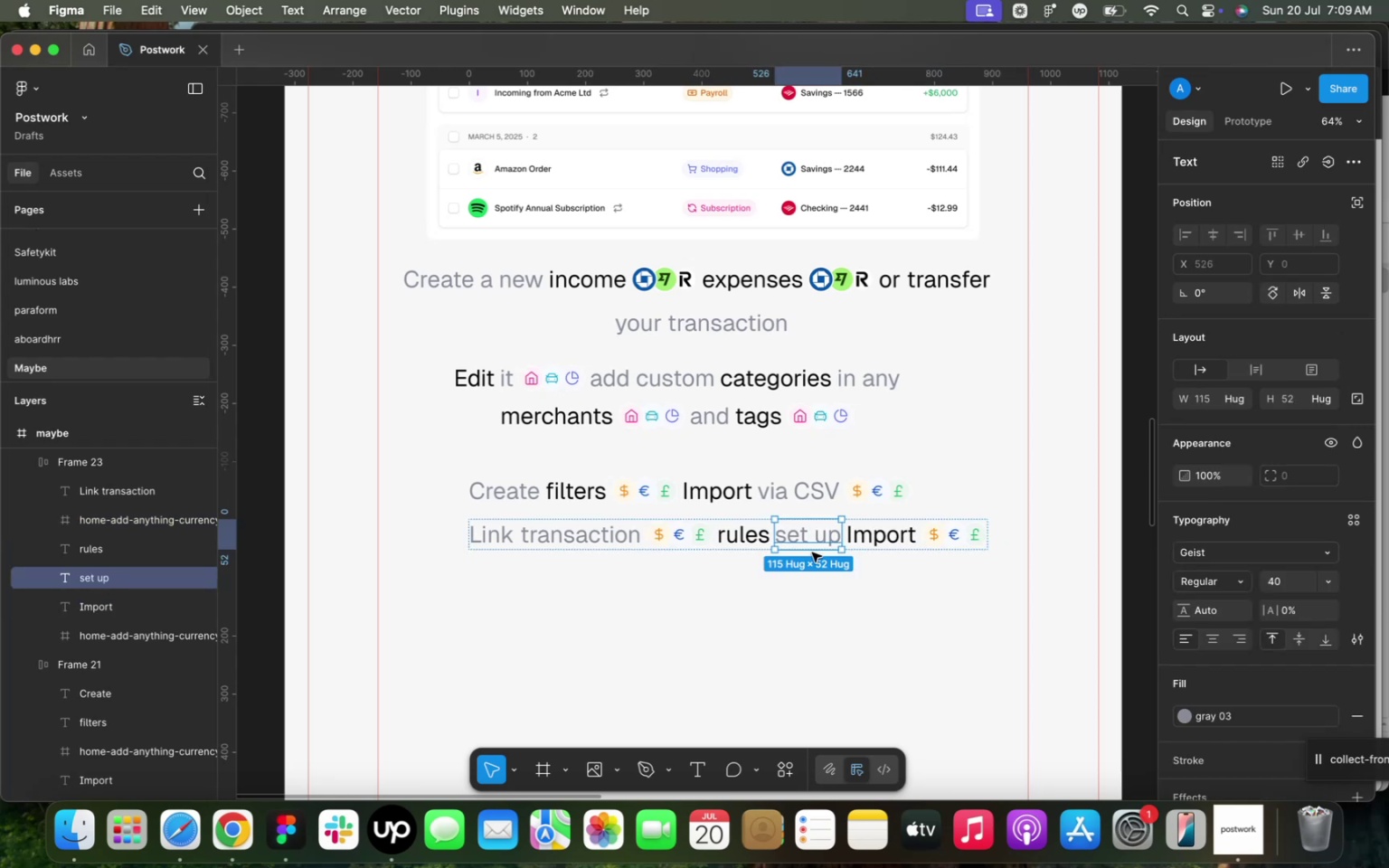 
left_click_drag(start_coordinate=[818, 531], to_coordinate=[742, 532])
 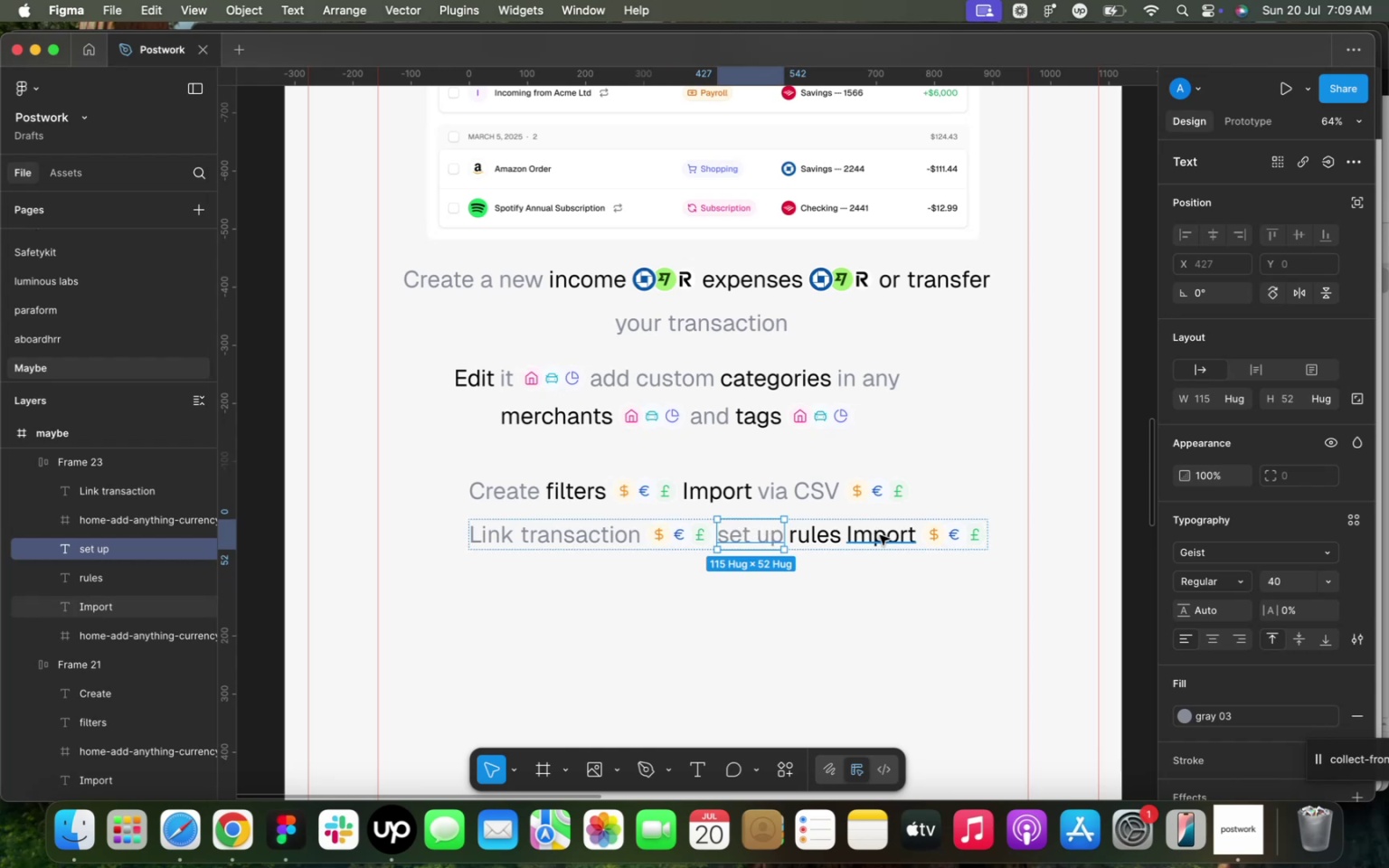 
left_click([879, 536])
 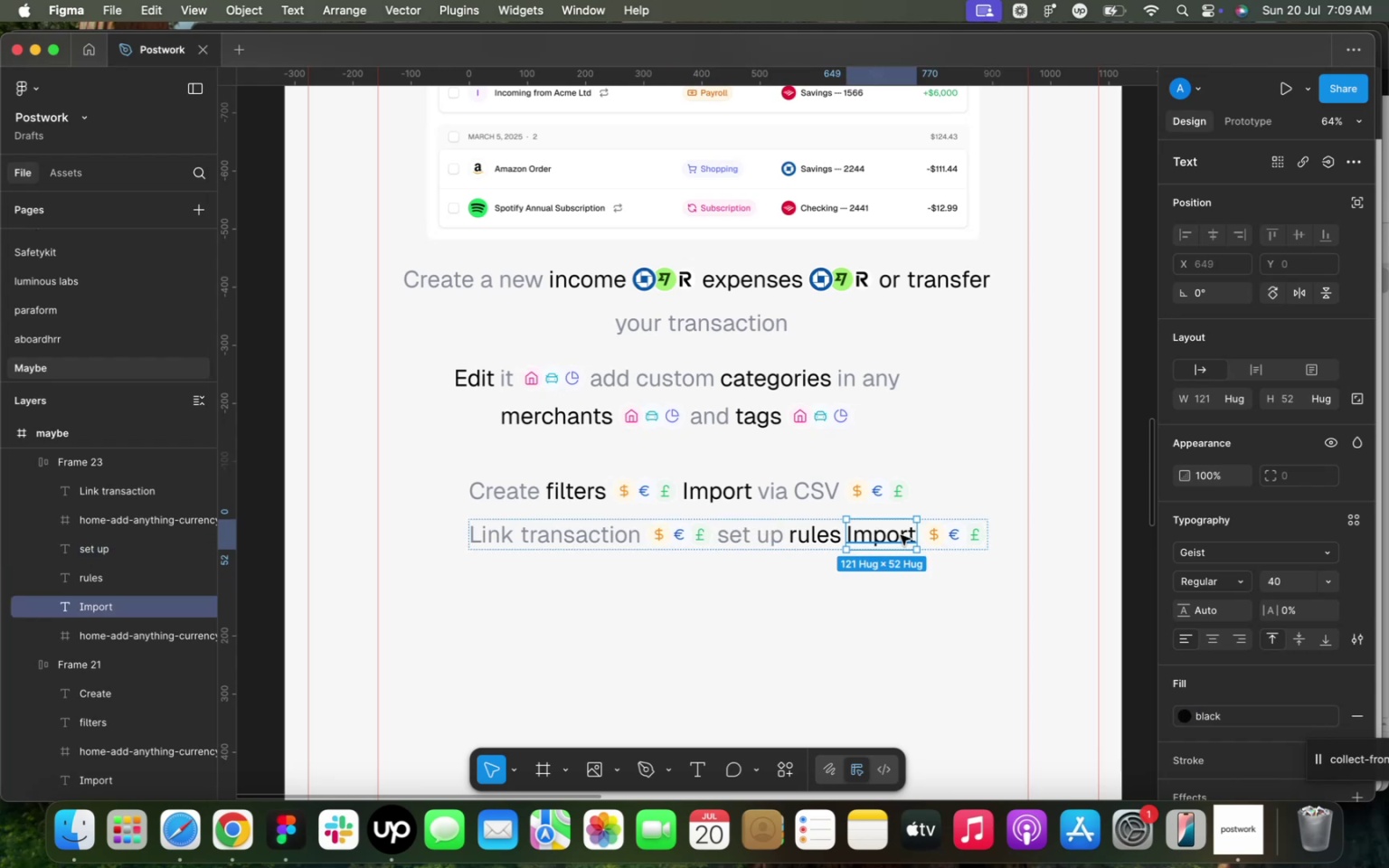 
left_click_drag(start_coordinate=[978, 531], to_coordinate=[896, 537])
 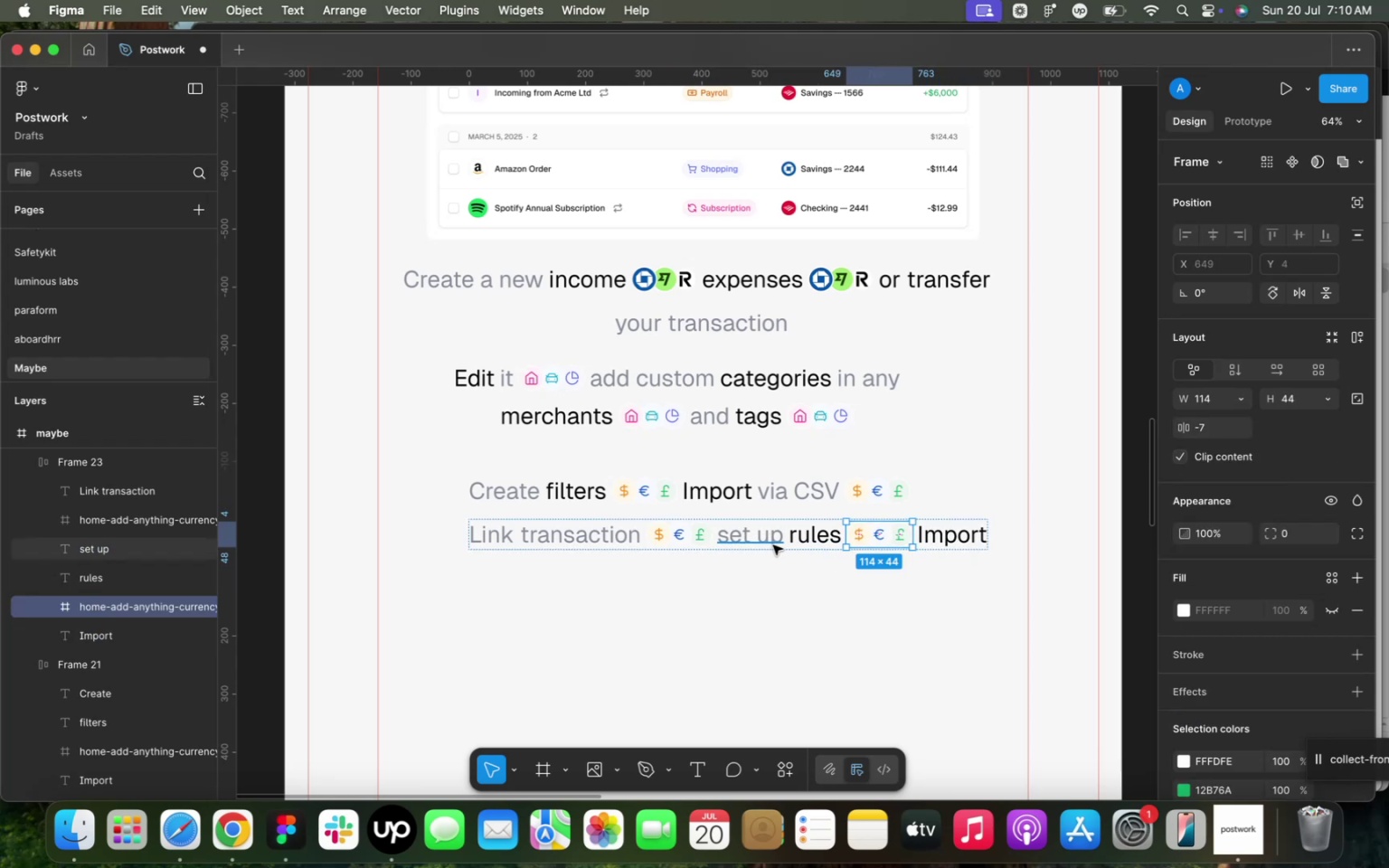 
left_click([739, 547])
 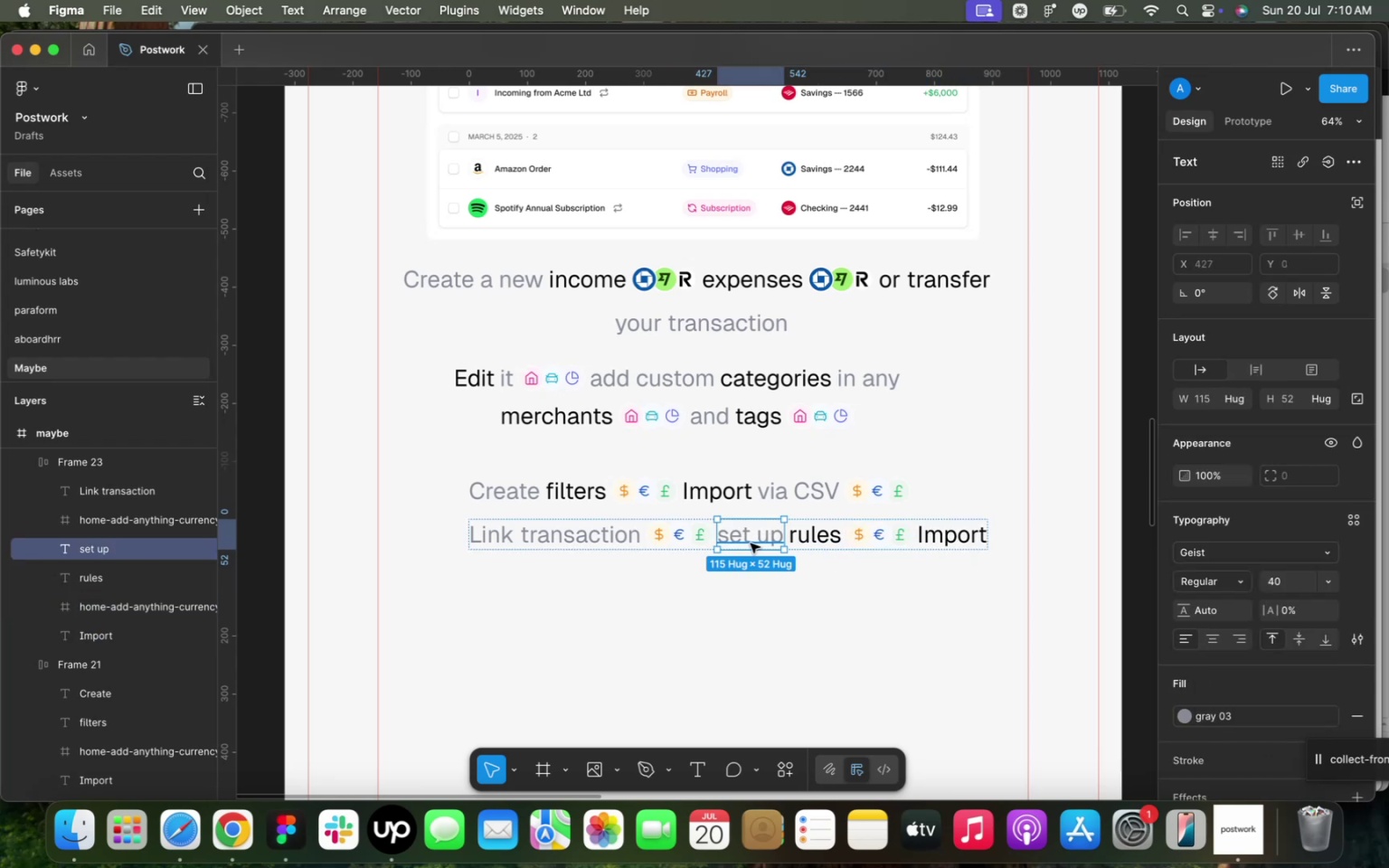 
key(Meta+D)
 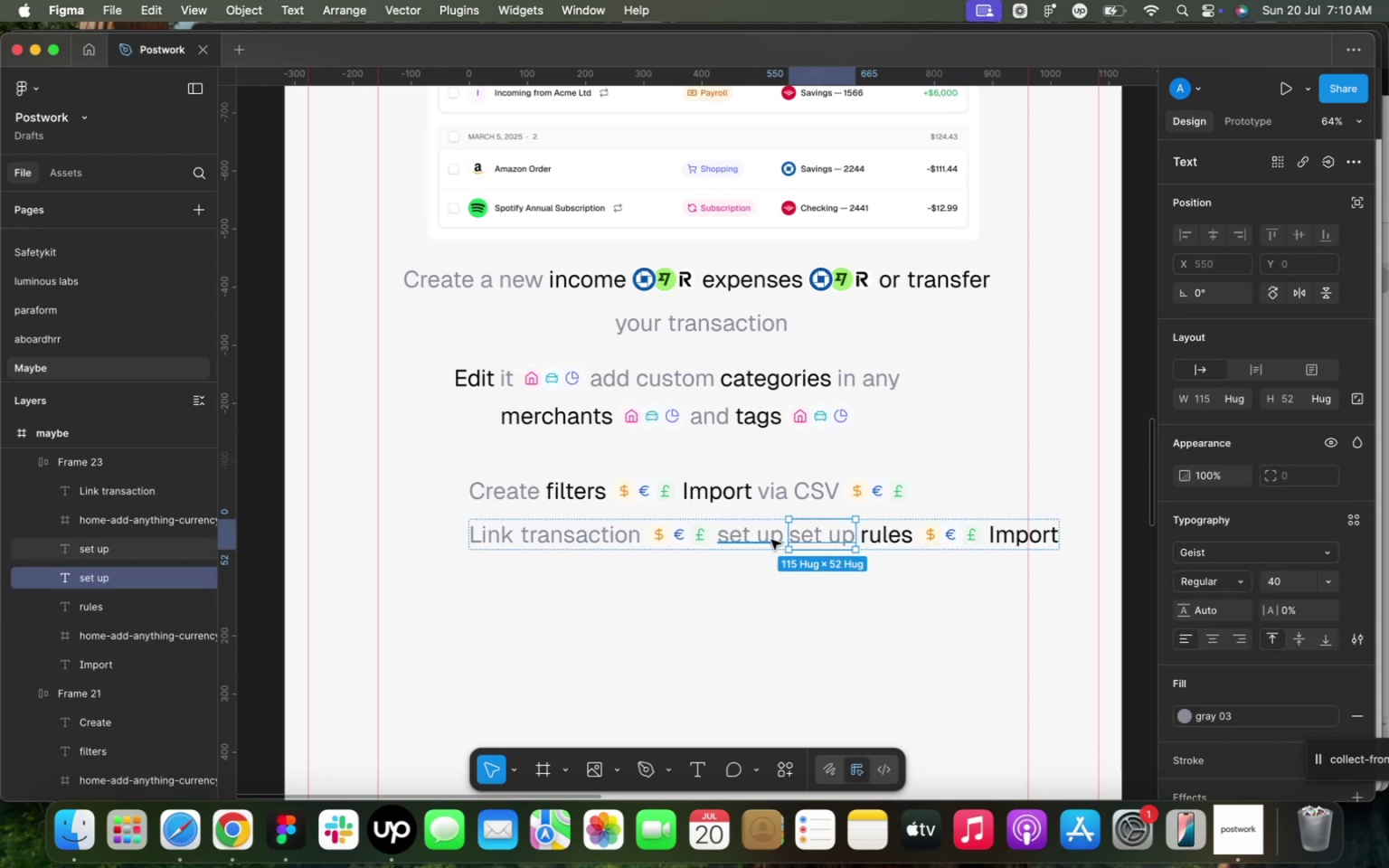 
left_click_drag(start_coordinate=[809, 536], to_coordinate=[956, 534])
 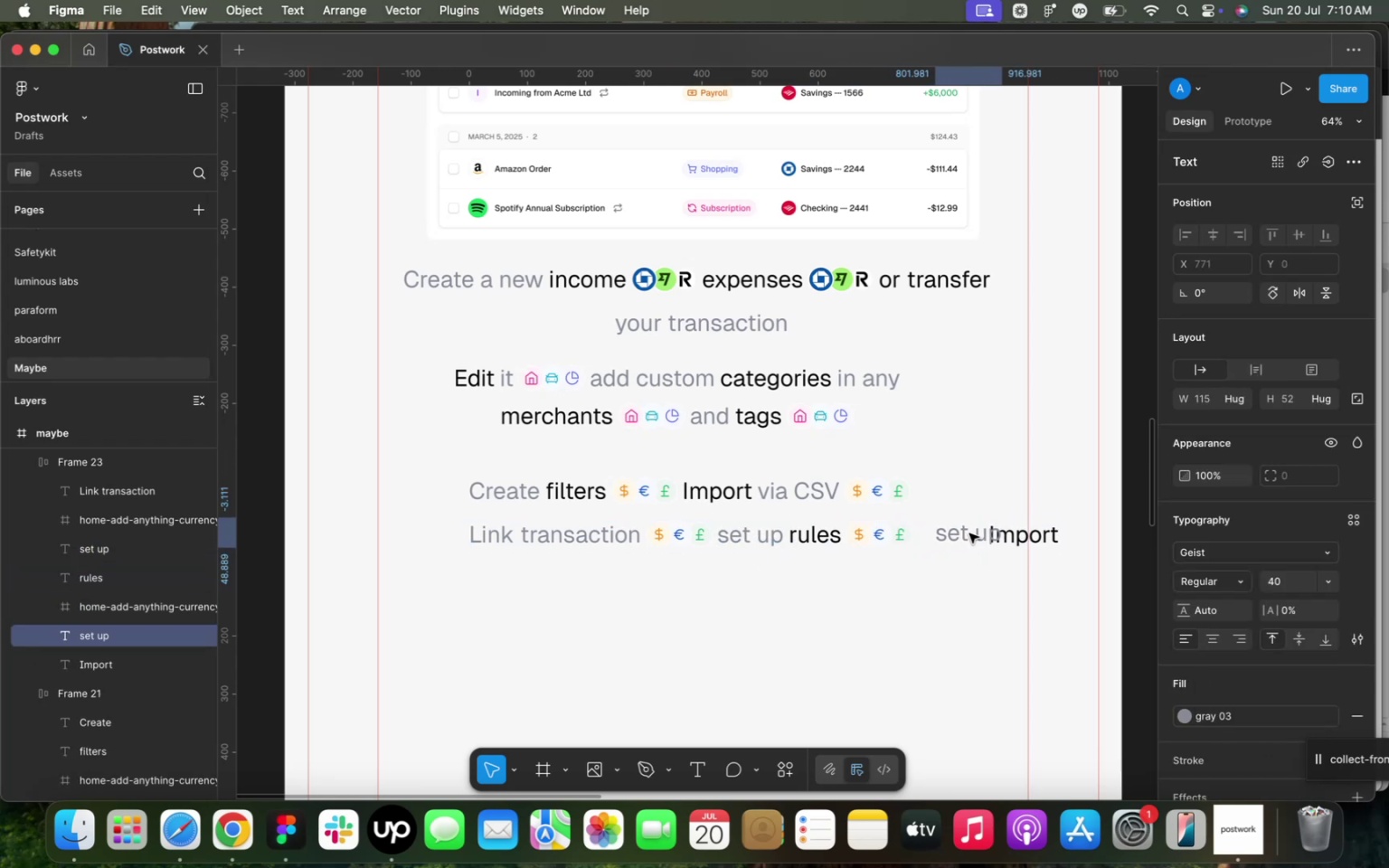 
left_click([998, 531])
 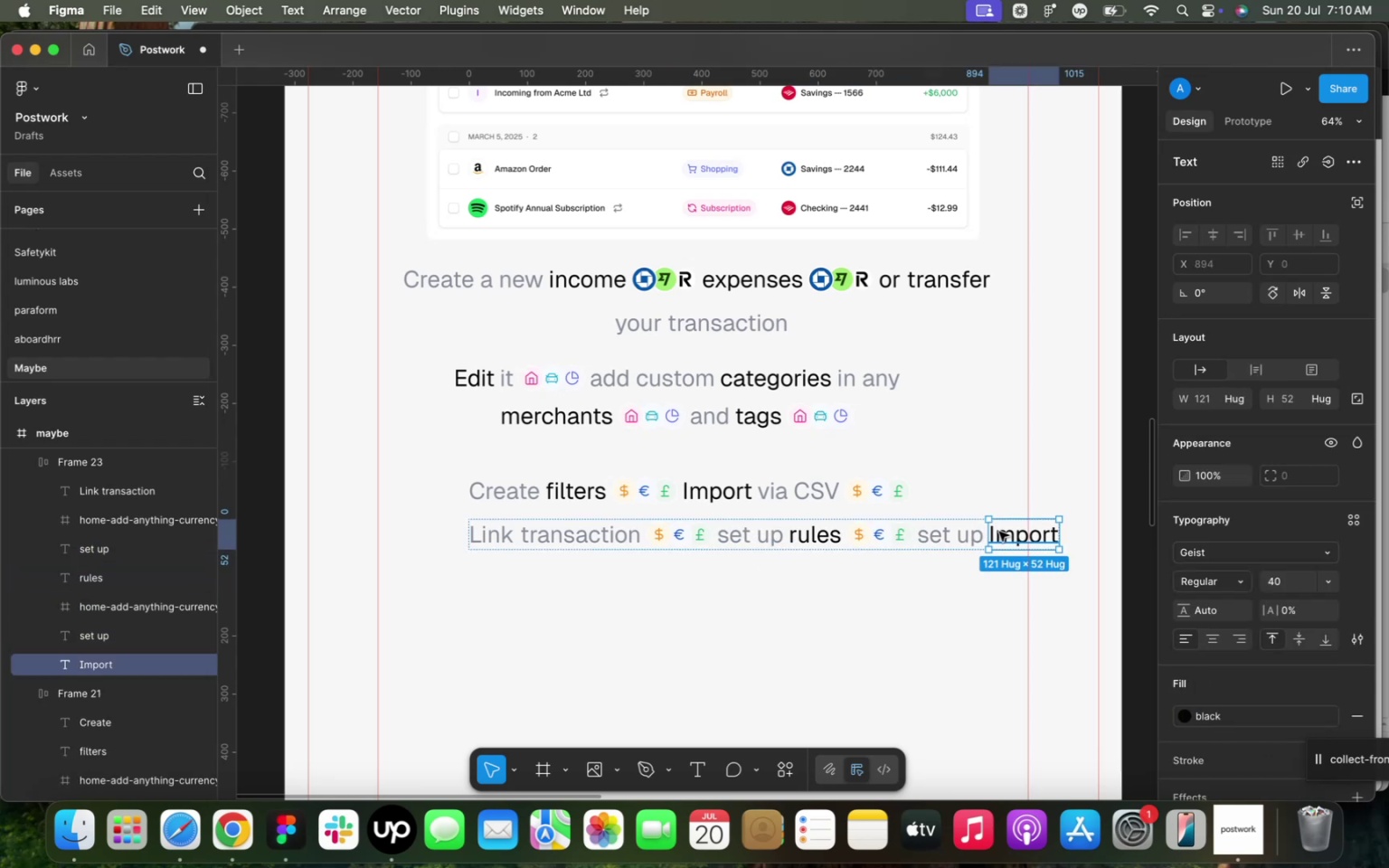 
key(Backspace)
 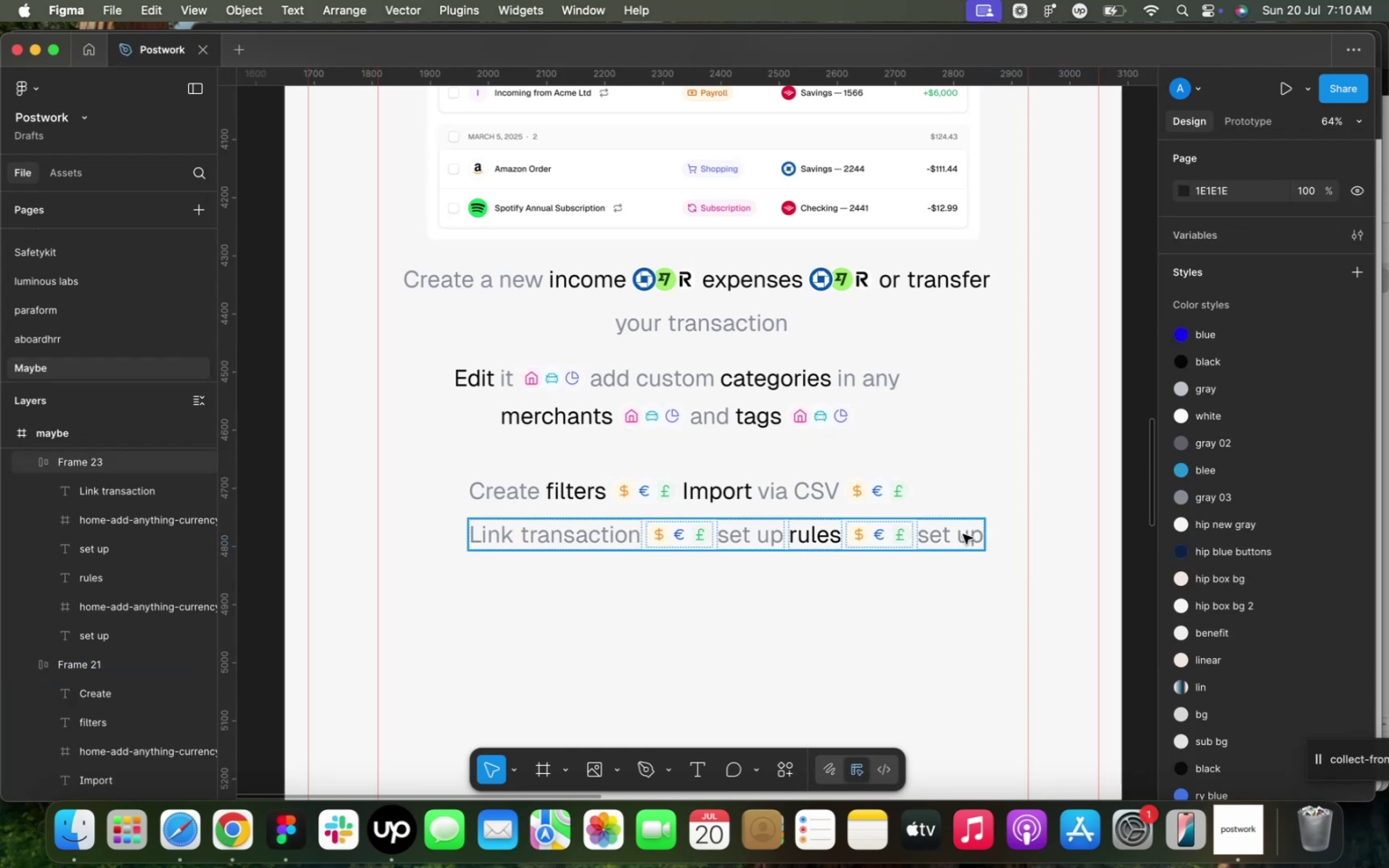 
double_click([963, 534])
 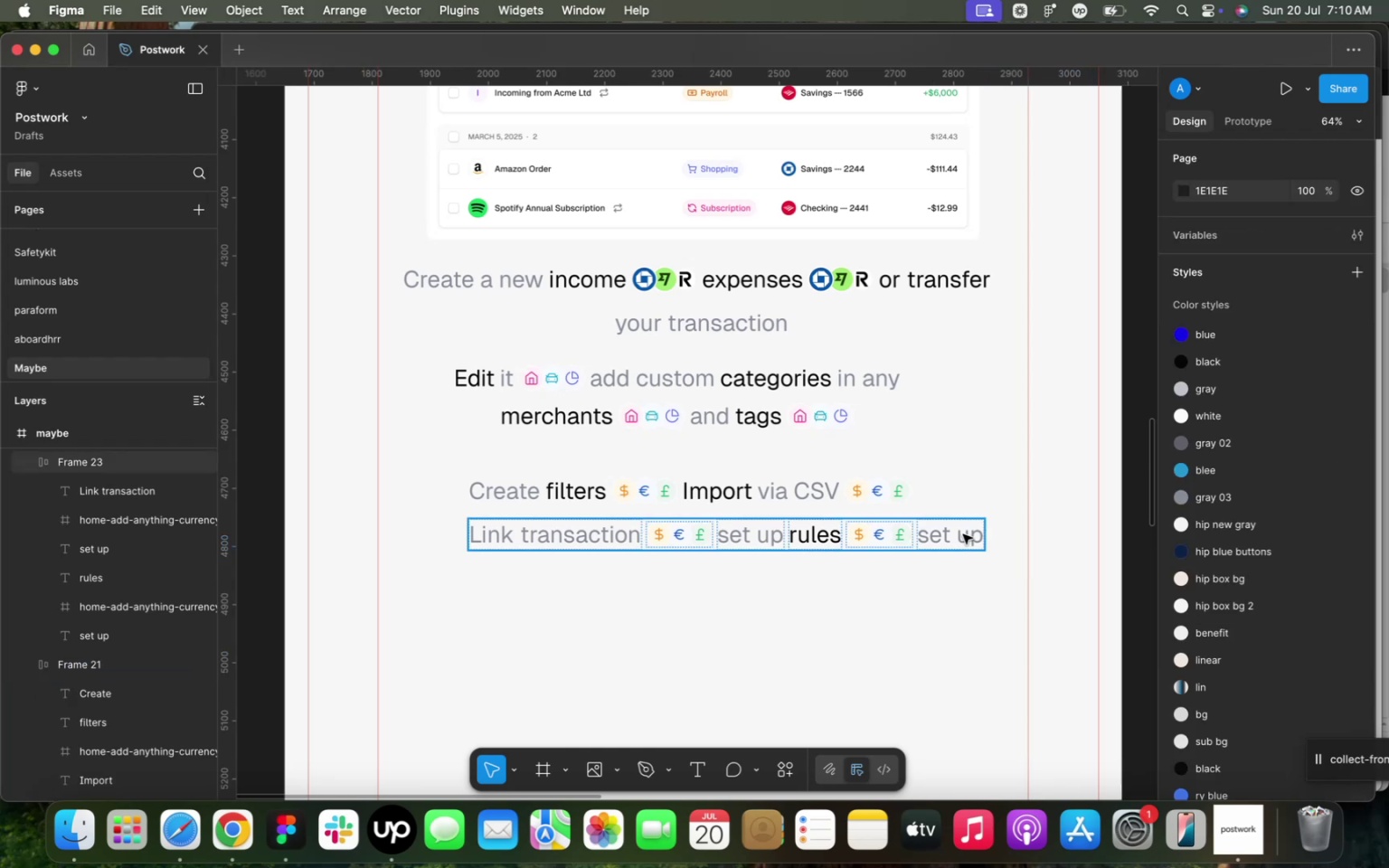 
triple_click([963, 534])
 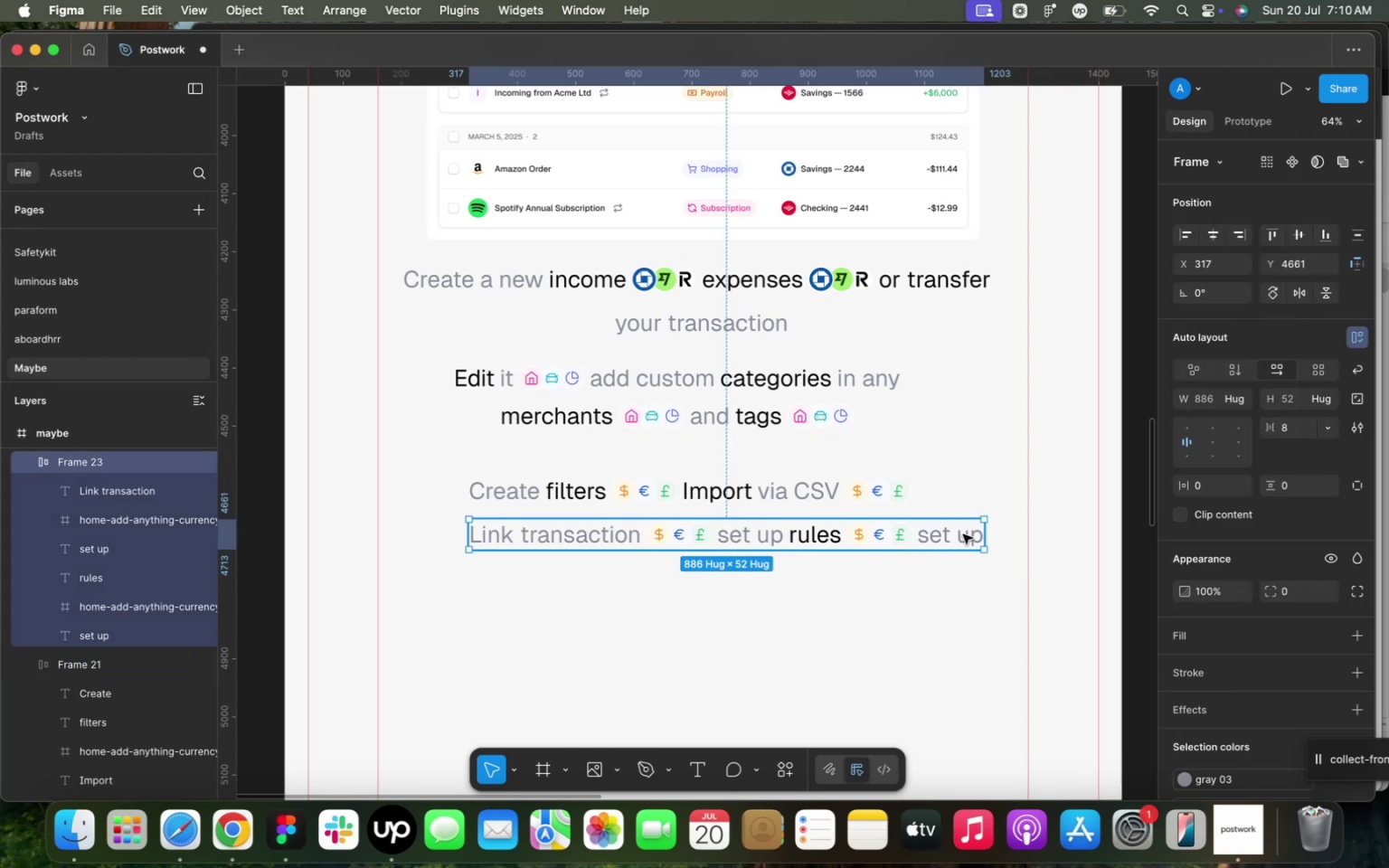 
triple_click([963, 534])
 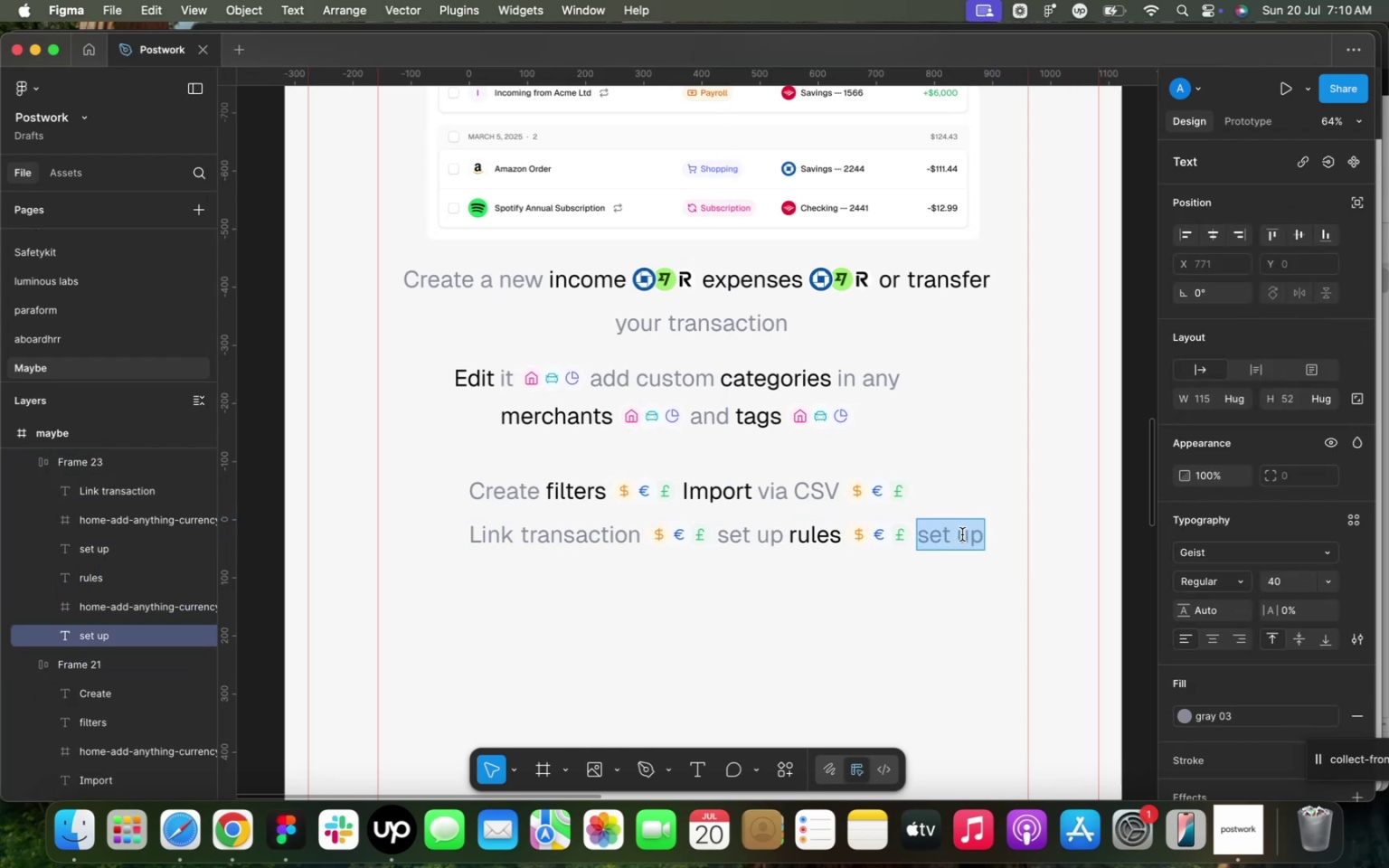 
type(and more)
 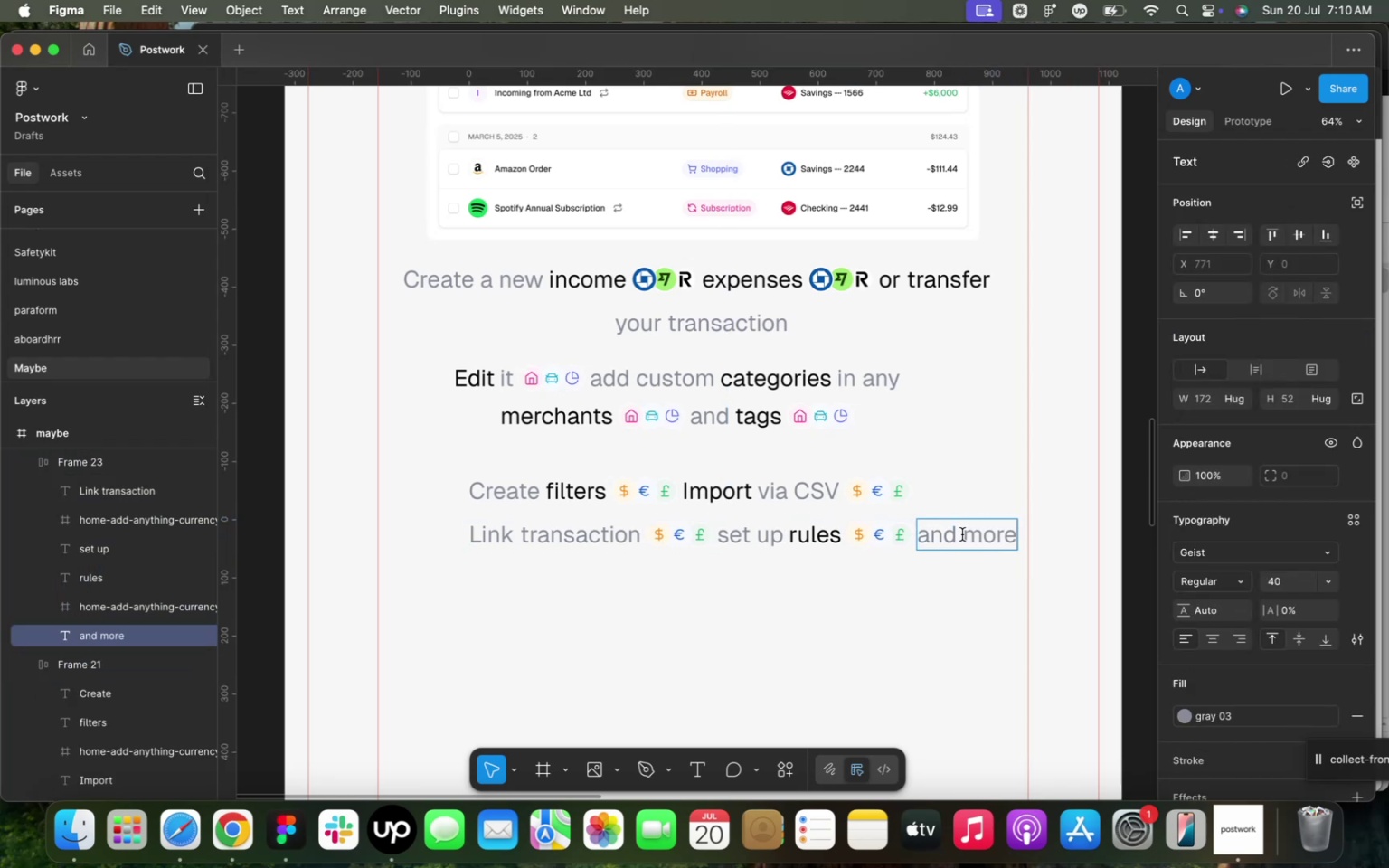 
left_click([825, 583])
 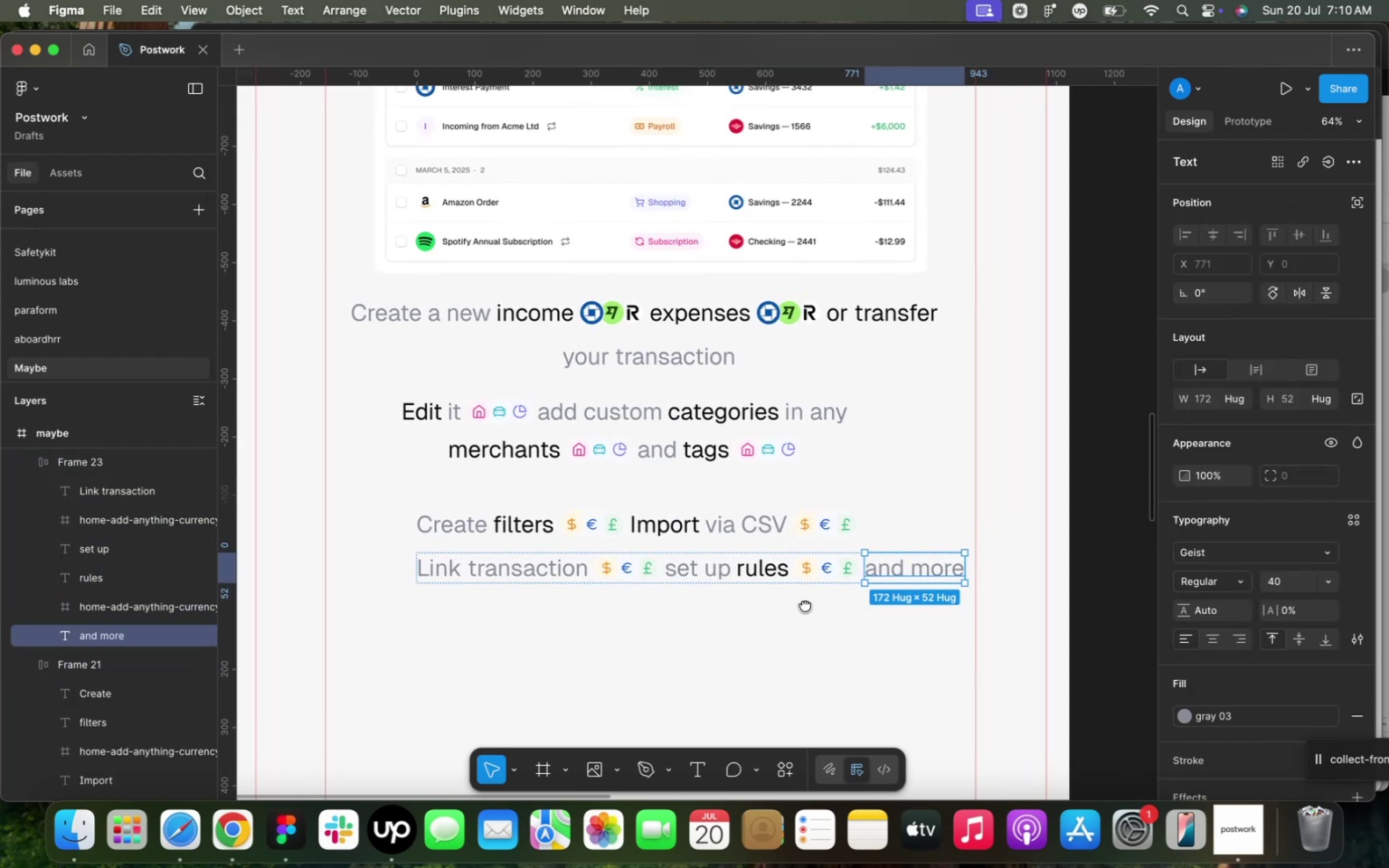 
left_click([789, 608])
 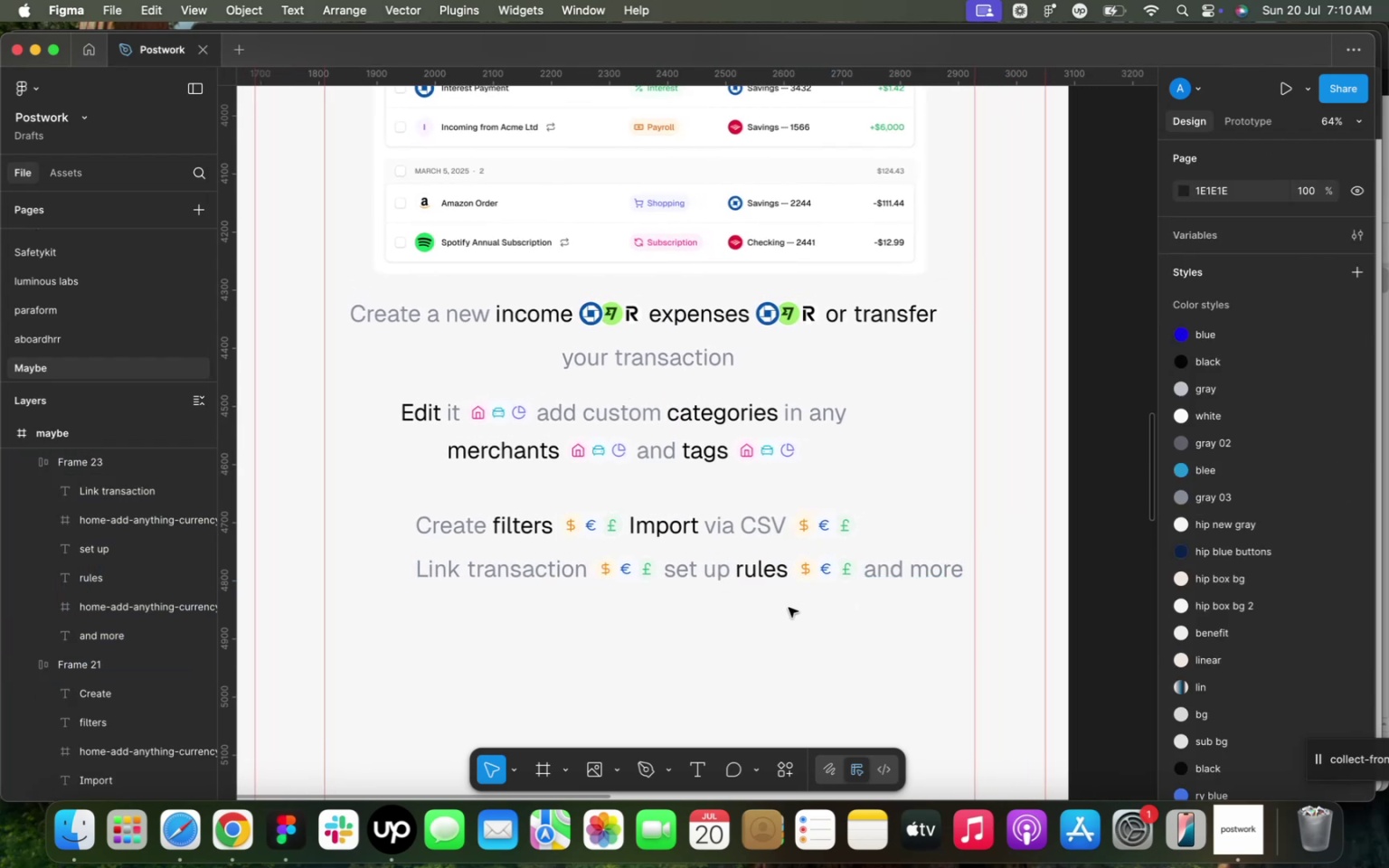 
left_click_drag(start_coordinate=[835, 604], to_coordinate=[584, 311])
 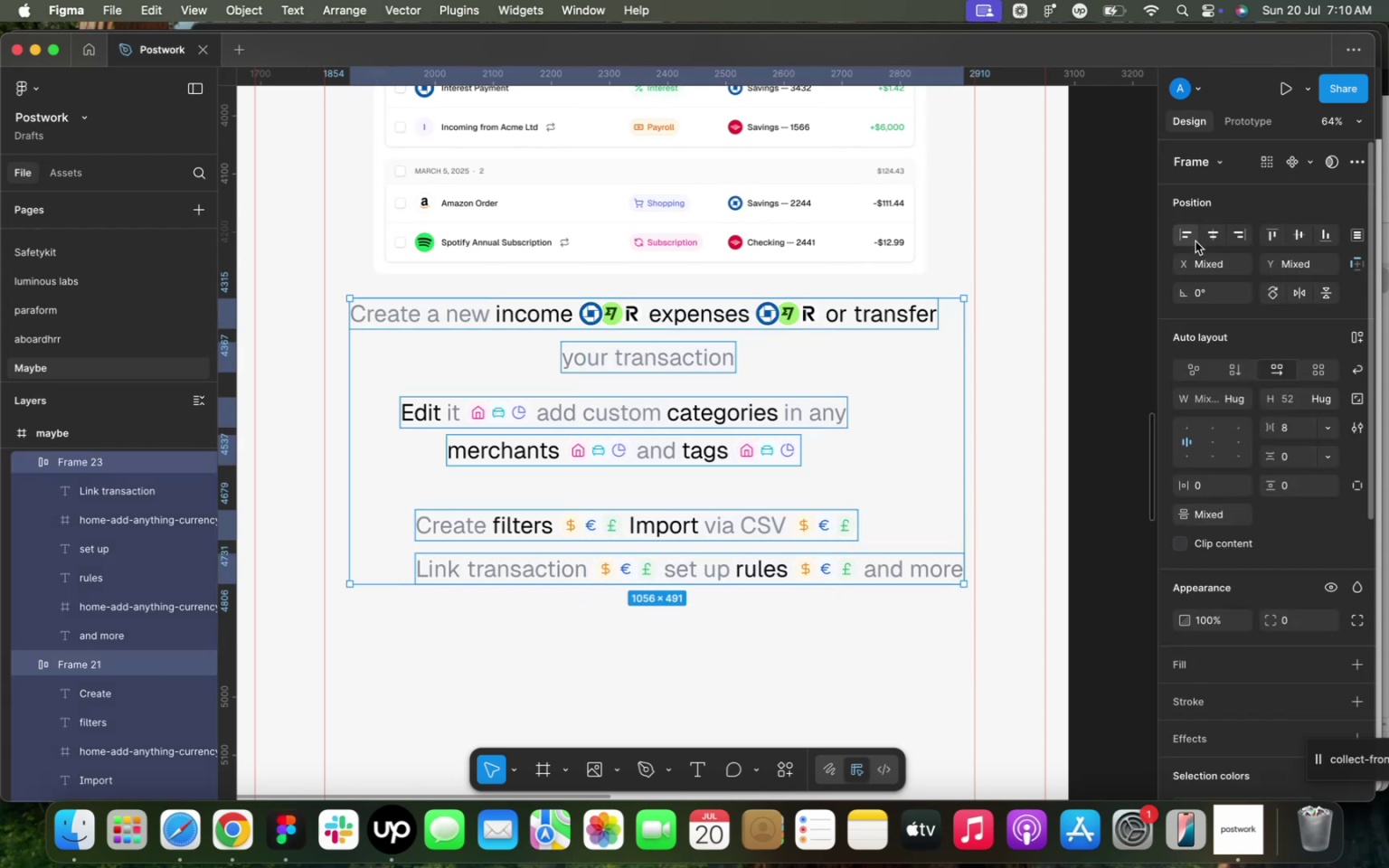 
left_click([1213, 236])
 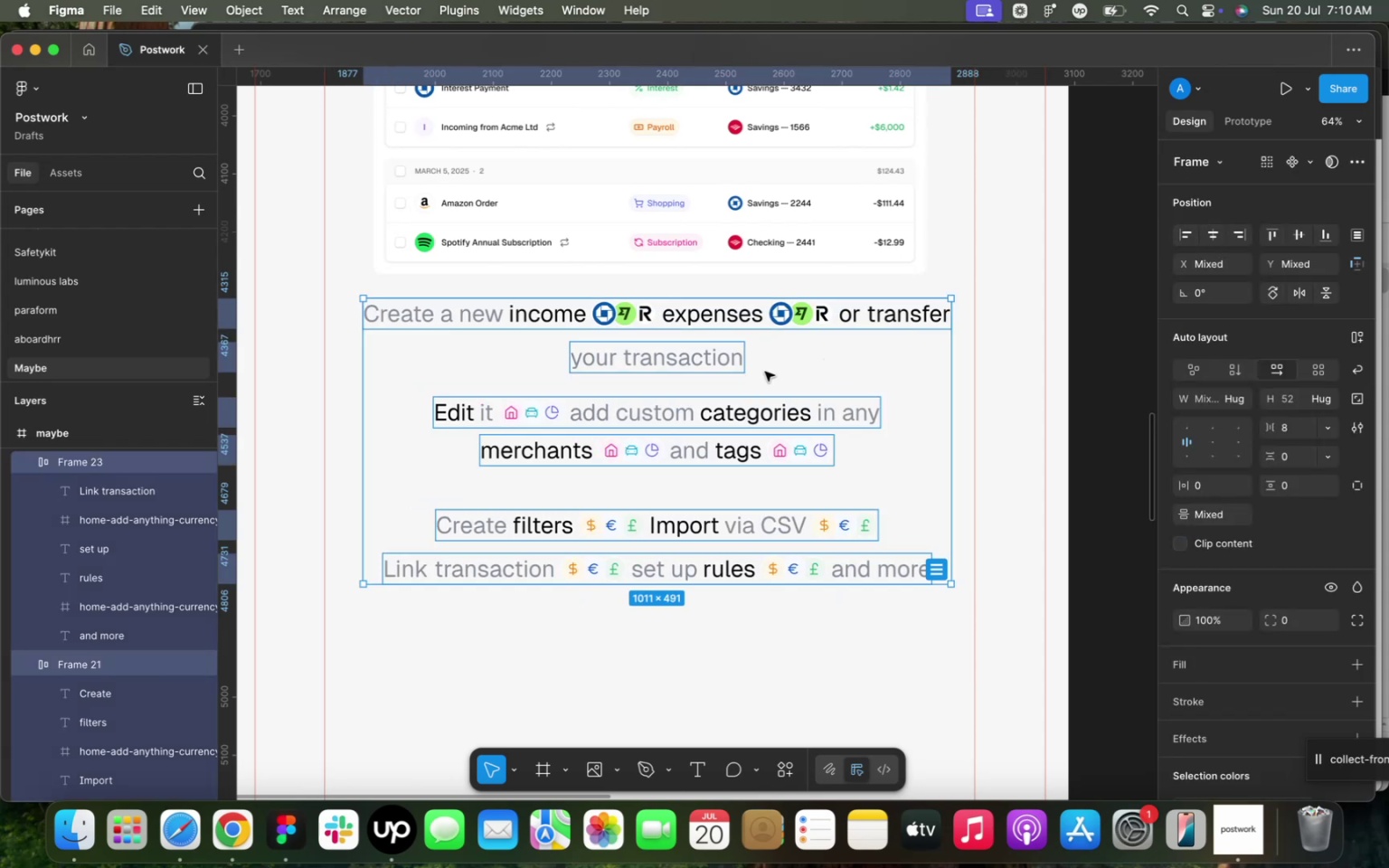 
left_click_drag(start_coordinate=[746, 376], to_coordinate=[737, 374])
 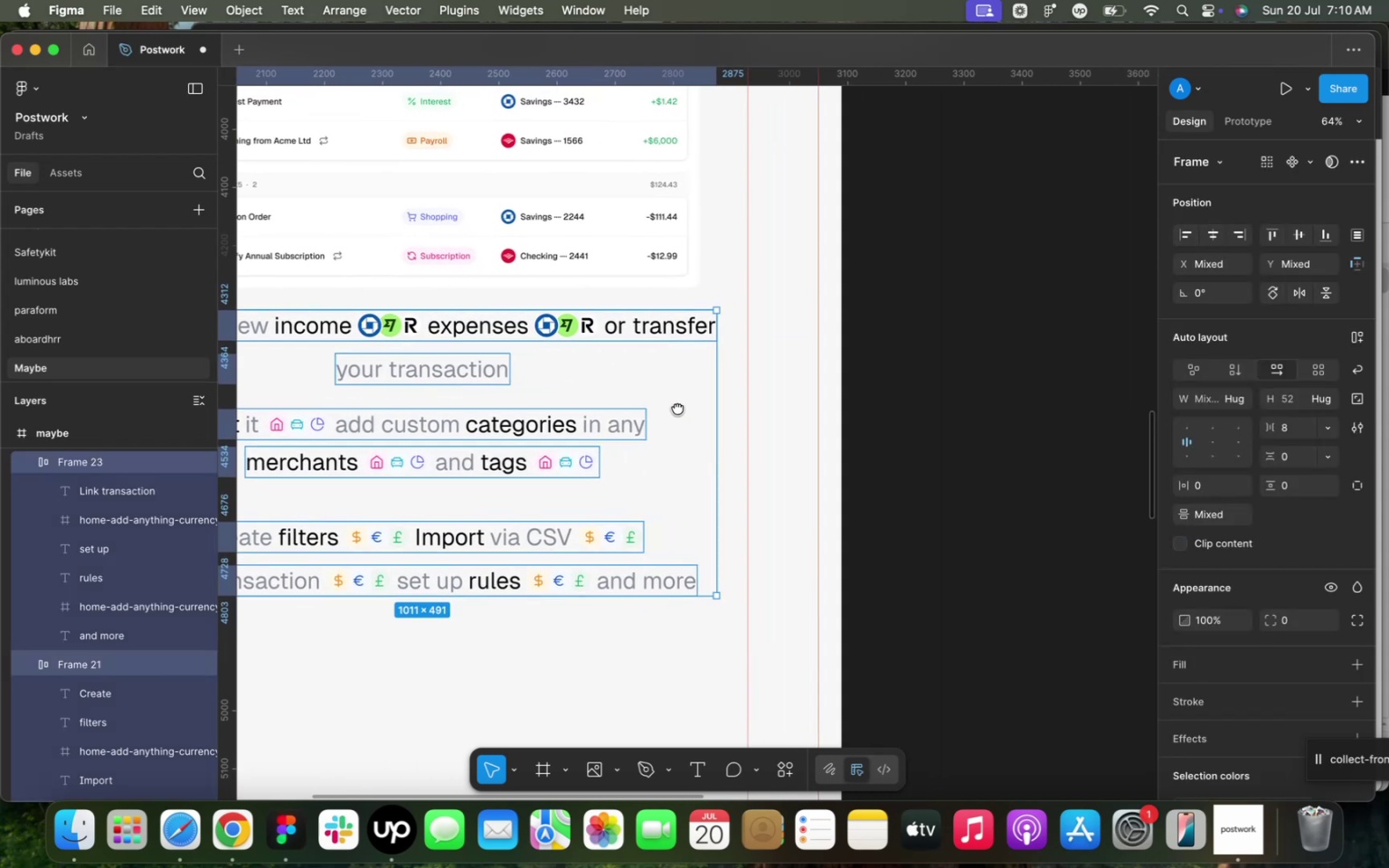 
left_click([919, 376])
 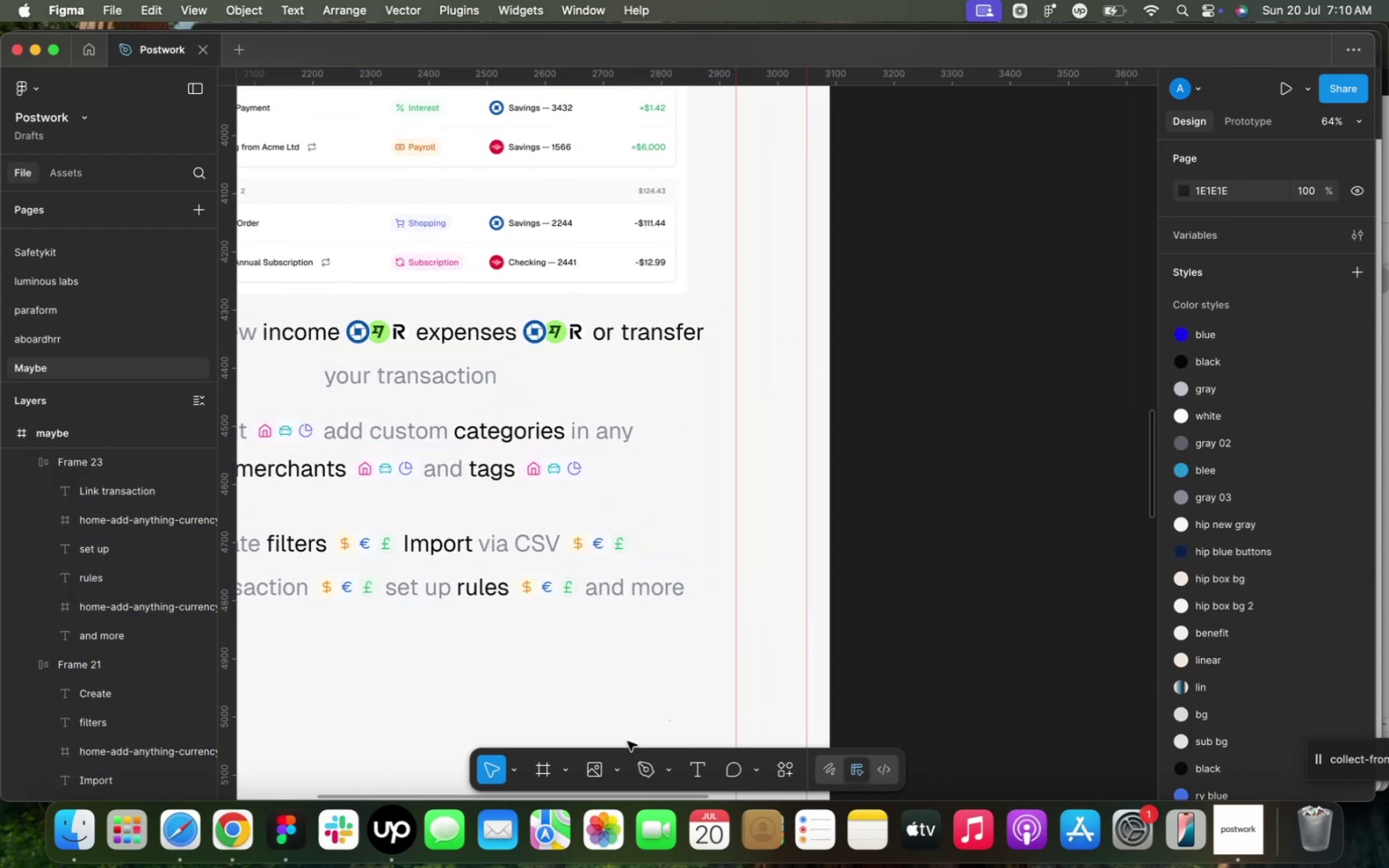 
left_click([591, 771])
 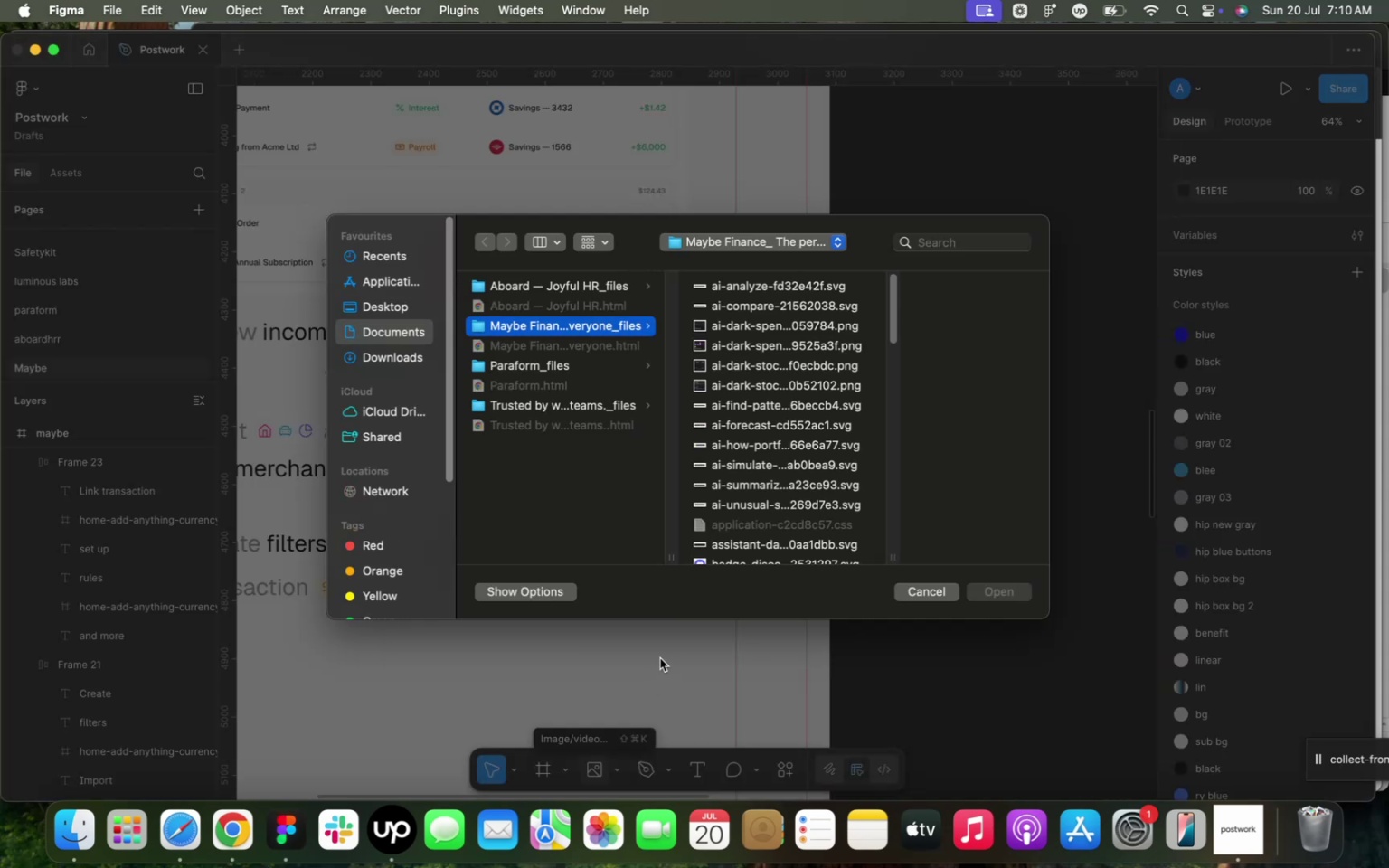 
scroll: coordinate [769, 459], scroll_direction: down, amount: 14.0
 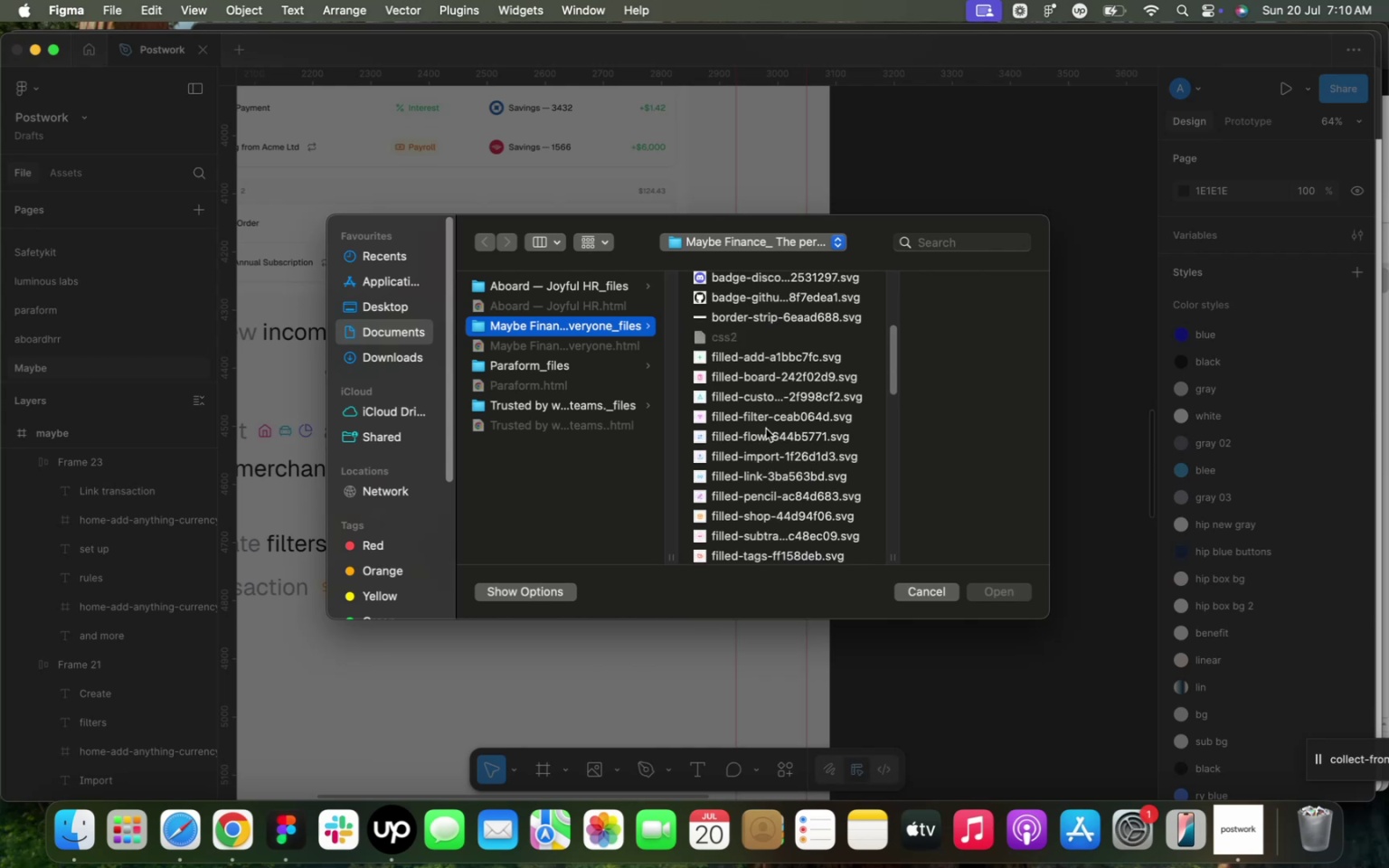 
left_click([752, 357])
 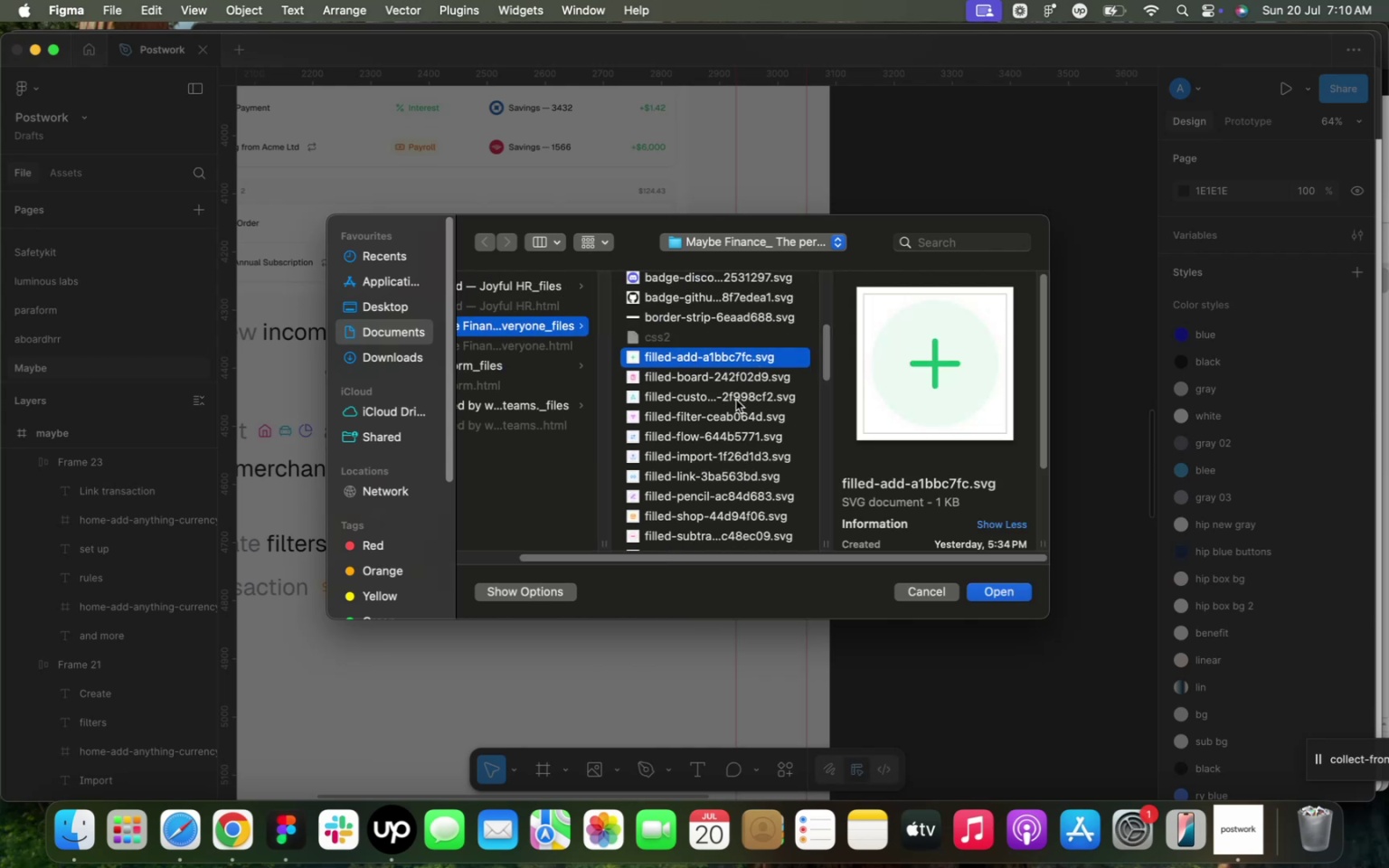 
scroll: coordinate [670, 521], scroll_direction: down, amount: 5.0
 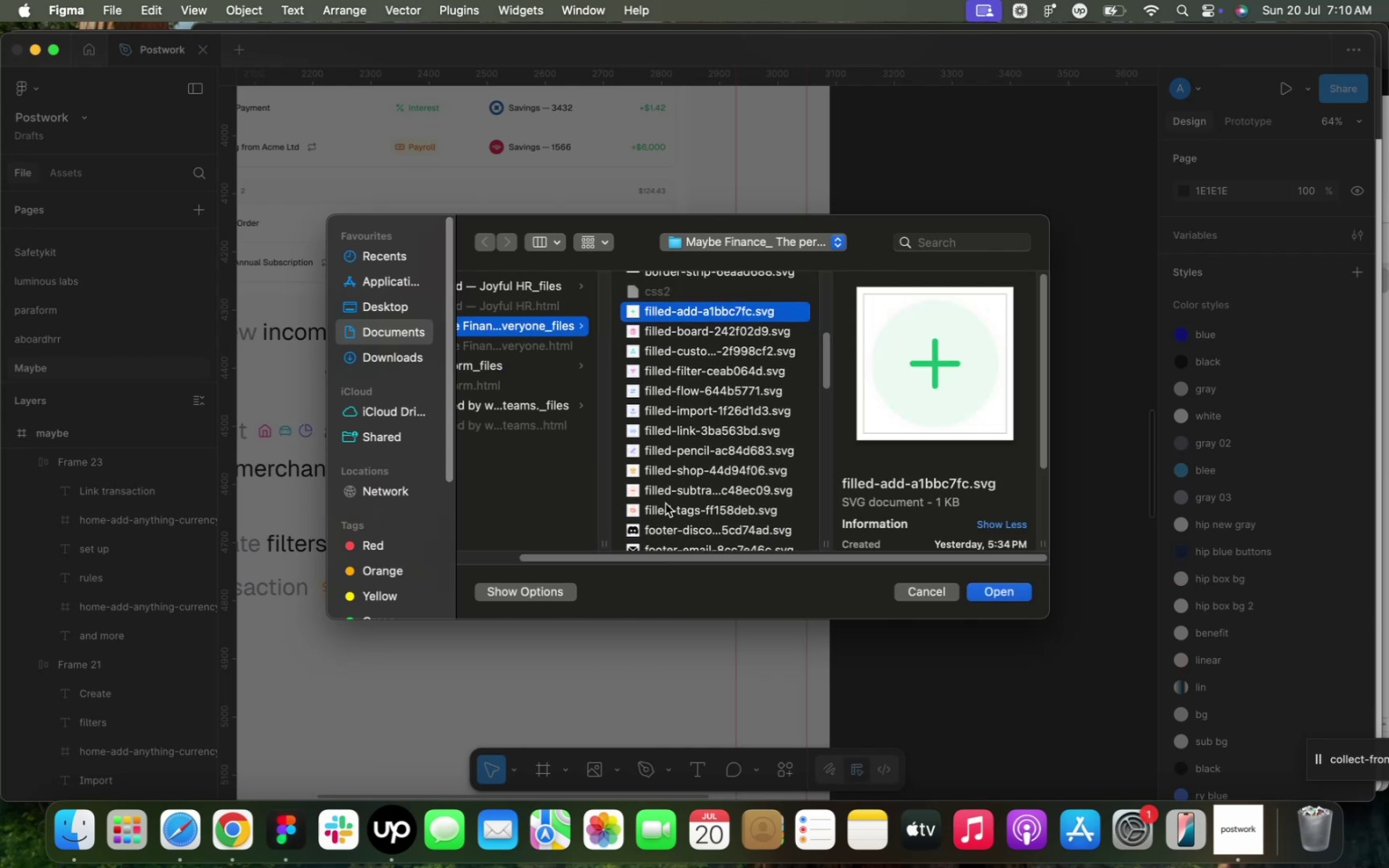 
hold_key(key=ShiftLeft, duration=0.37)
left_click([668, 509])
 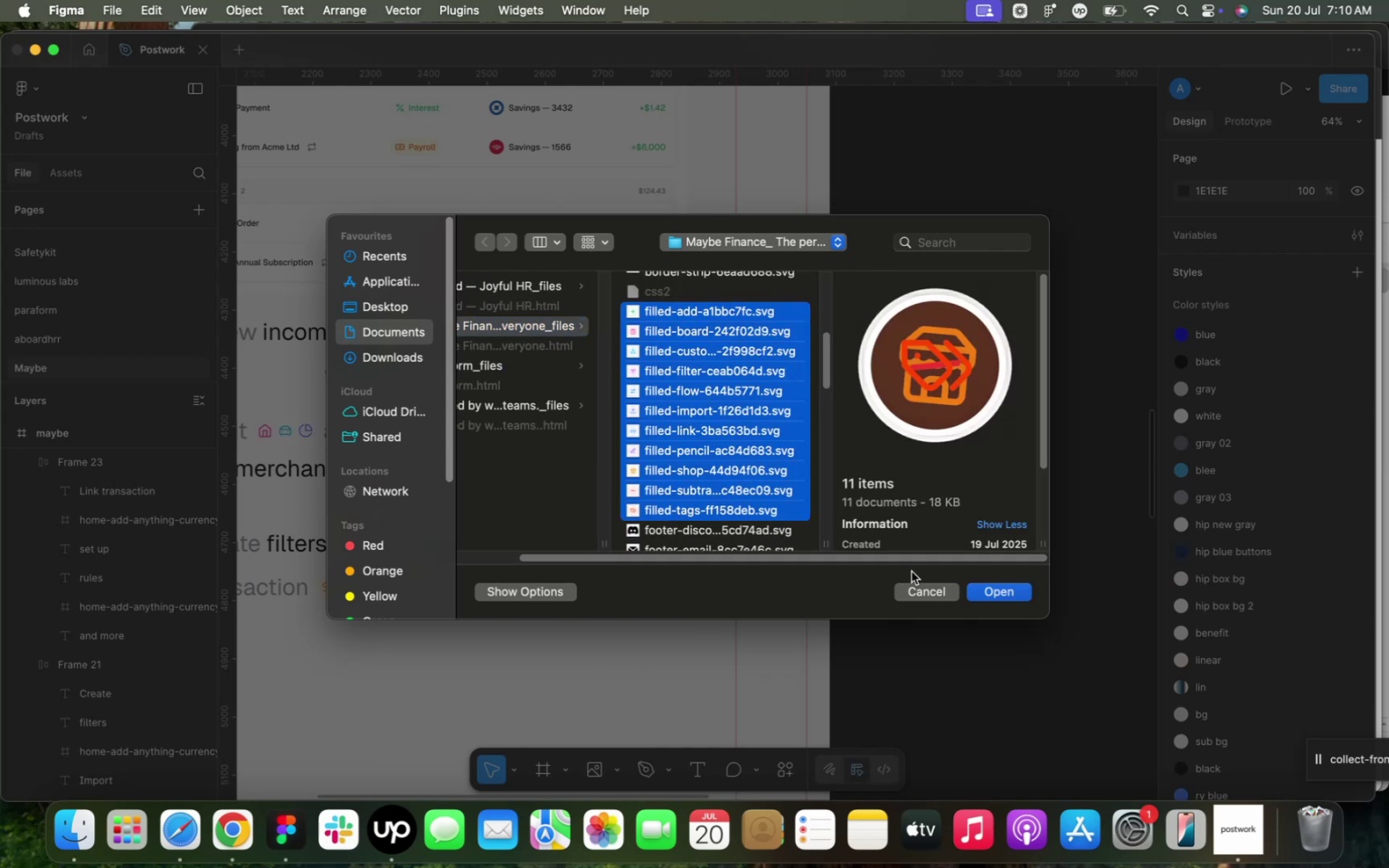 
left_click([996, 591])
 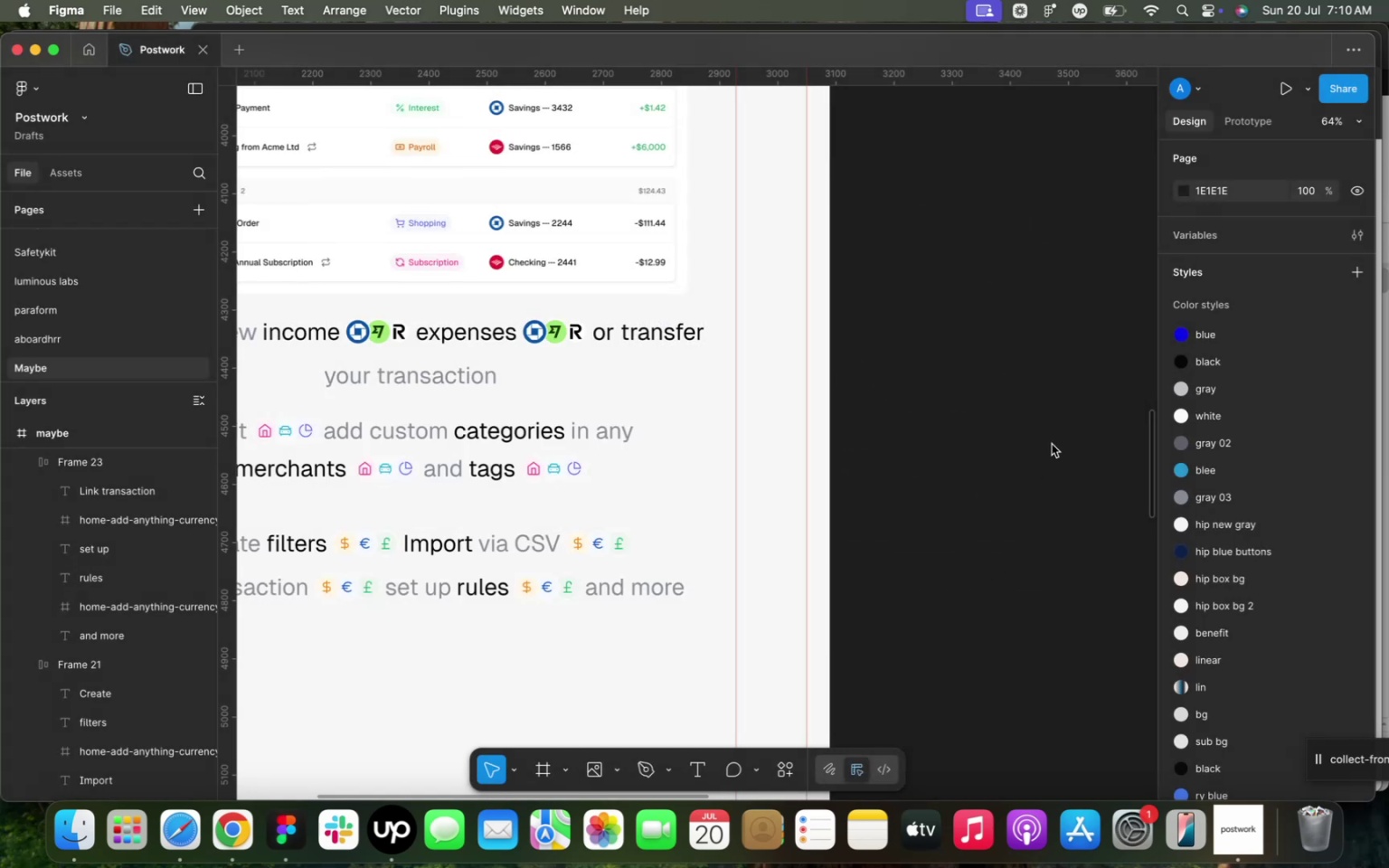 
scroll: coordinate [784, 489], scroll_direction: down, amount: 1.0
 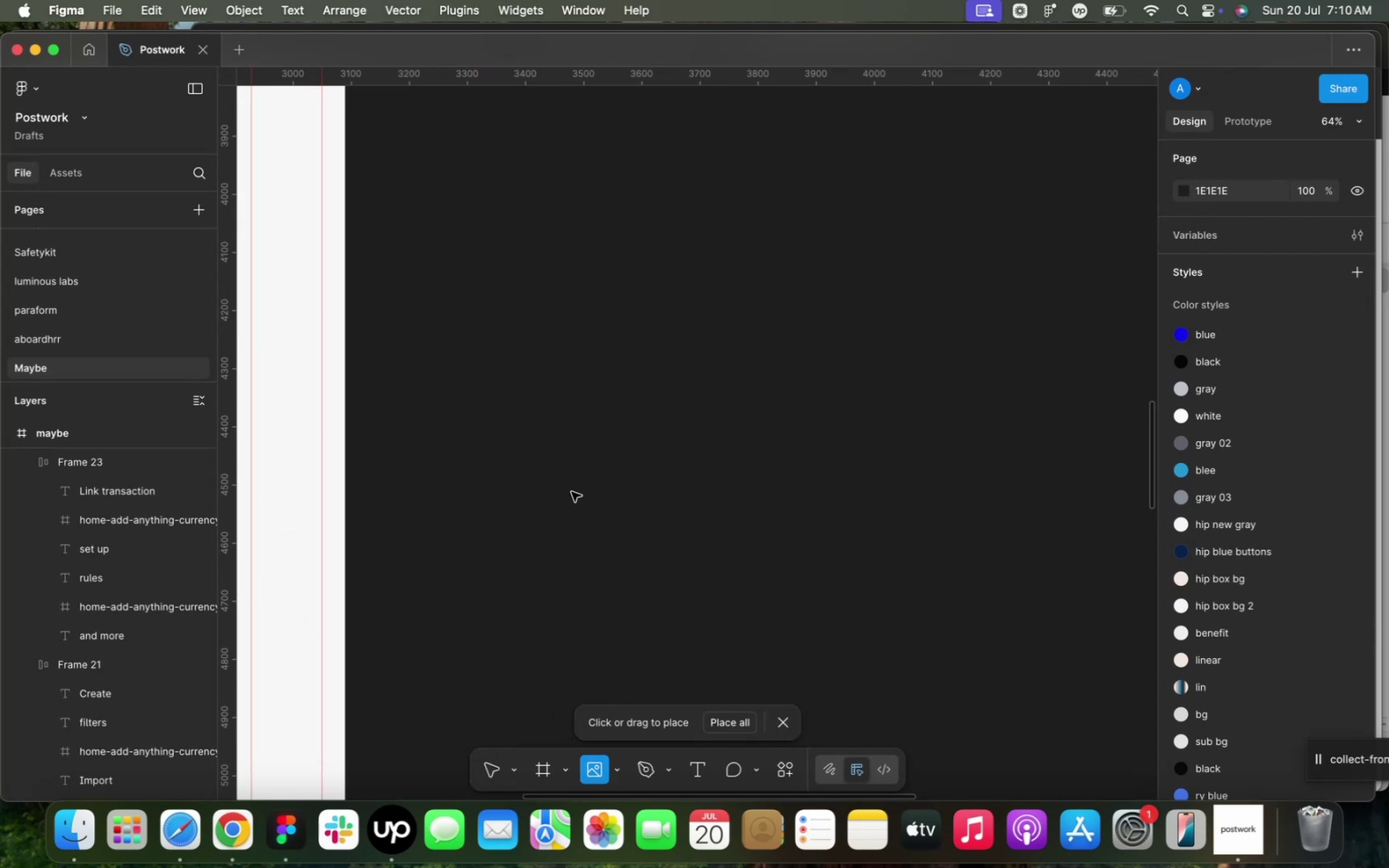 
left_click([570, 406])
 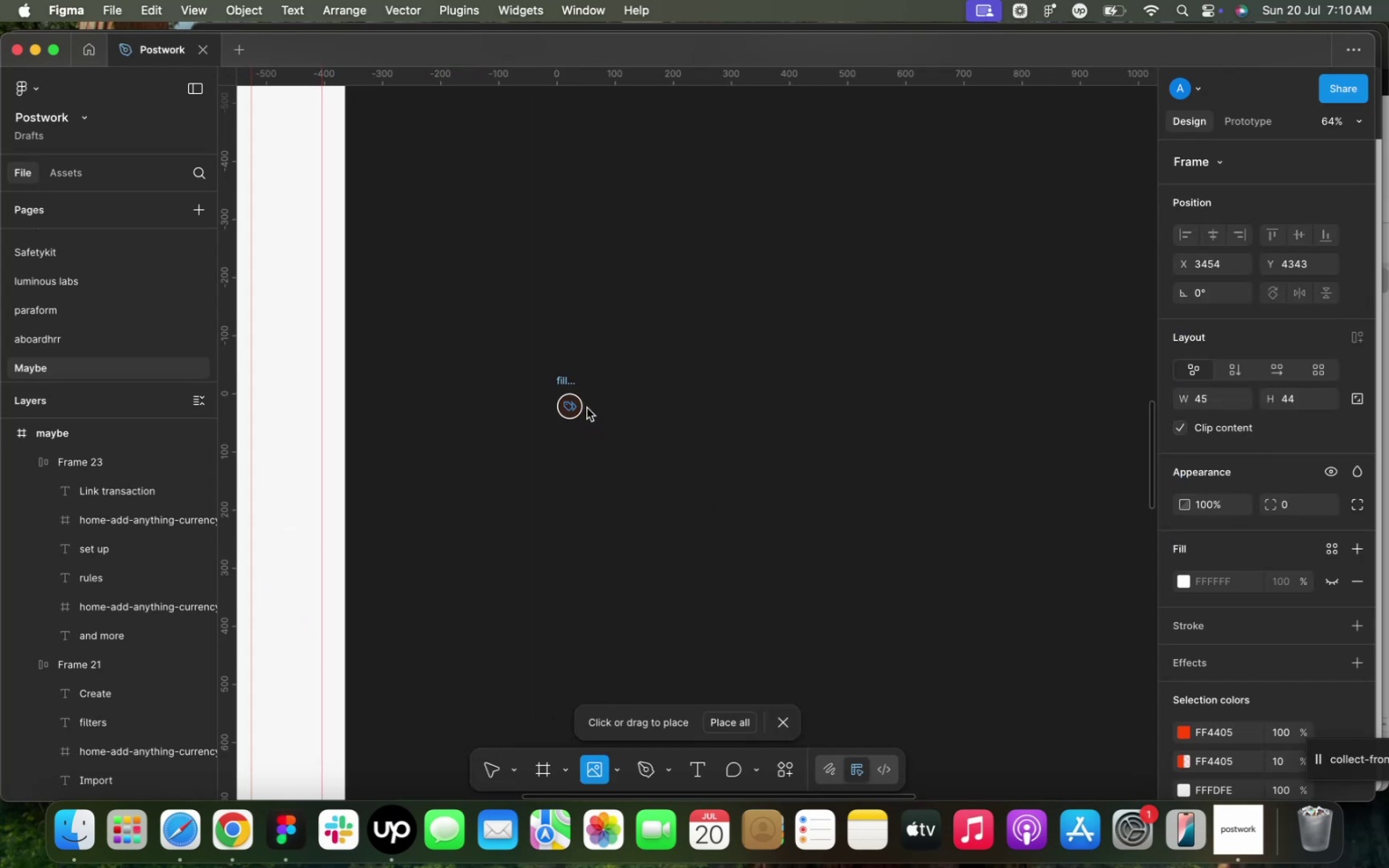 
left_click([660, 409])
 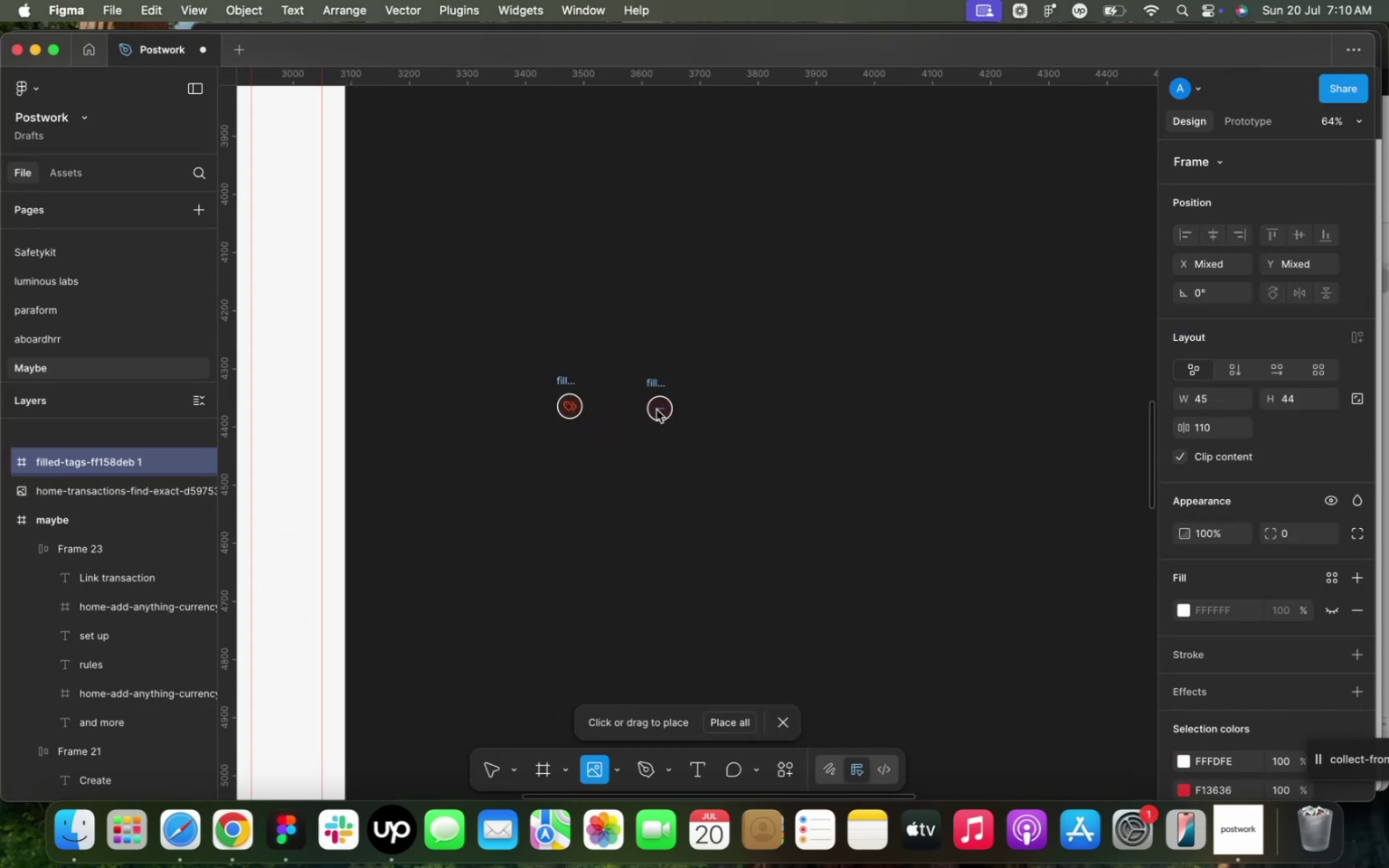 
left_click([729, 409])
 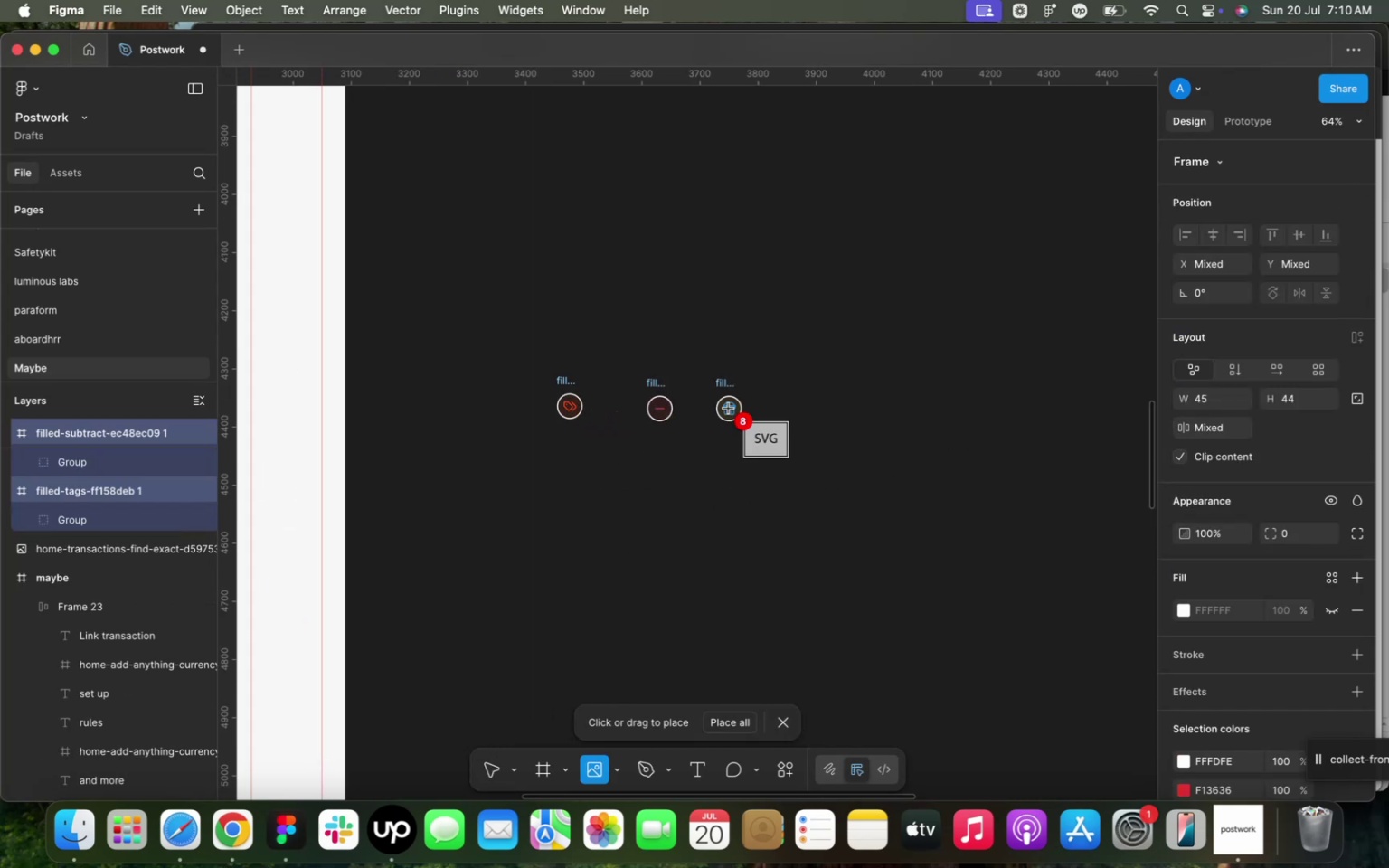 
left_click([783, 410])
 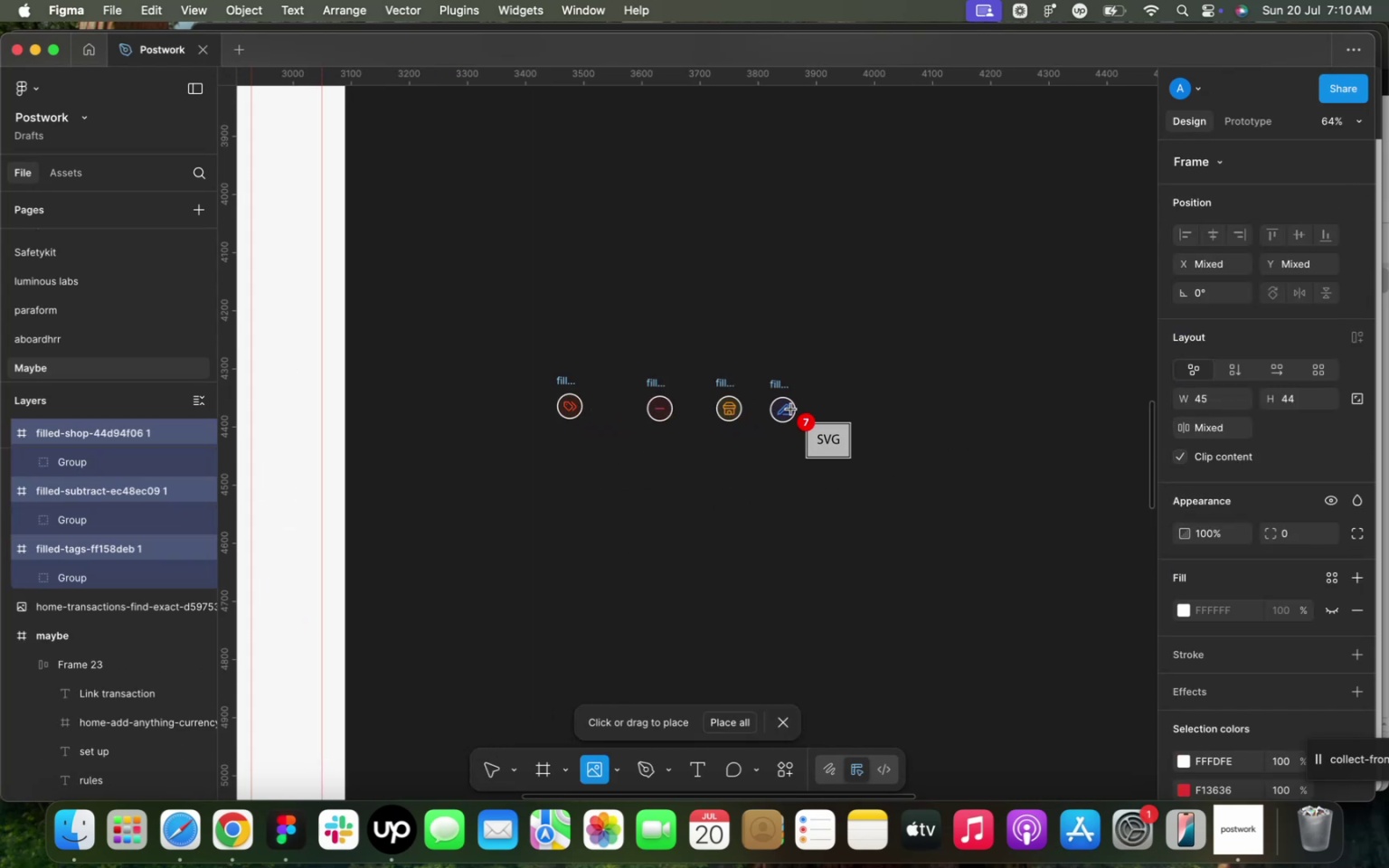 
left_click([844, 410])
 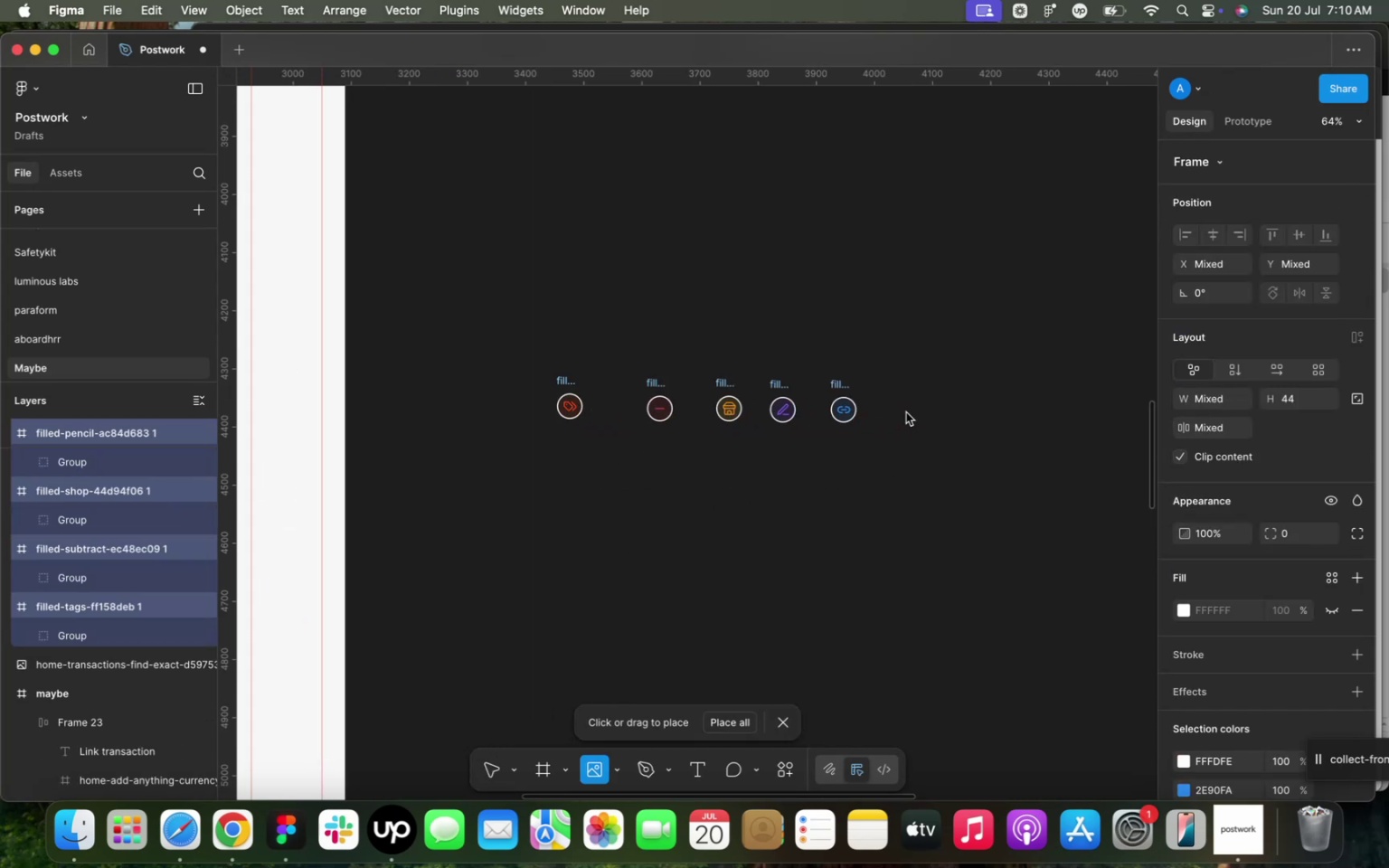 
left_click([980, 410])
 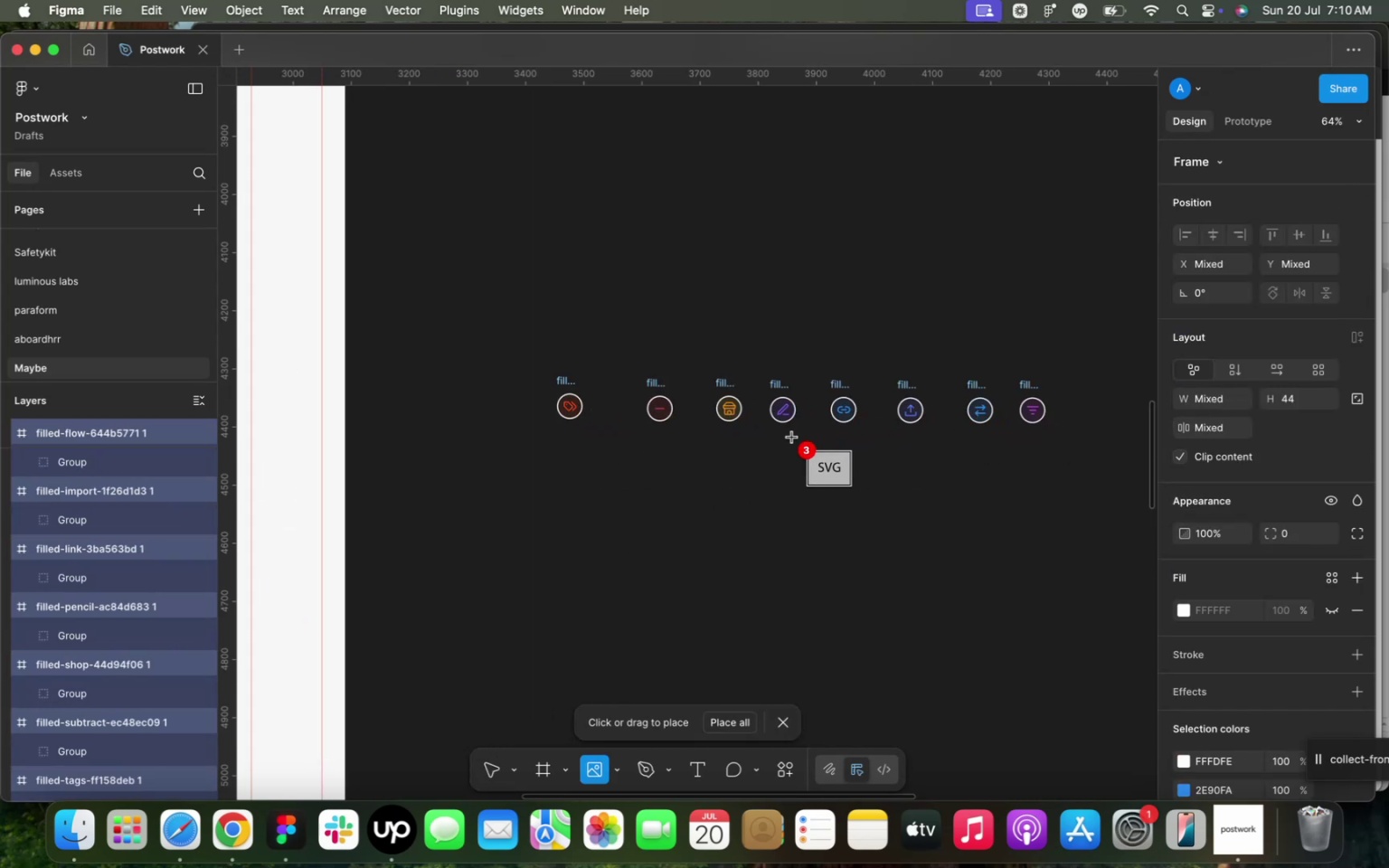 
left_click([565, 468])
 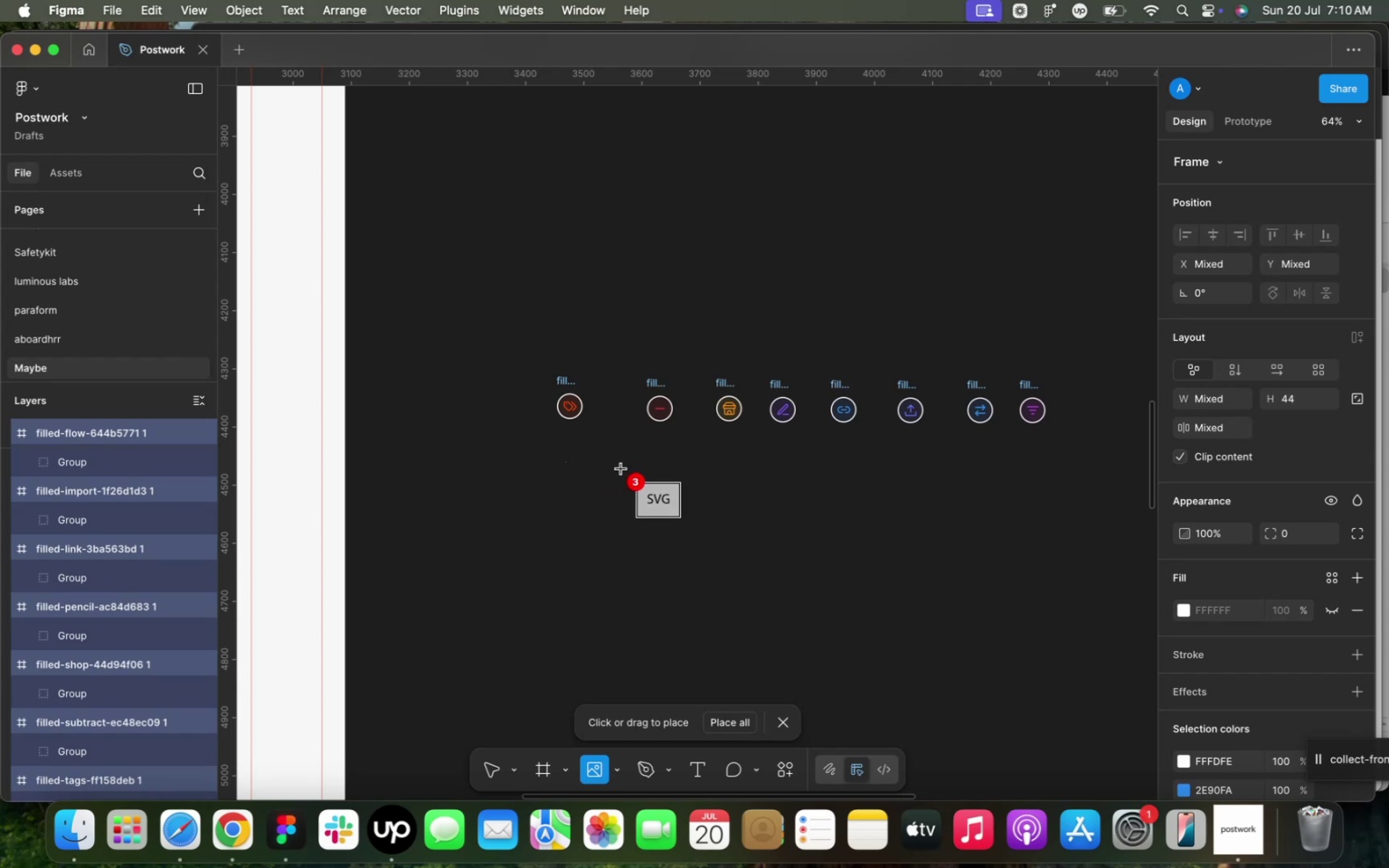 
left_click([640, 471])
 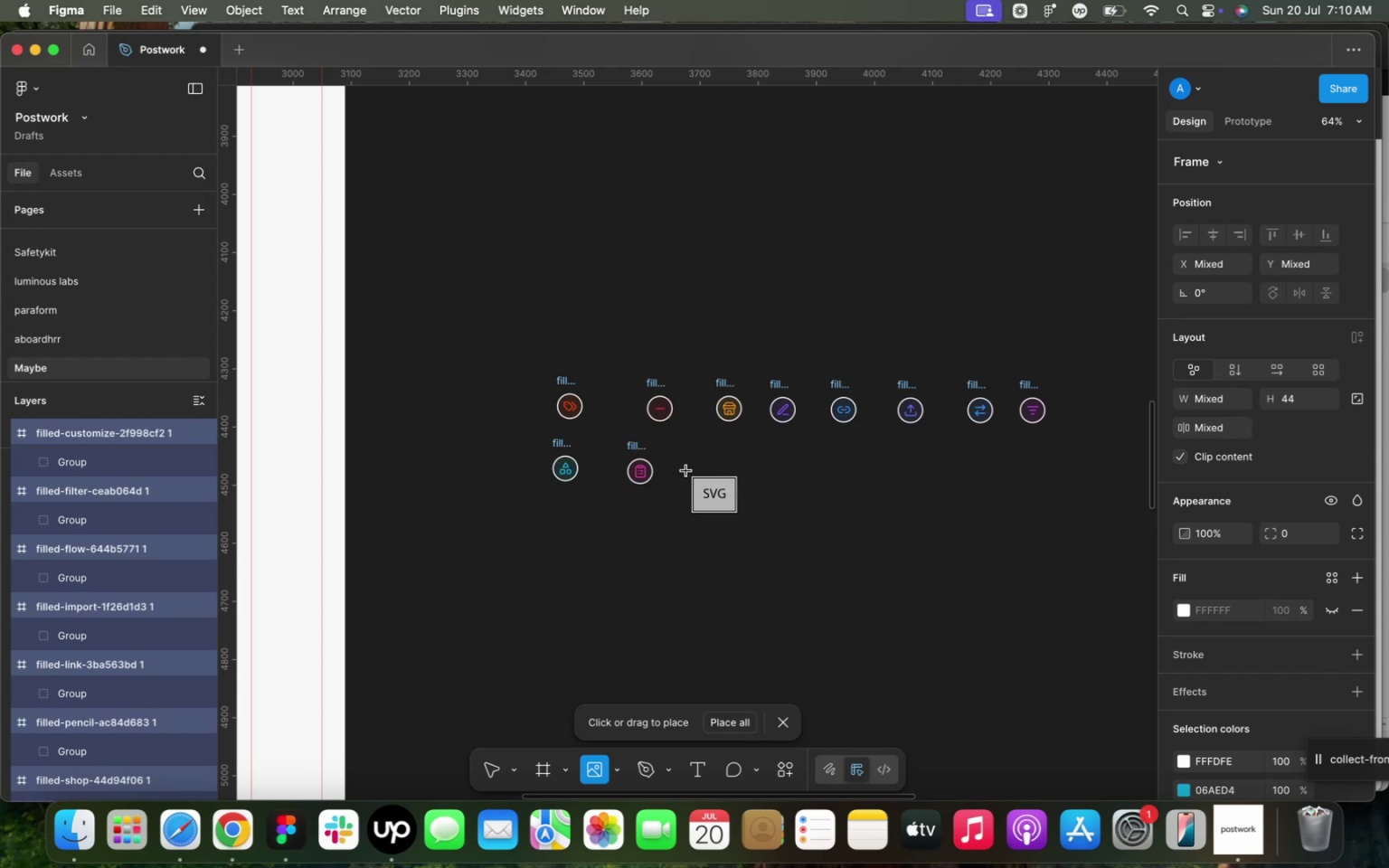 
left_click([725, 472])
 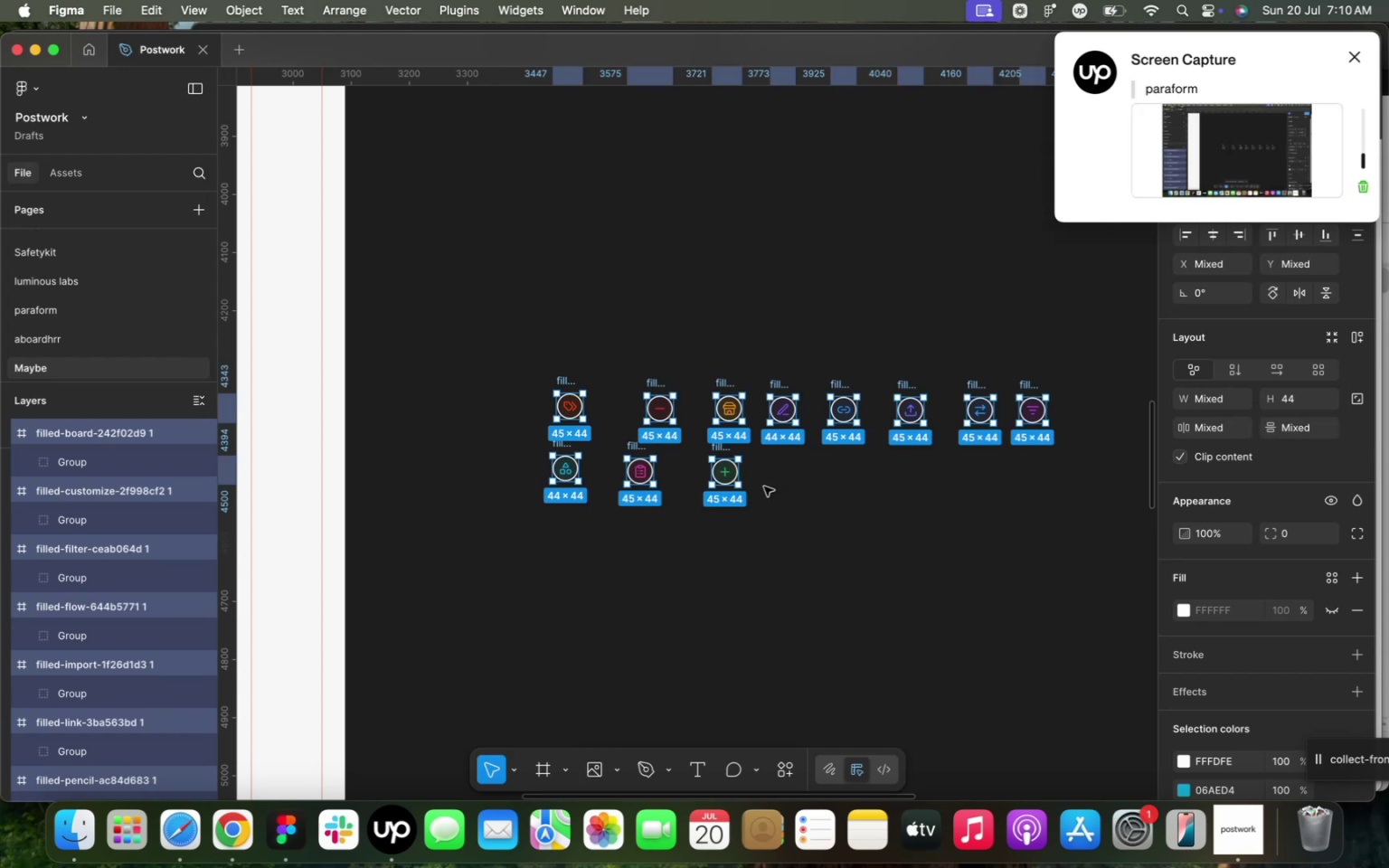 
left_click([764, 486])
 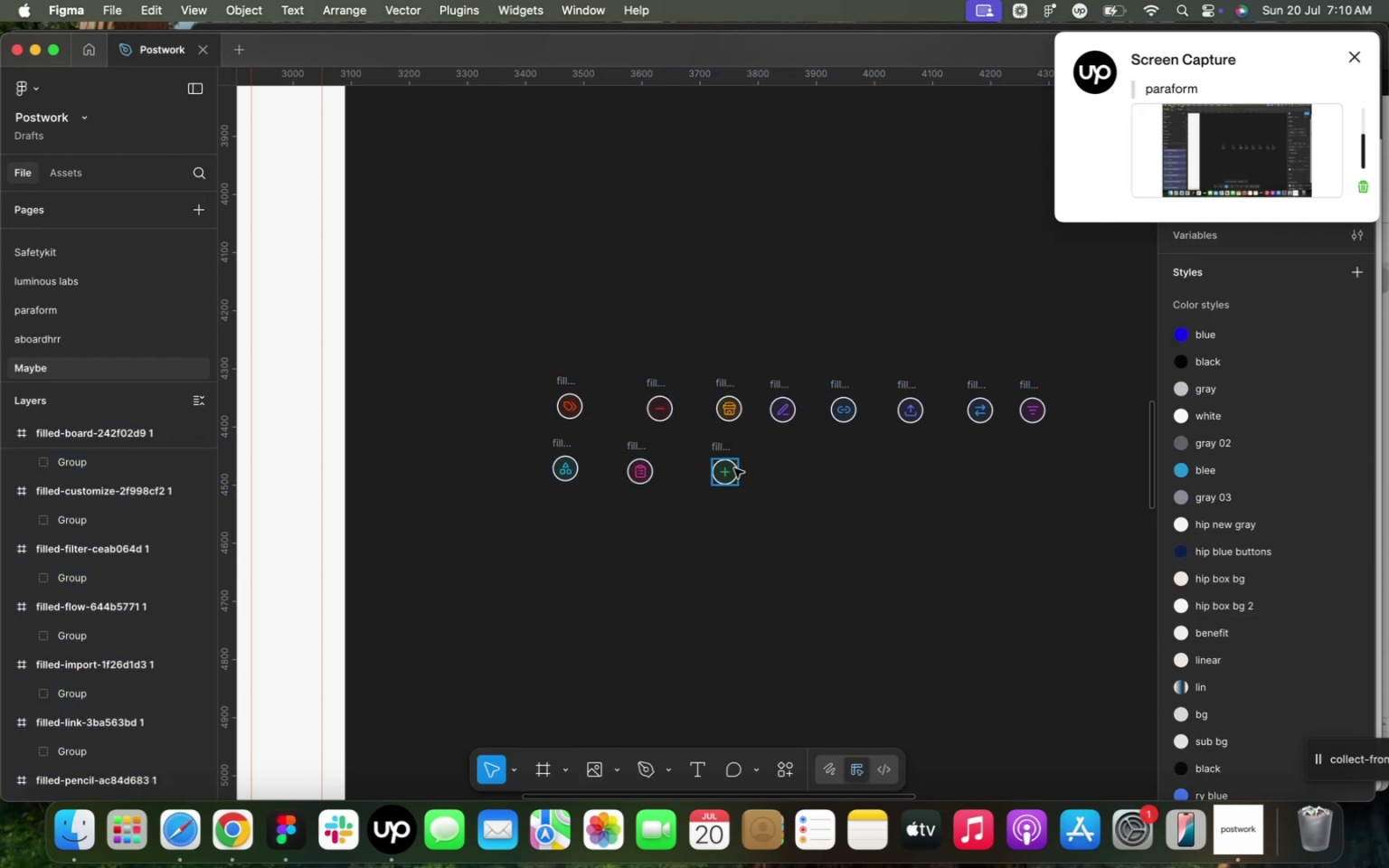 
left_click([719, 447])
 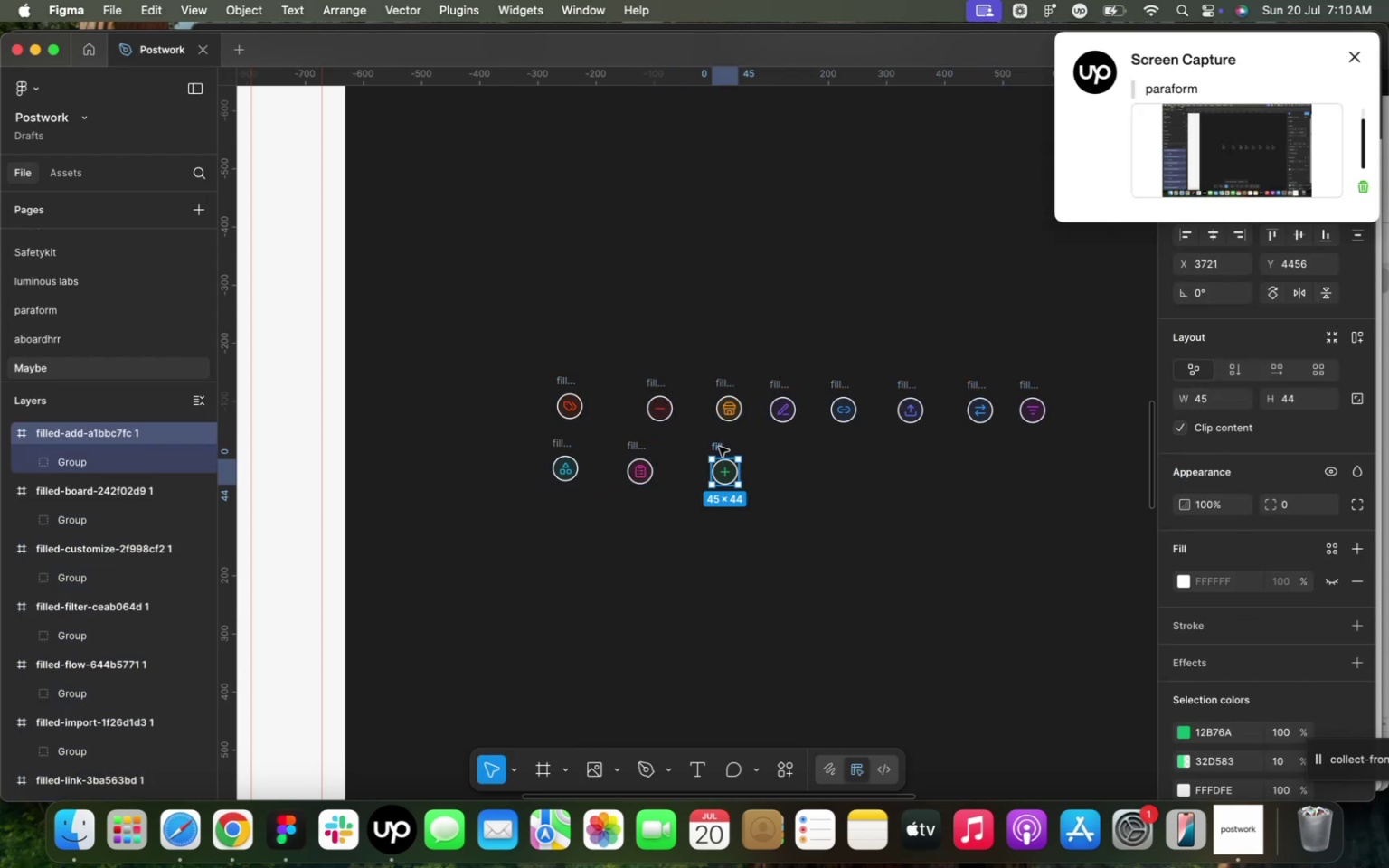 
key(Meta+C)
 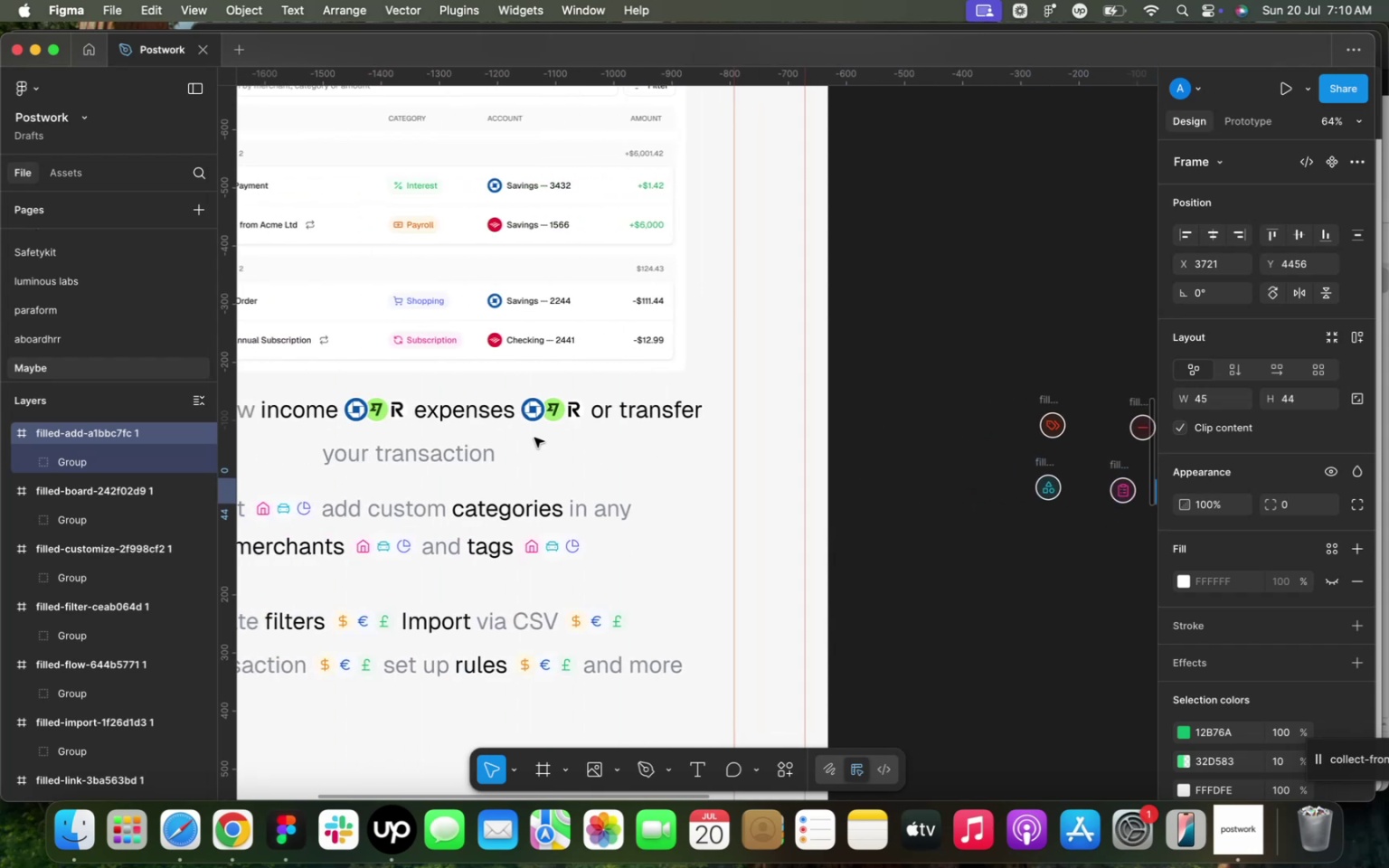 
double_click([376, 413])
 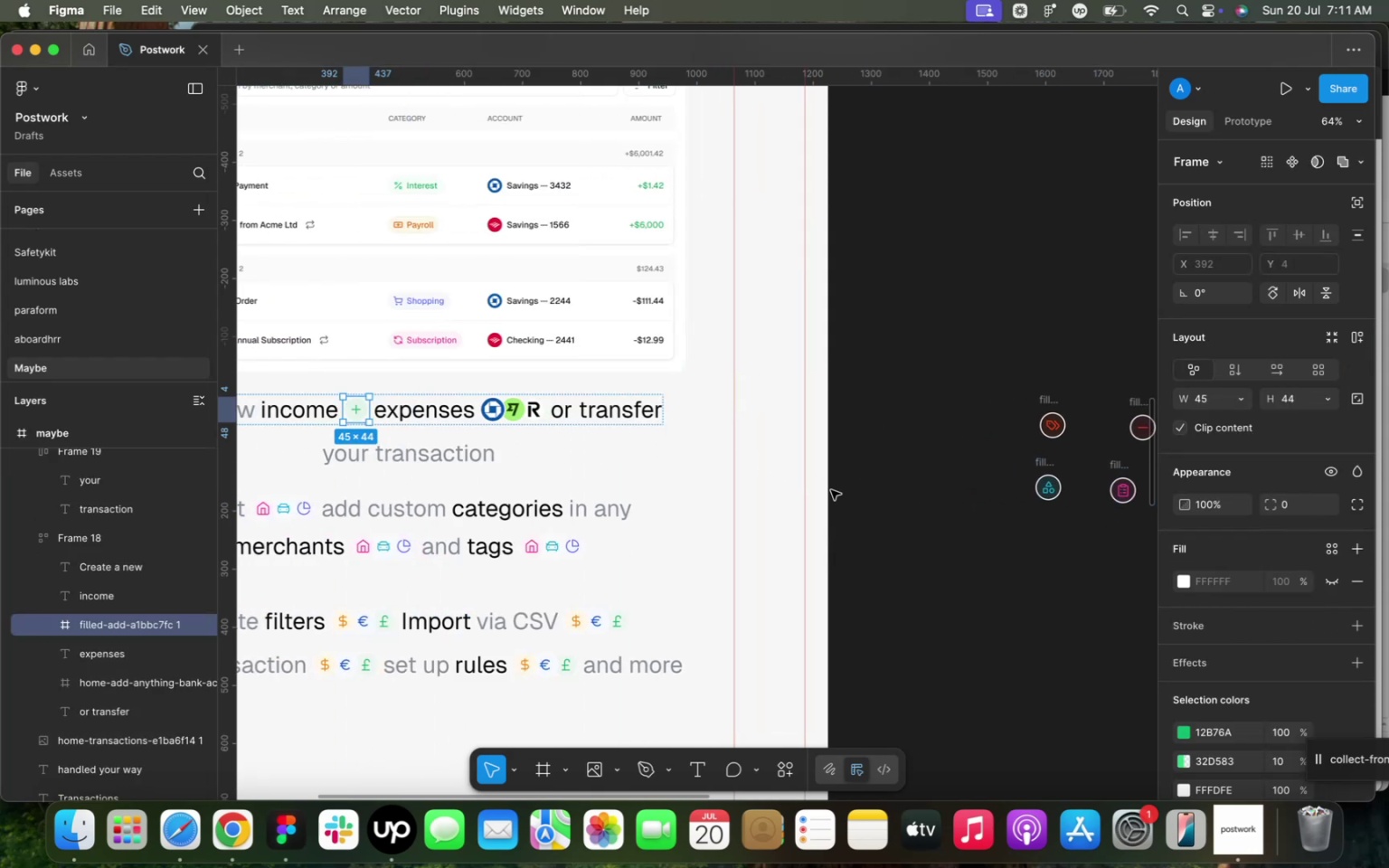 
scroll: coordinate [801, 484], scroll_direction: down, amount: 1.0
 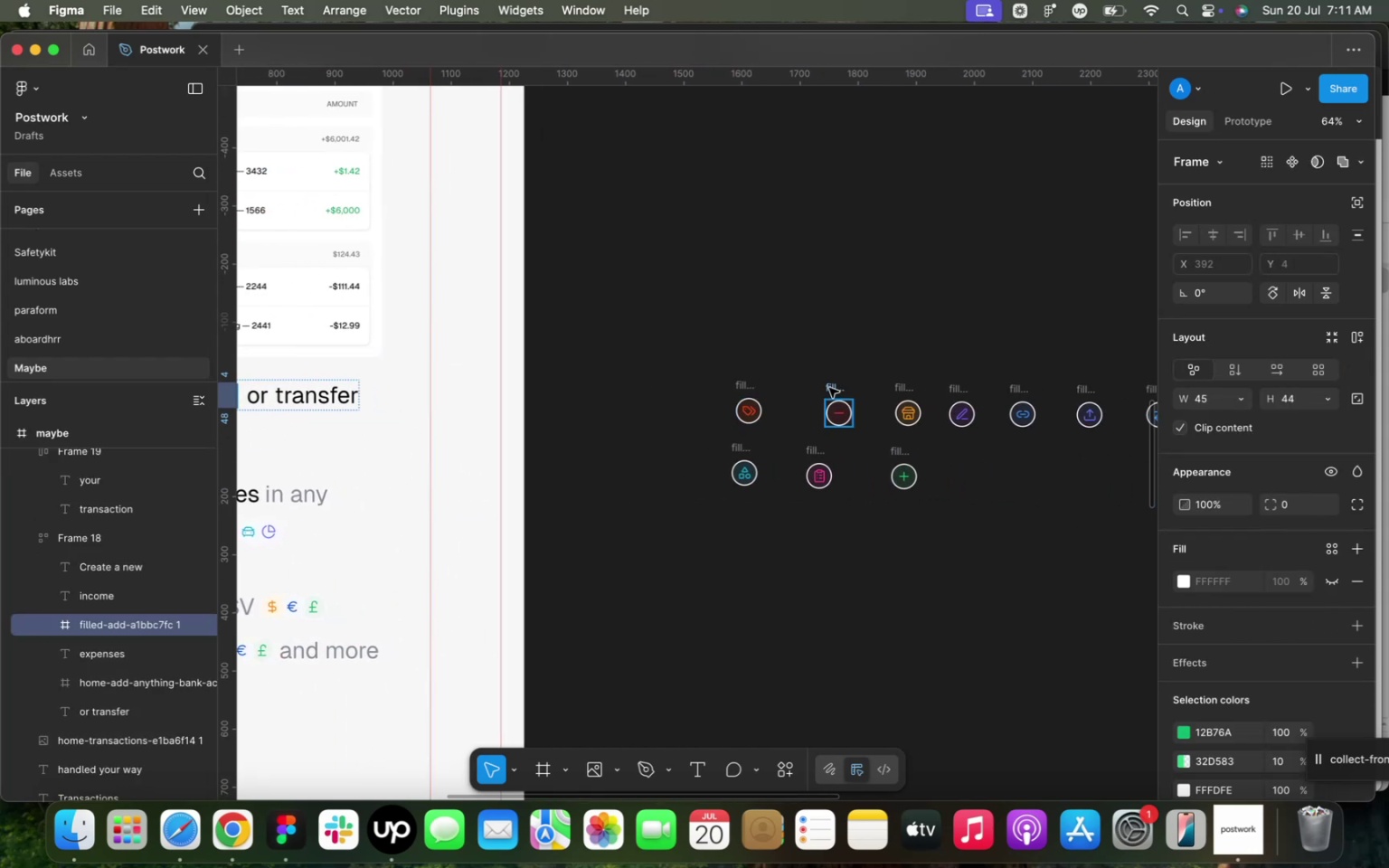 
key(Meta+C)
 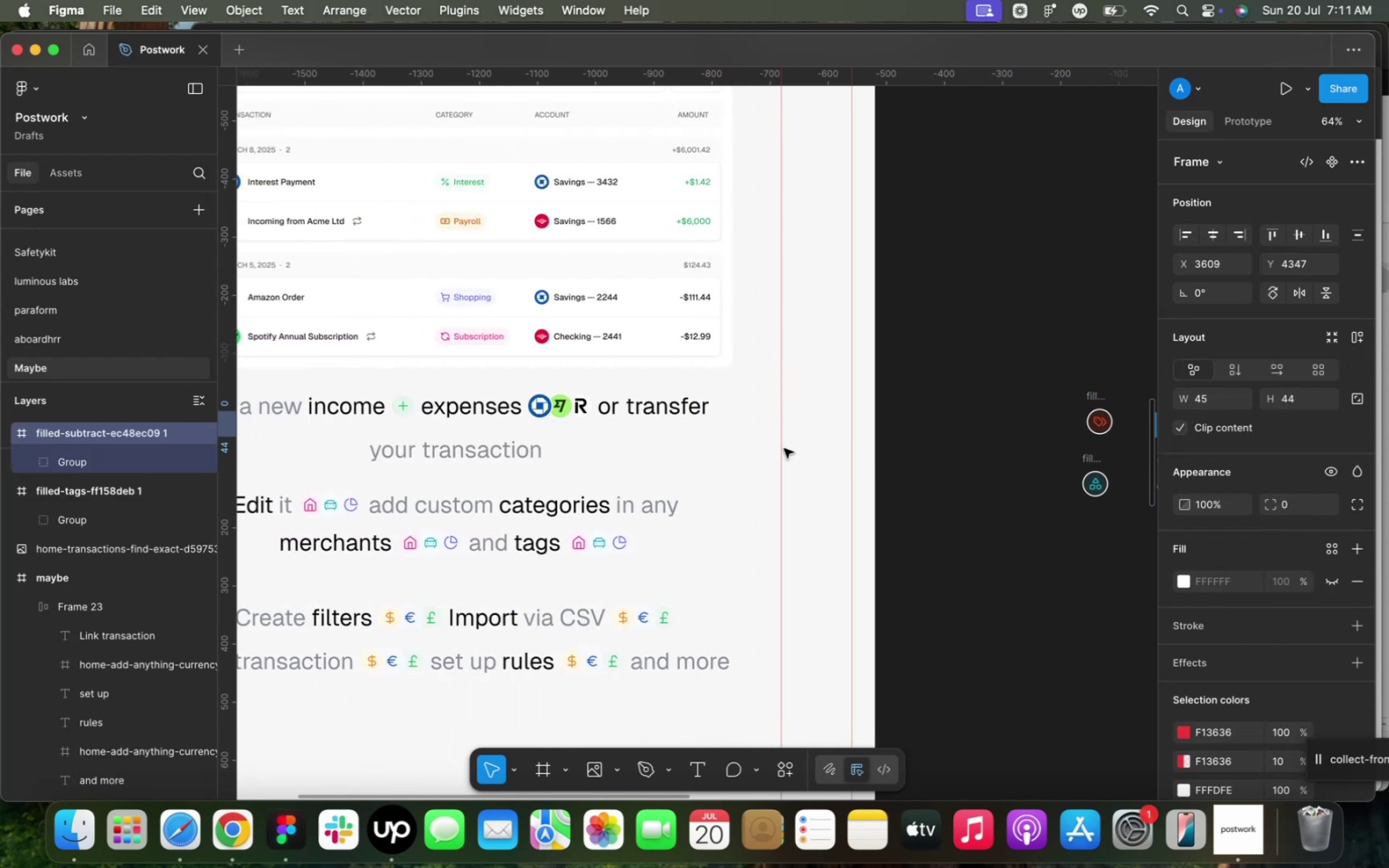 
double_click([573, 415])
 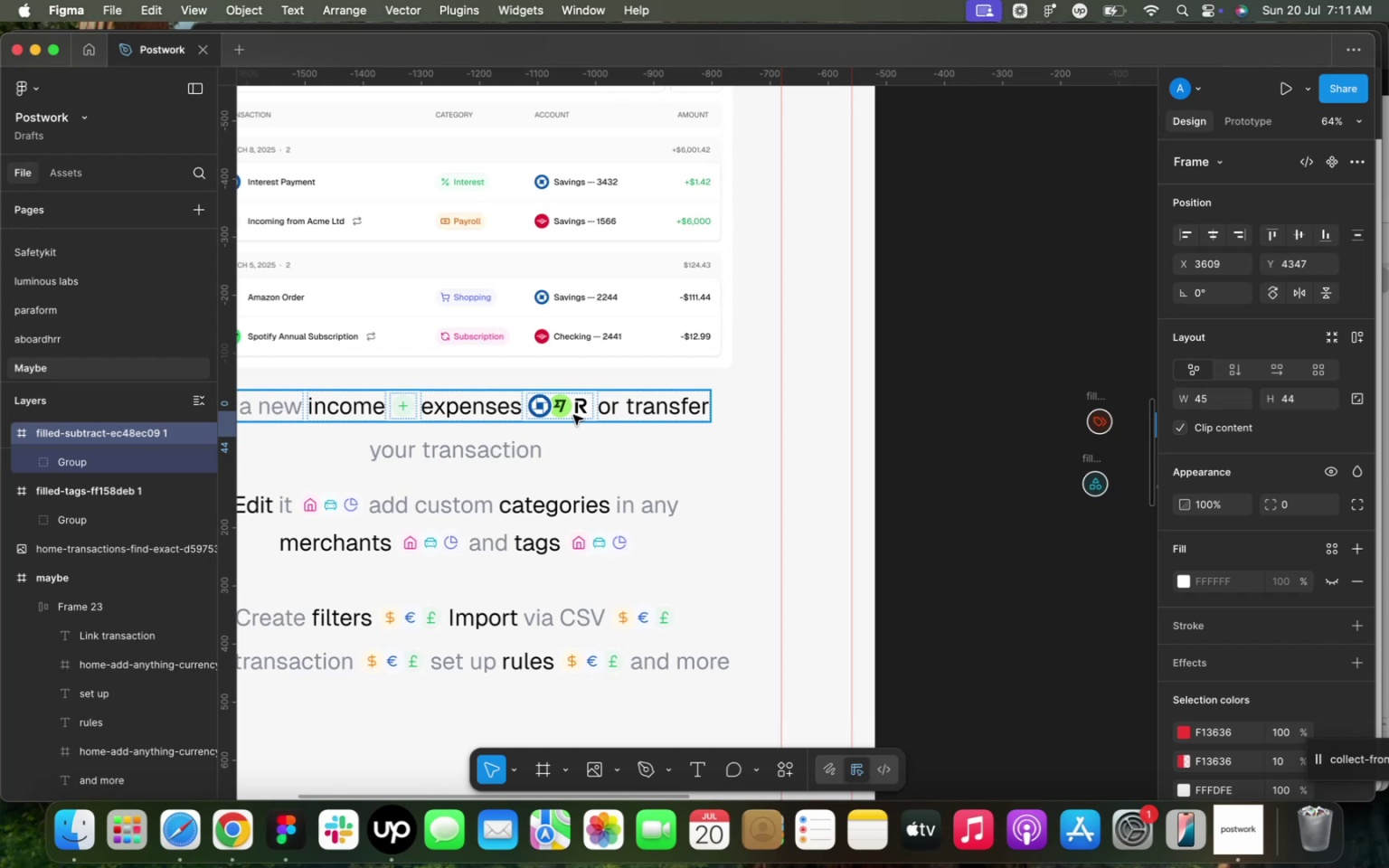 
triple_click([573, 416])
 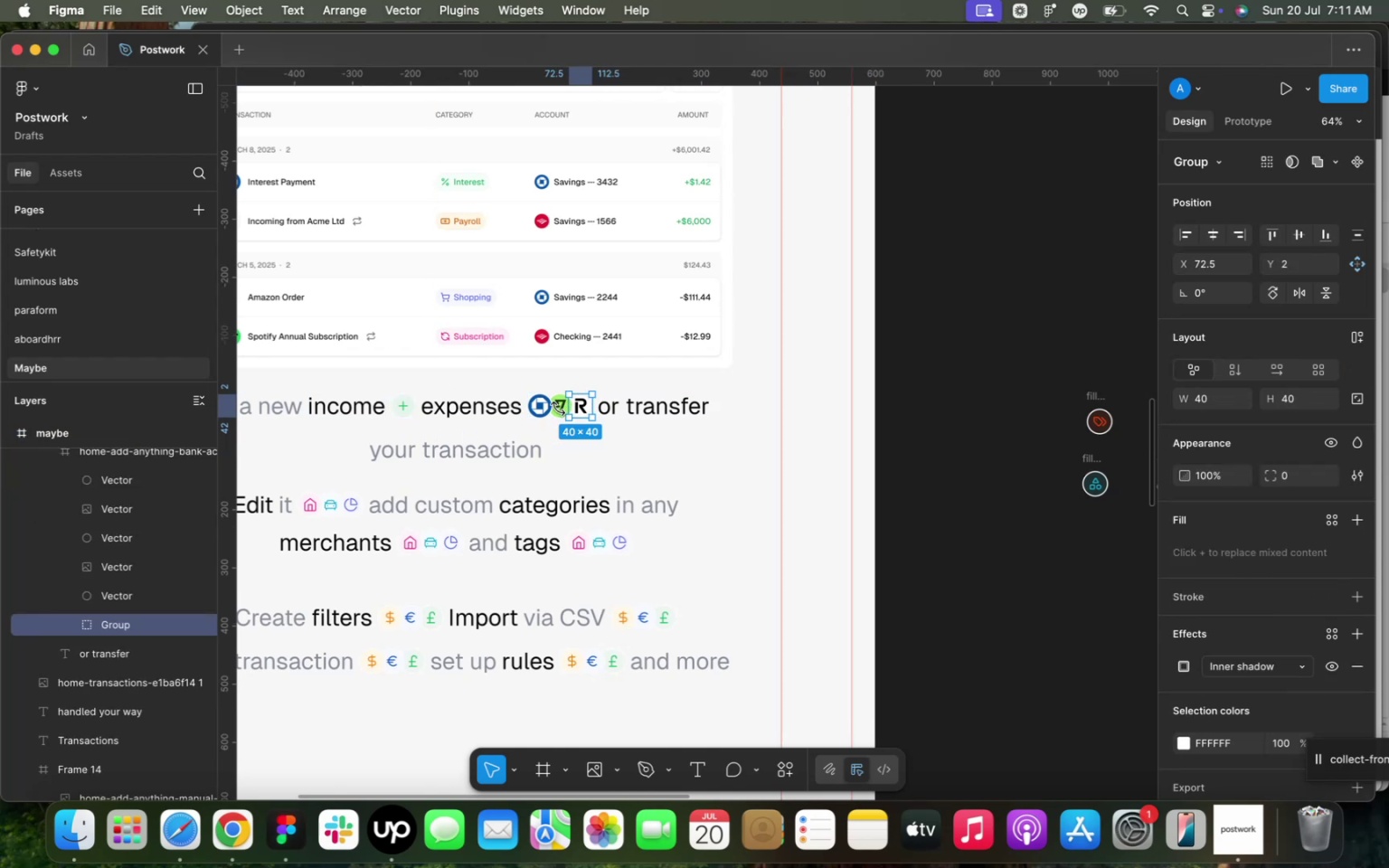 
left_click([659, 411])
 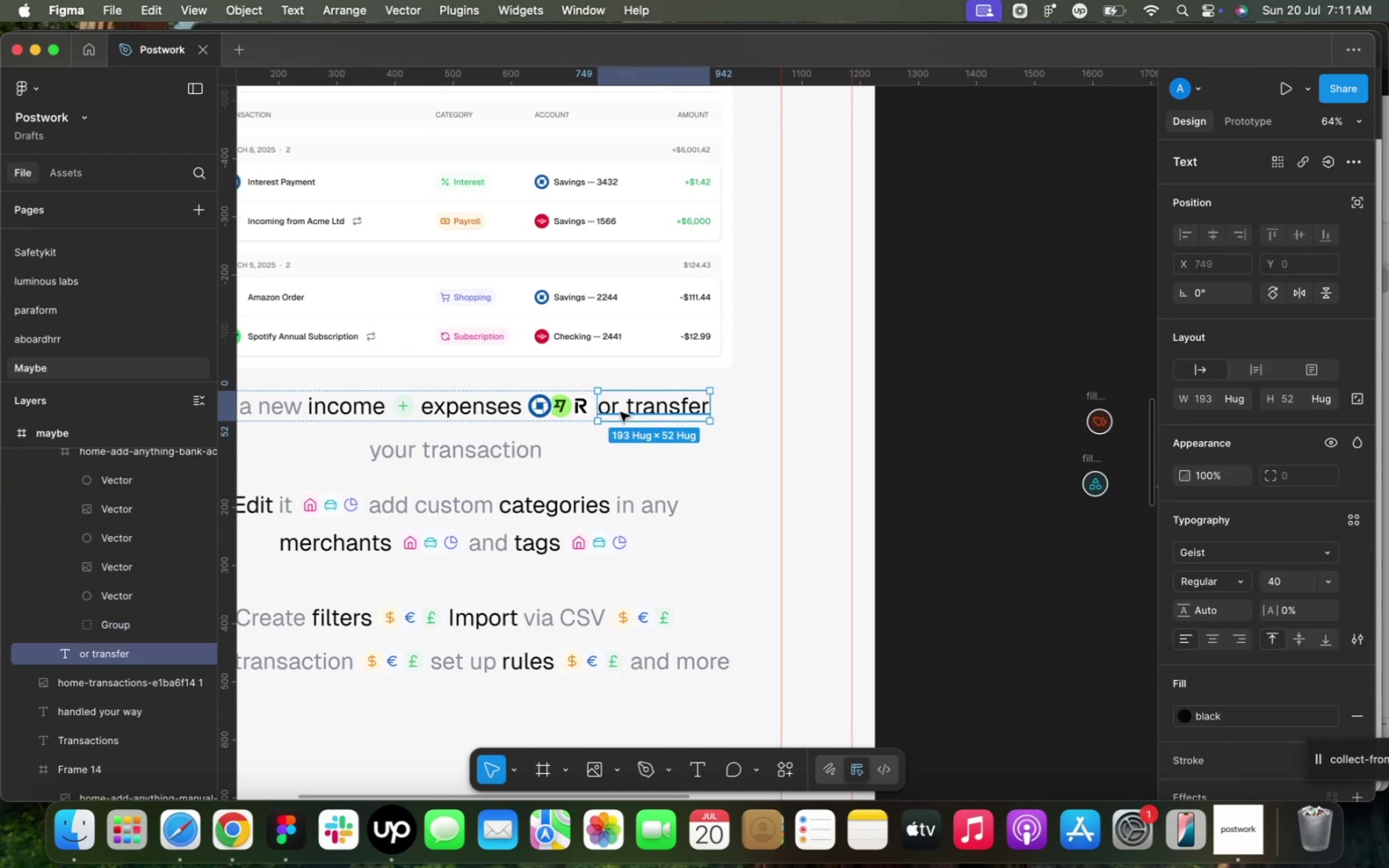 
left_click([566, 410])
 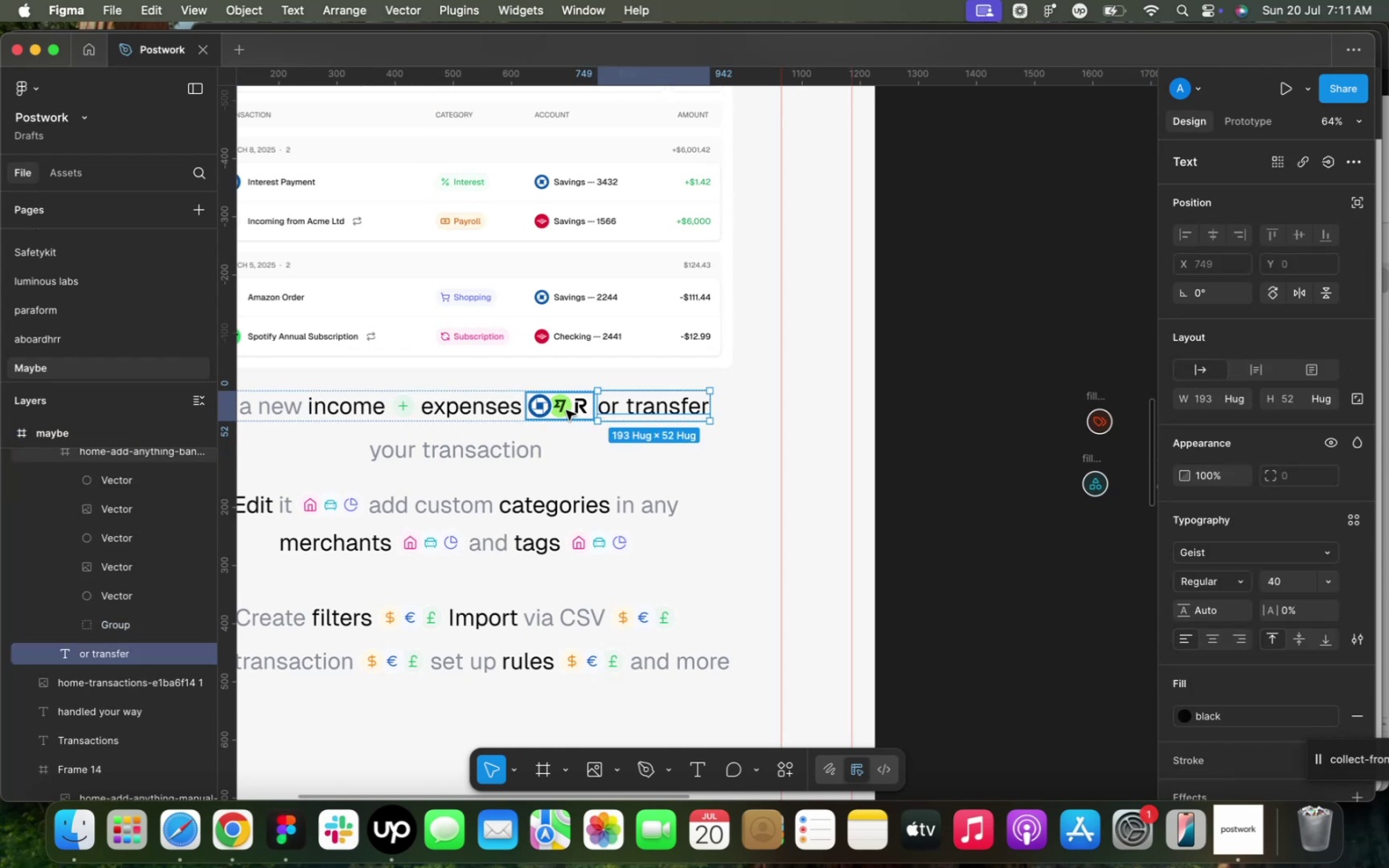 
right_click([566, 410])
 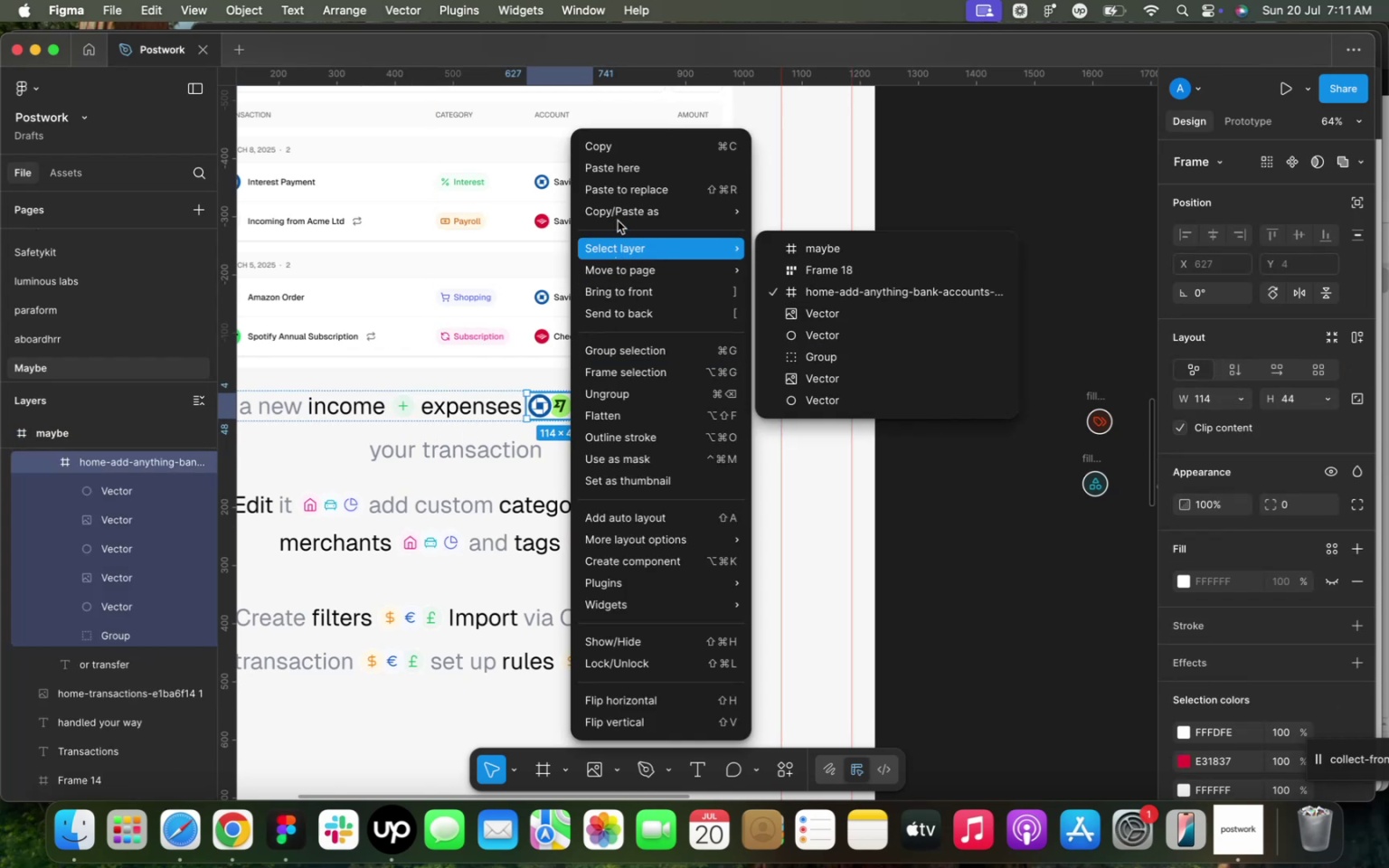 
left_click([617, 191])
 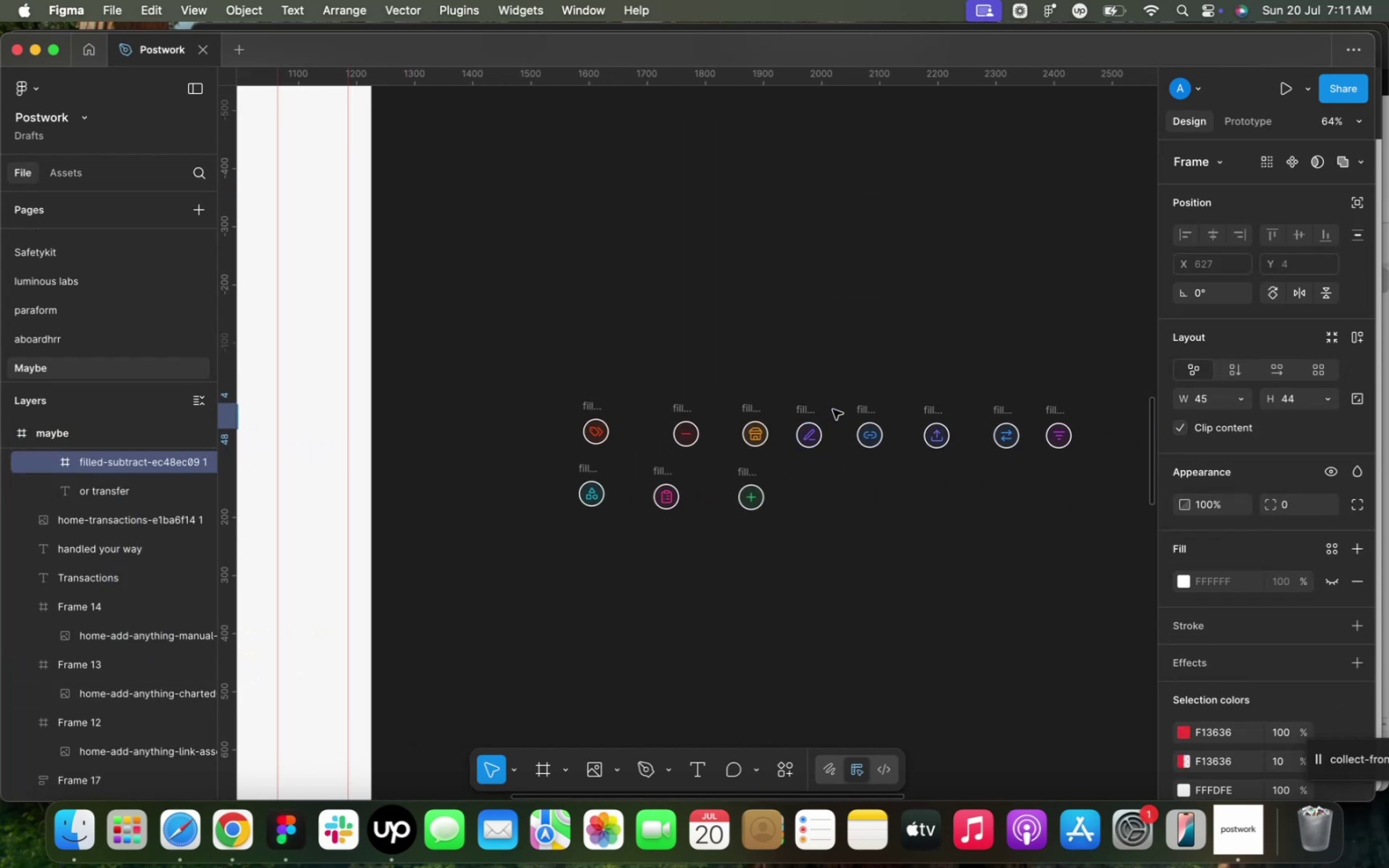 
left_click([998, 414])
 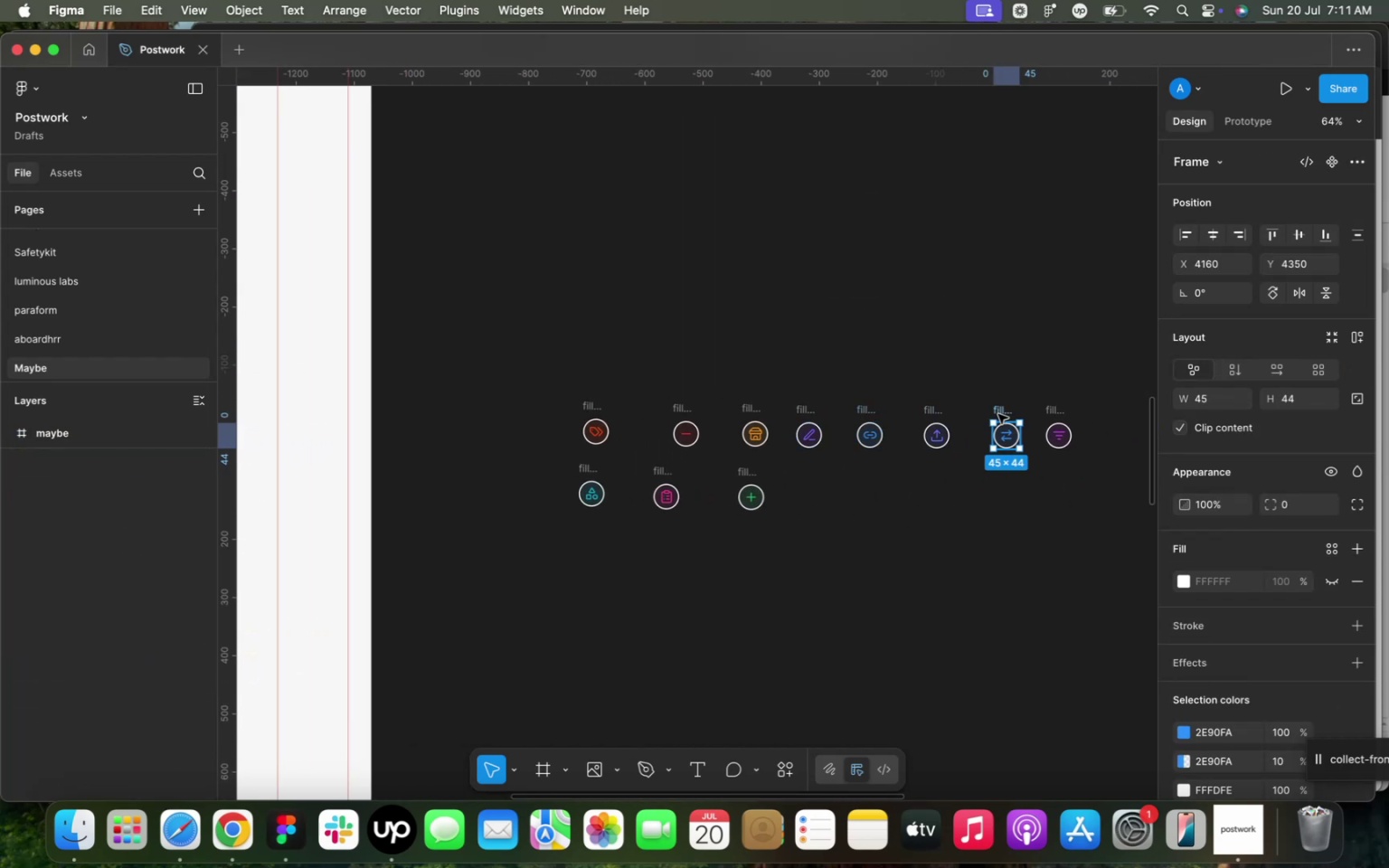 
key(Meta+C)
 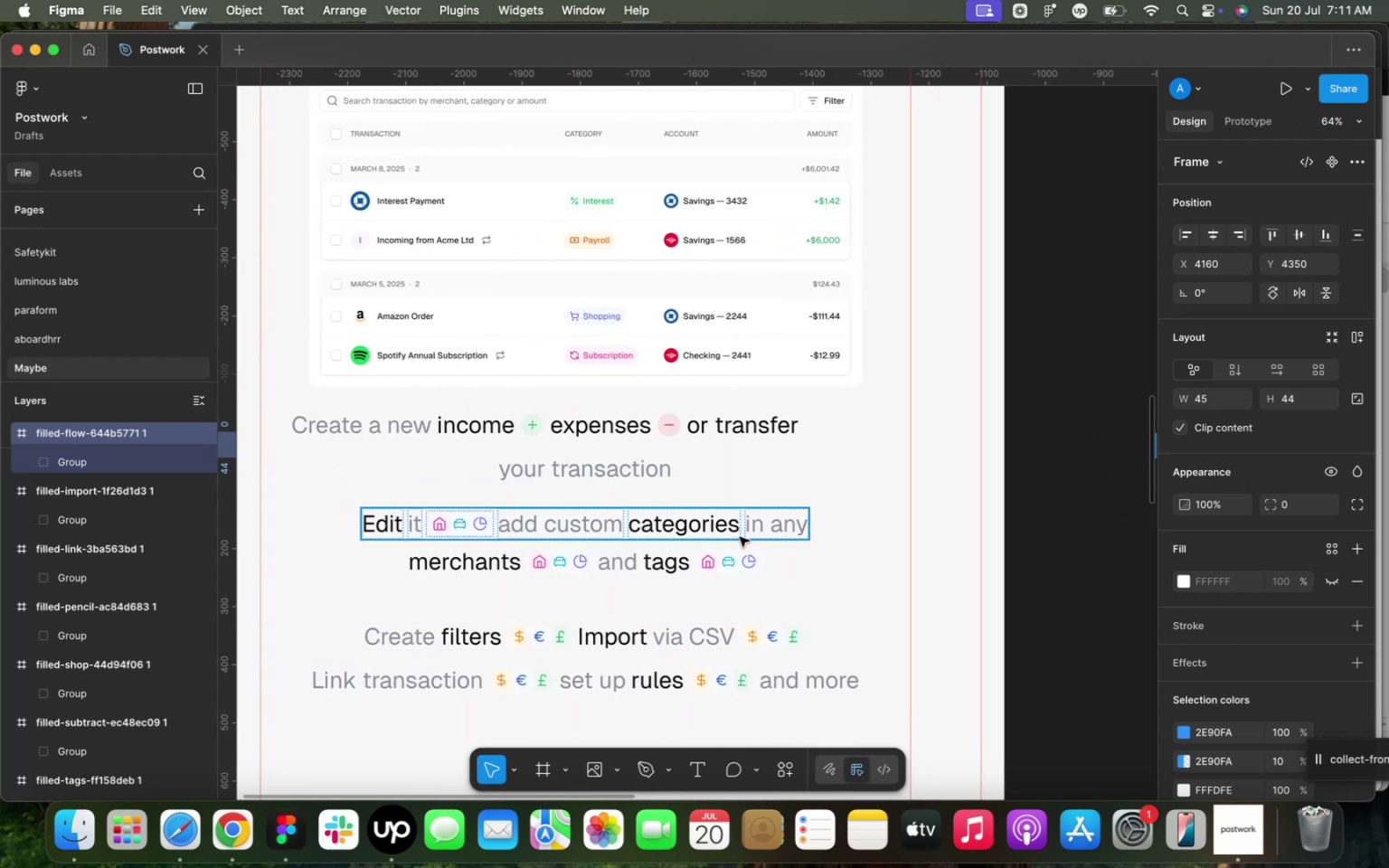 
double_click([538, 476])
 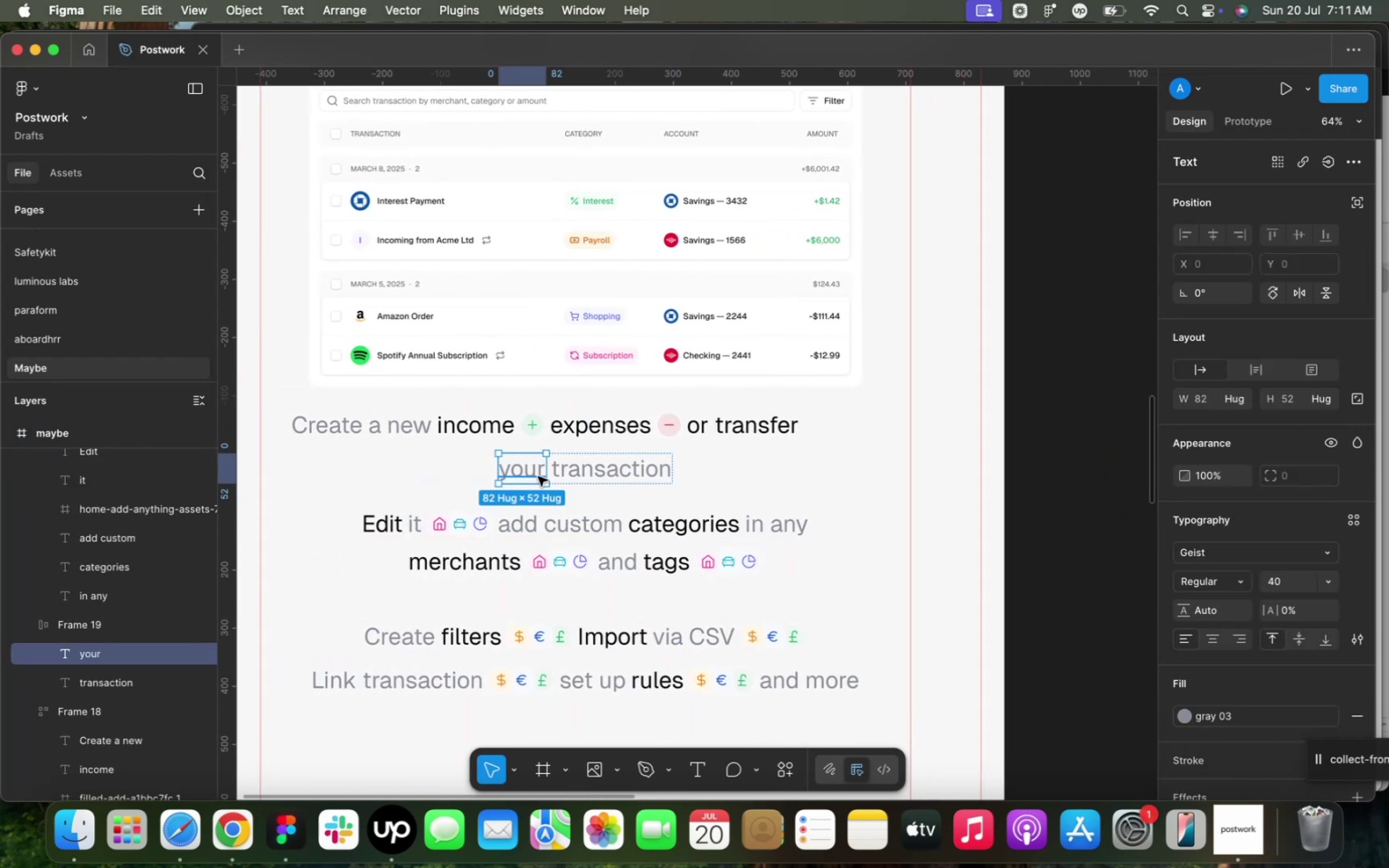 
right_click([538, 476])
 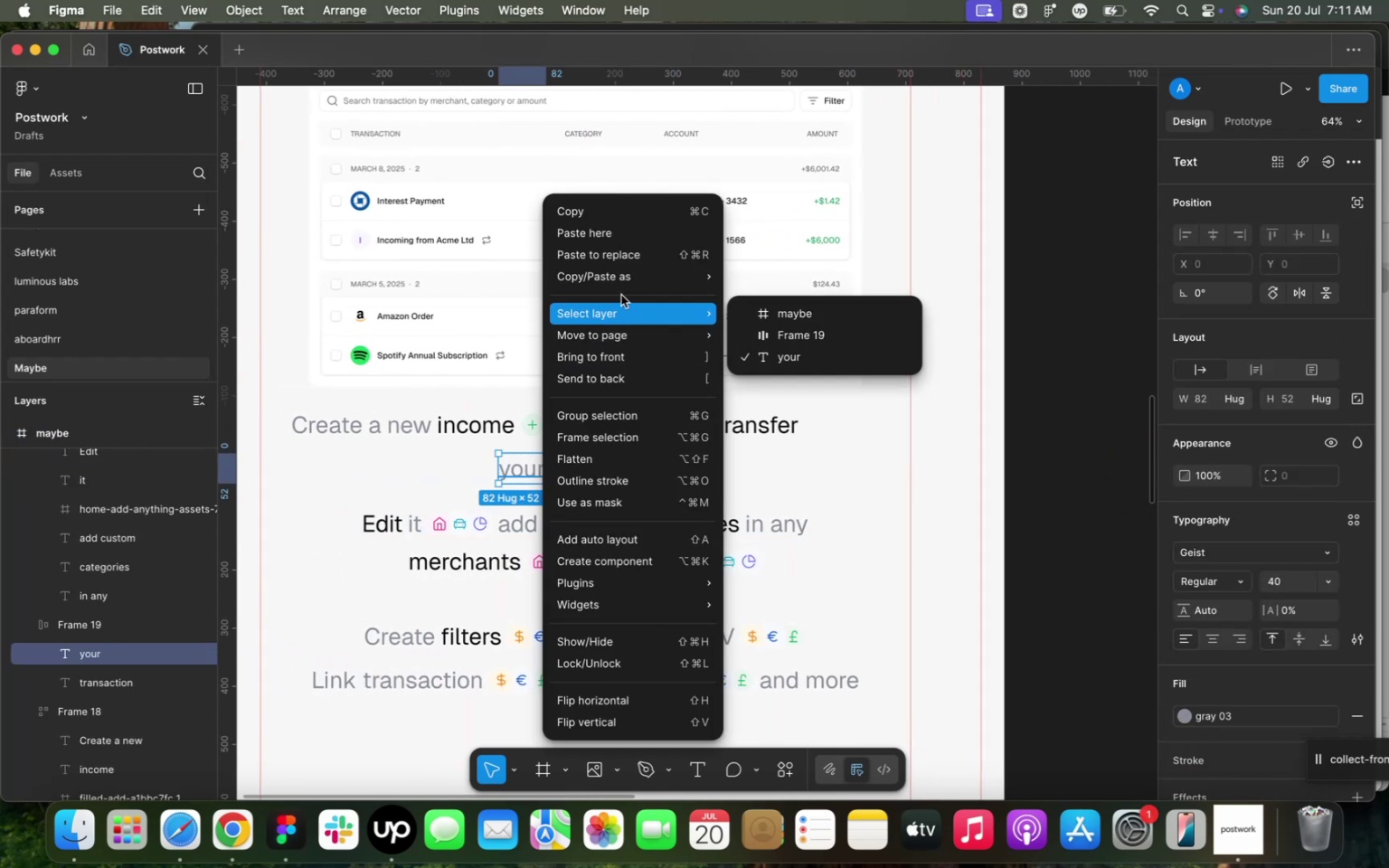 
left_click([633, 261])
 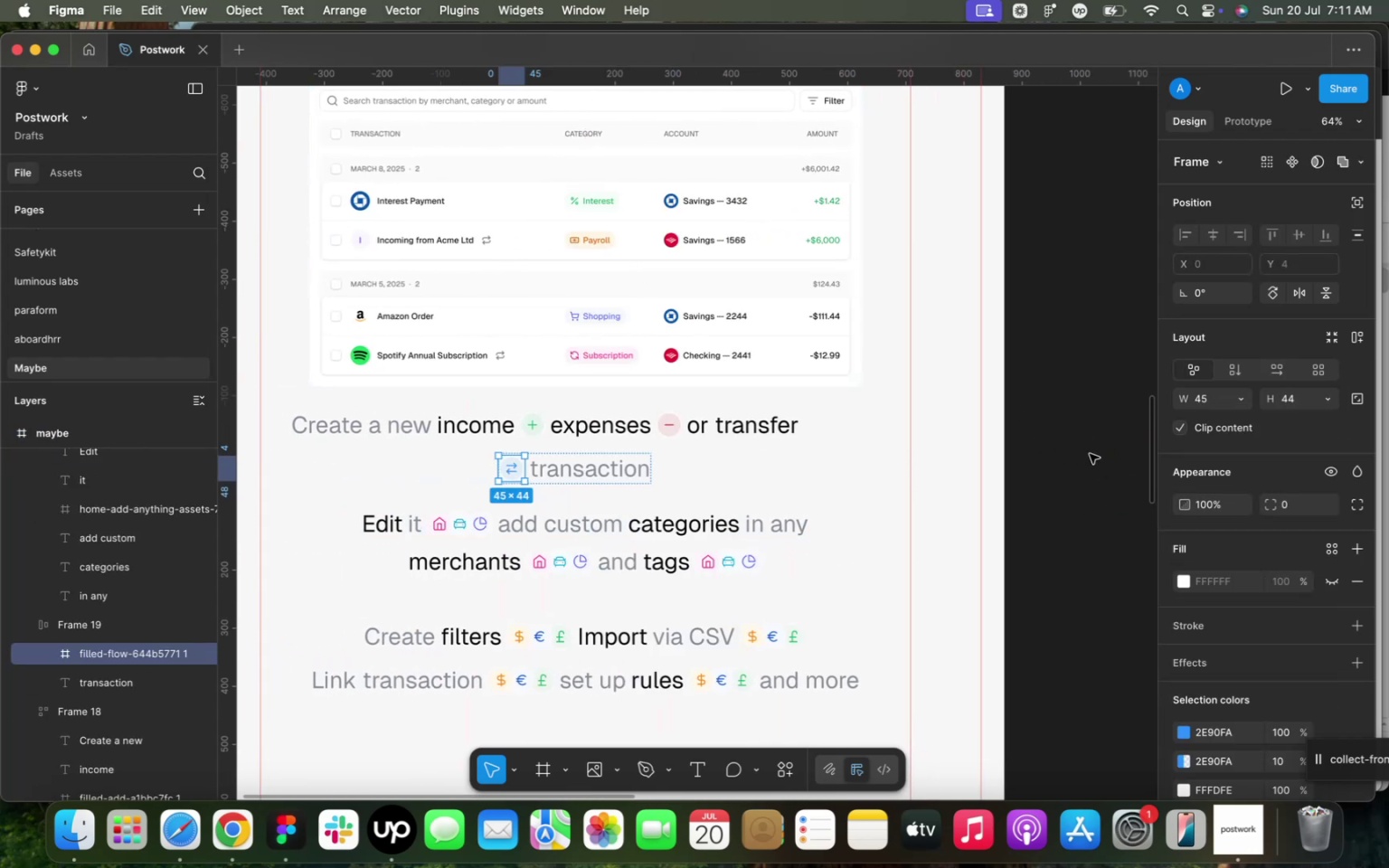 
mouse_move([420, 402])
 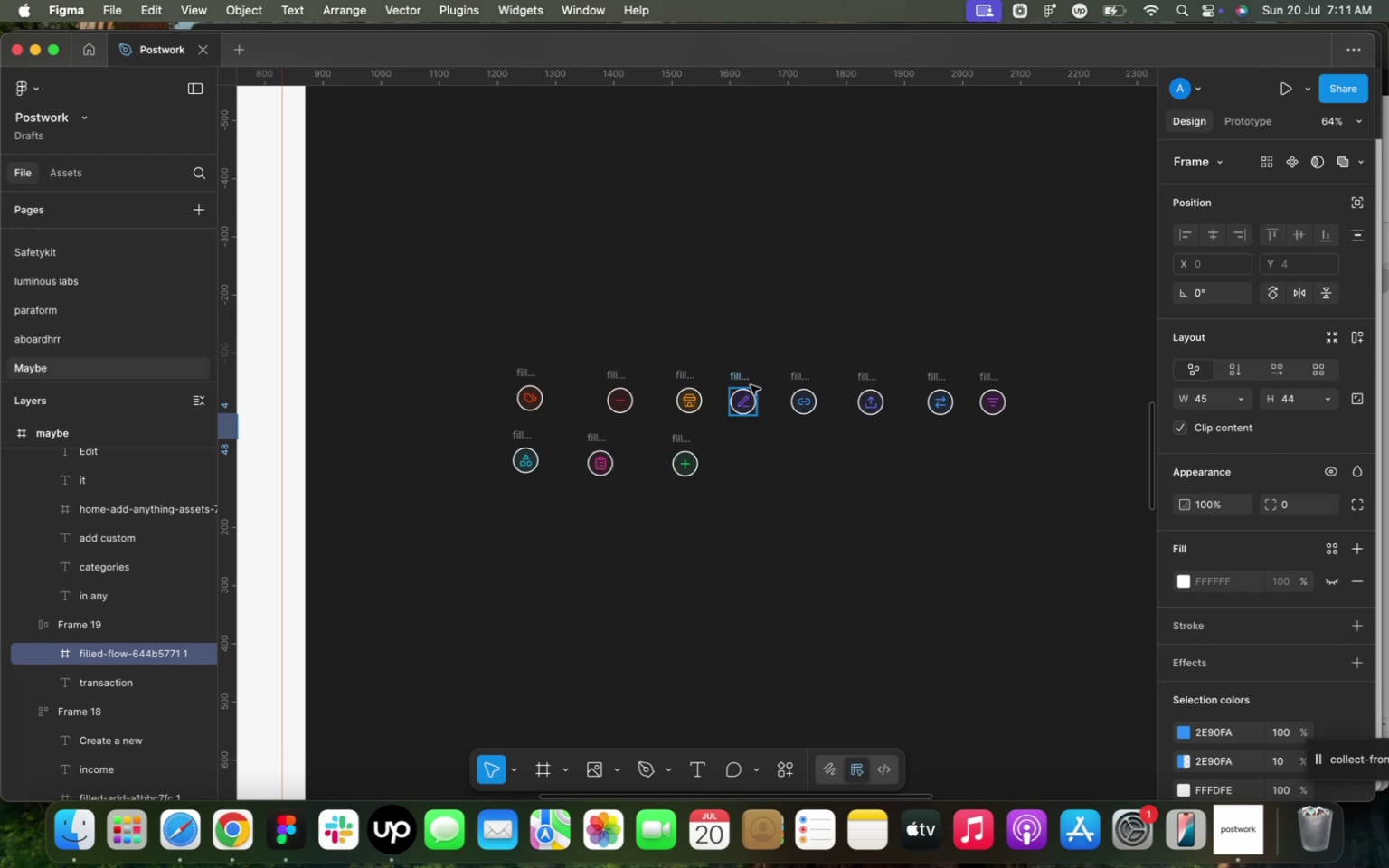 
left_click([741, 376])
 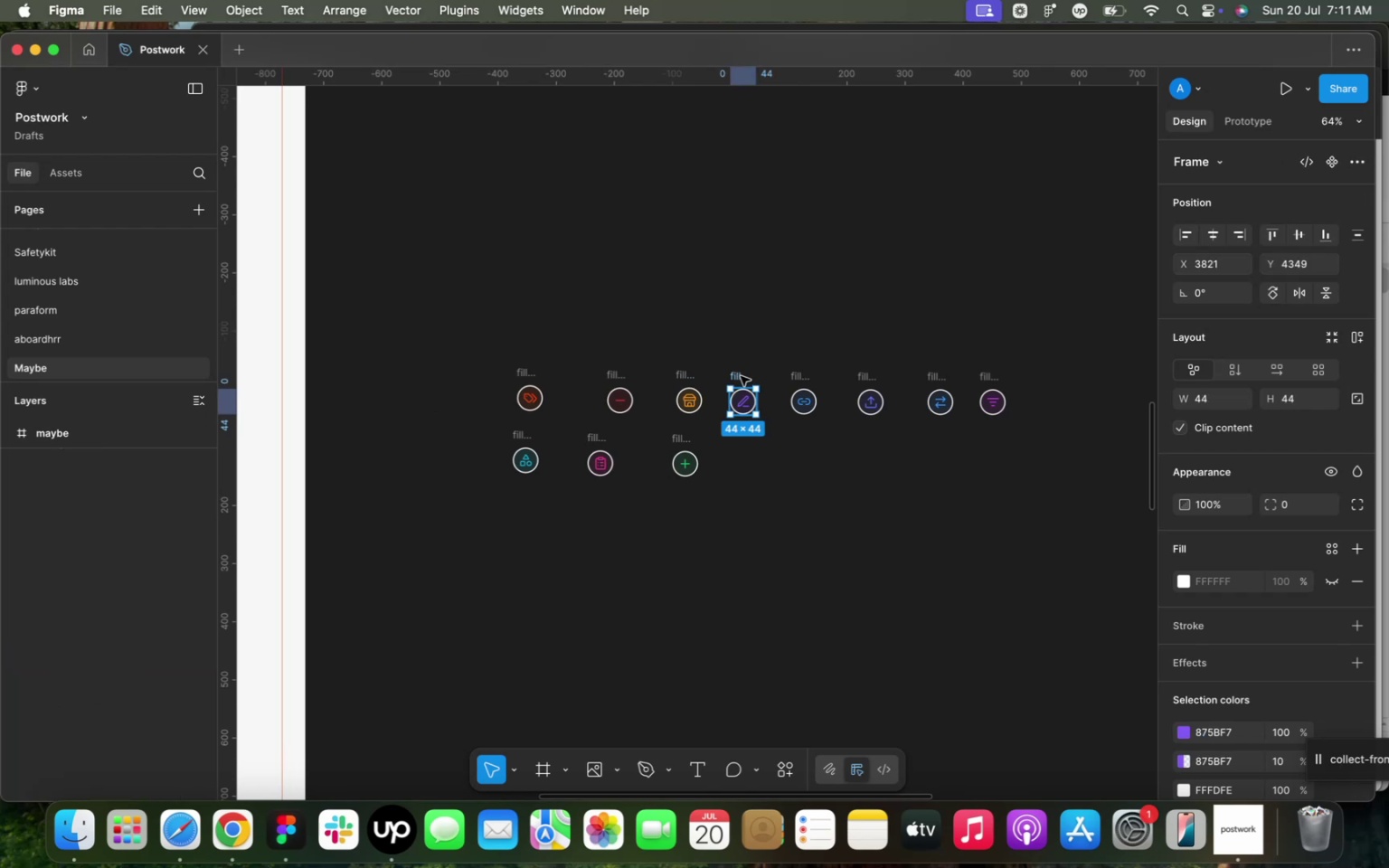 
key(Meta+C)
 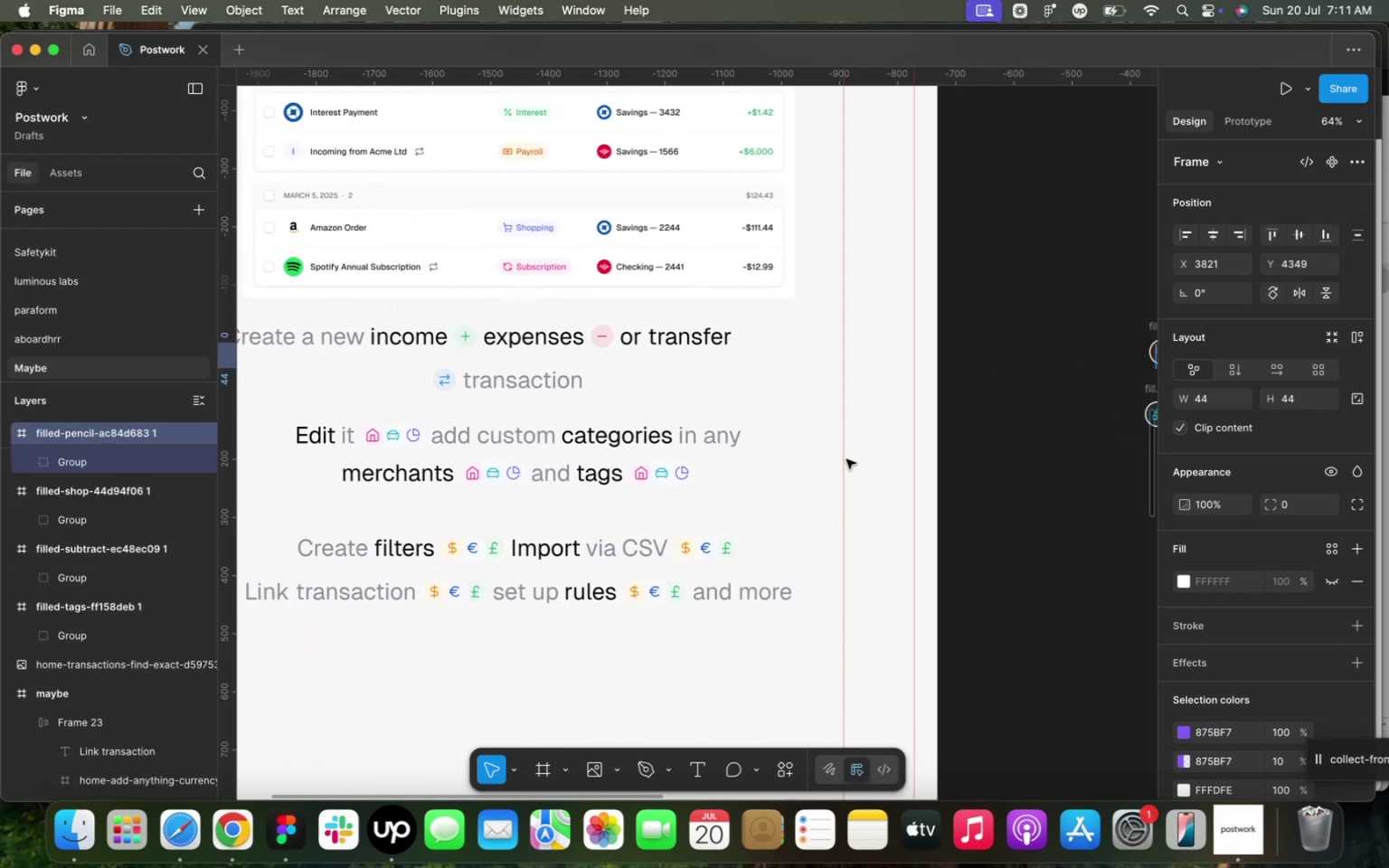 
double_click([395, 435])
 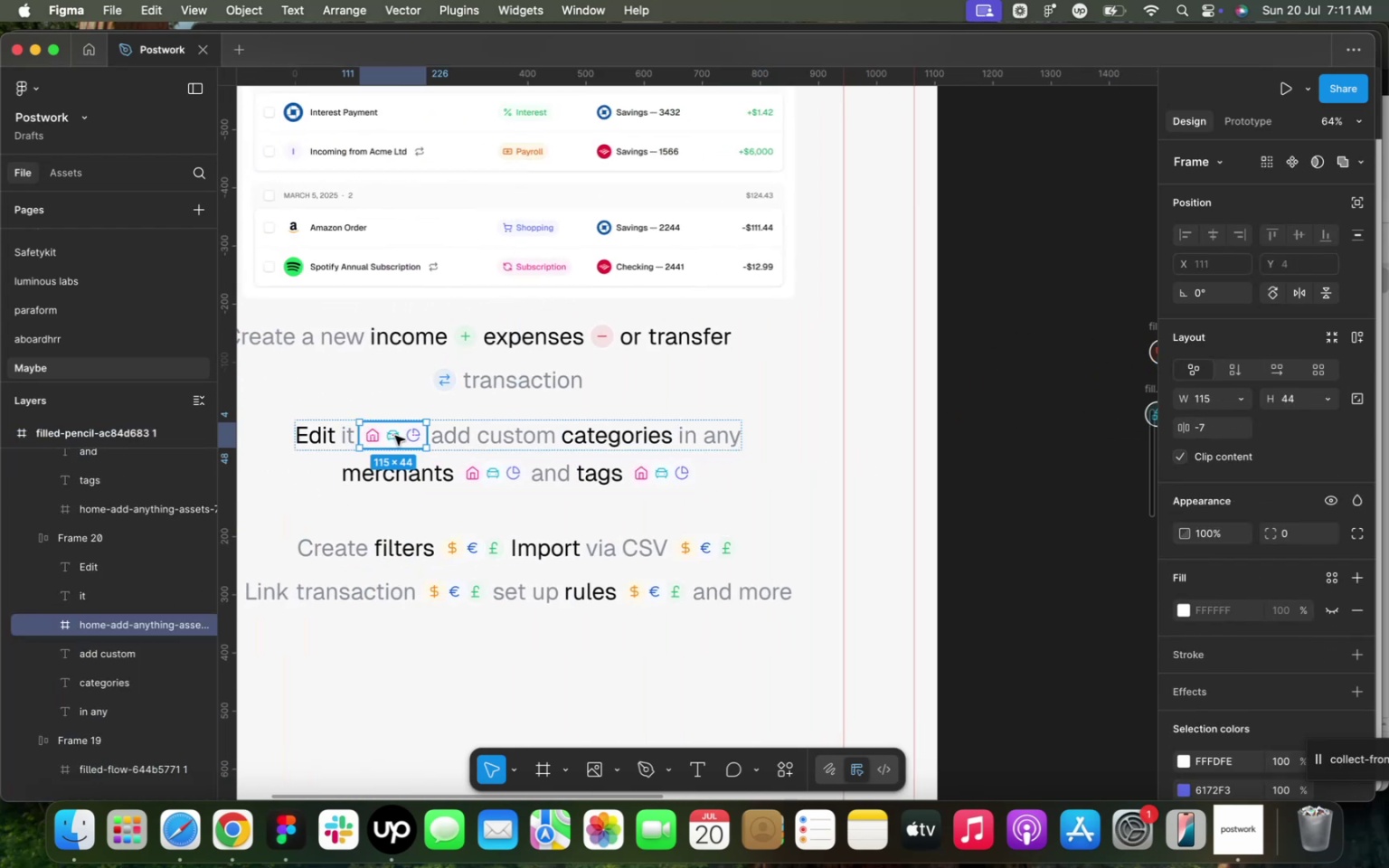 
right_click([395, 436])
 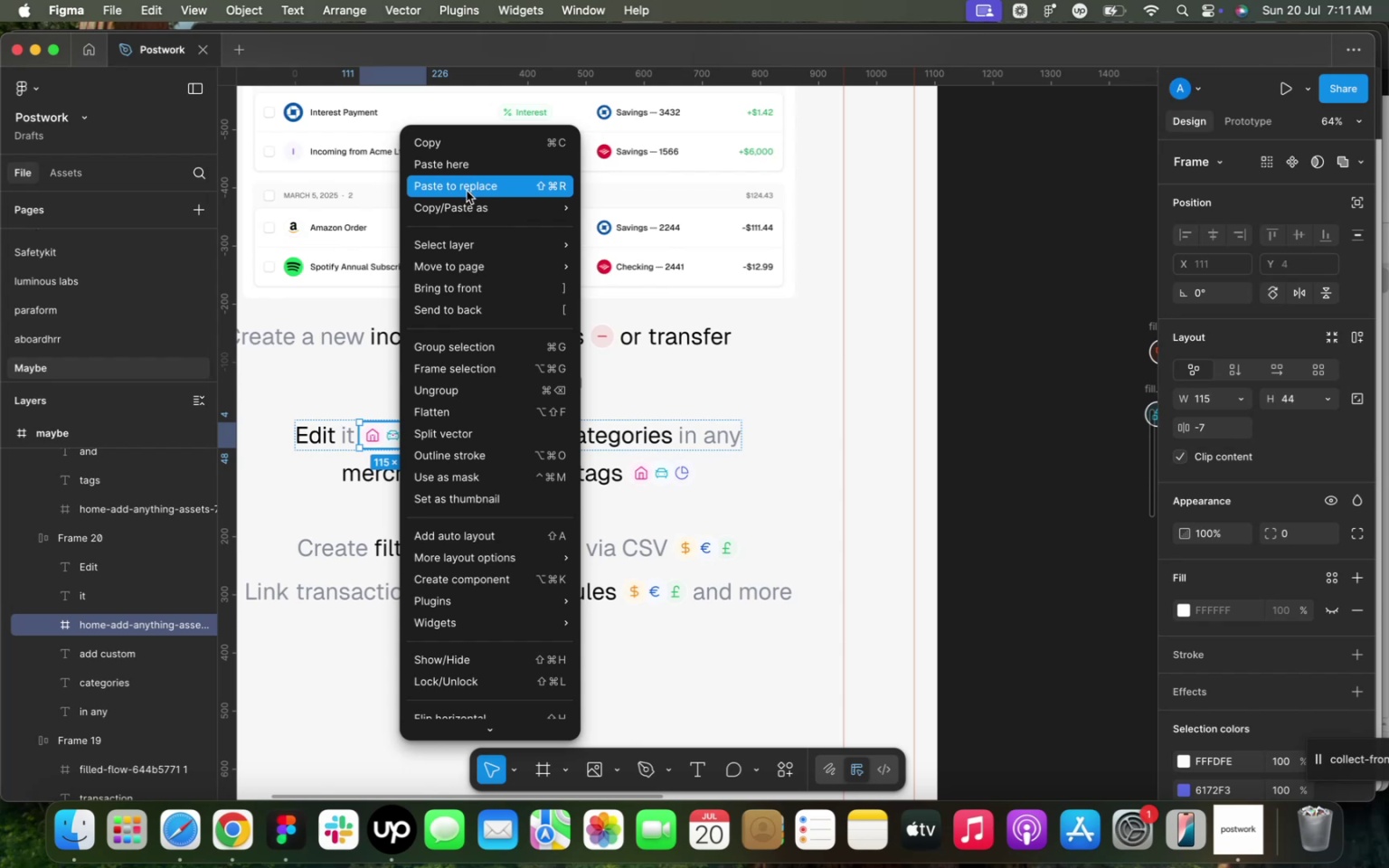 
wait(7.08)
 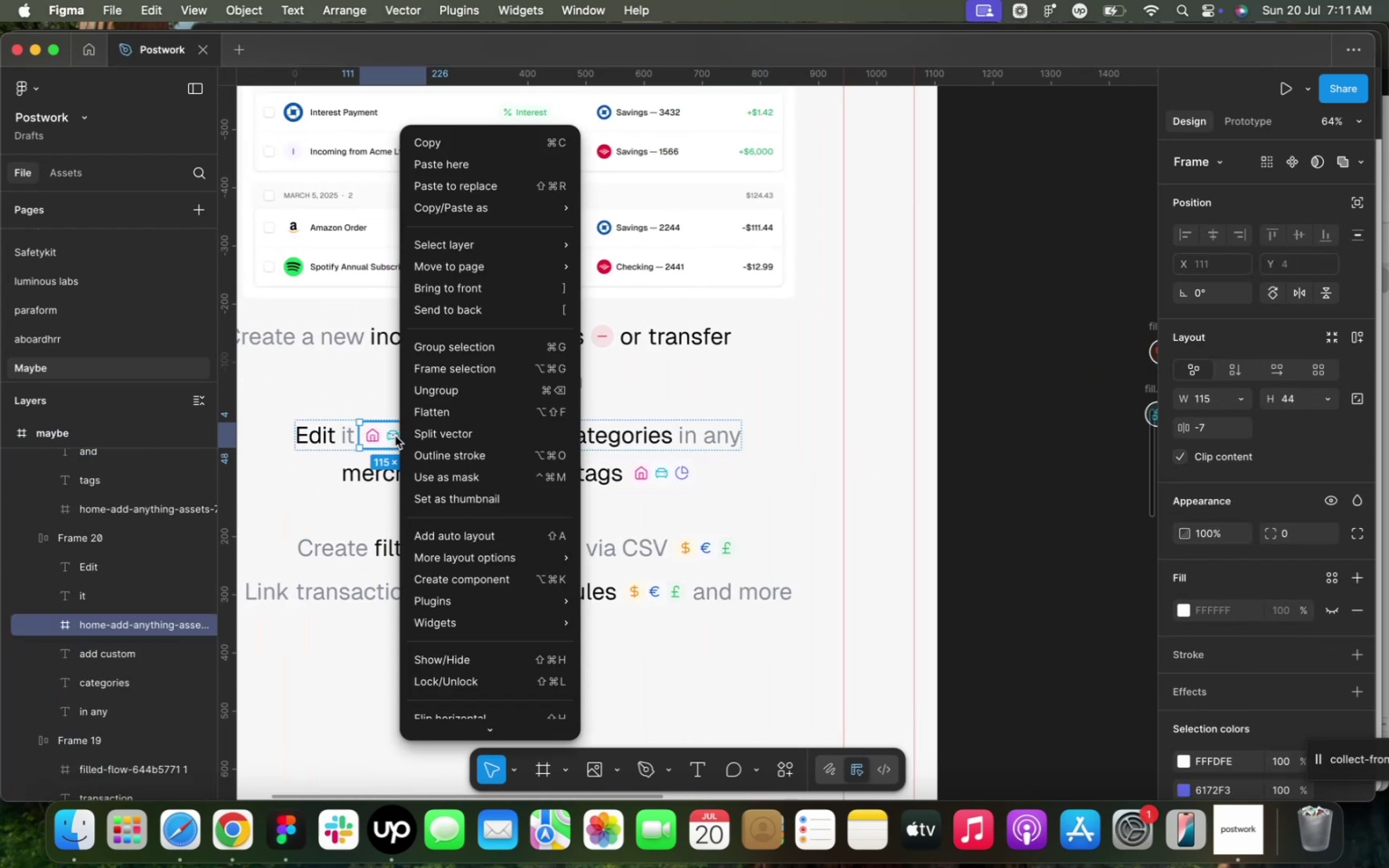 
left_click([464, 185])
 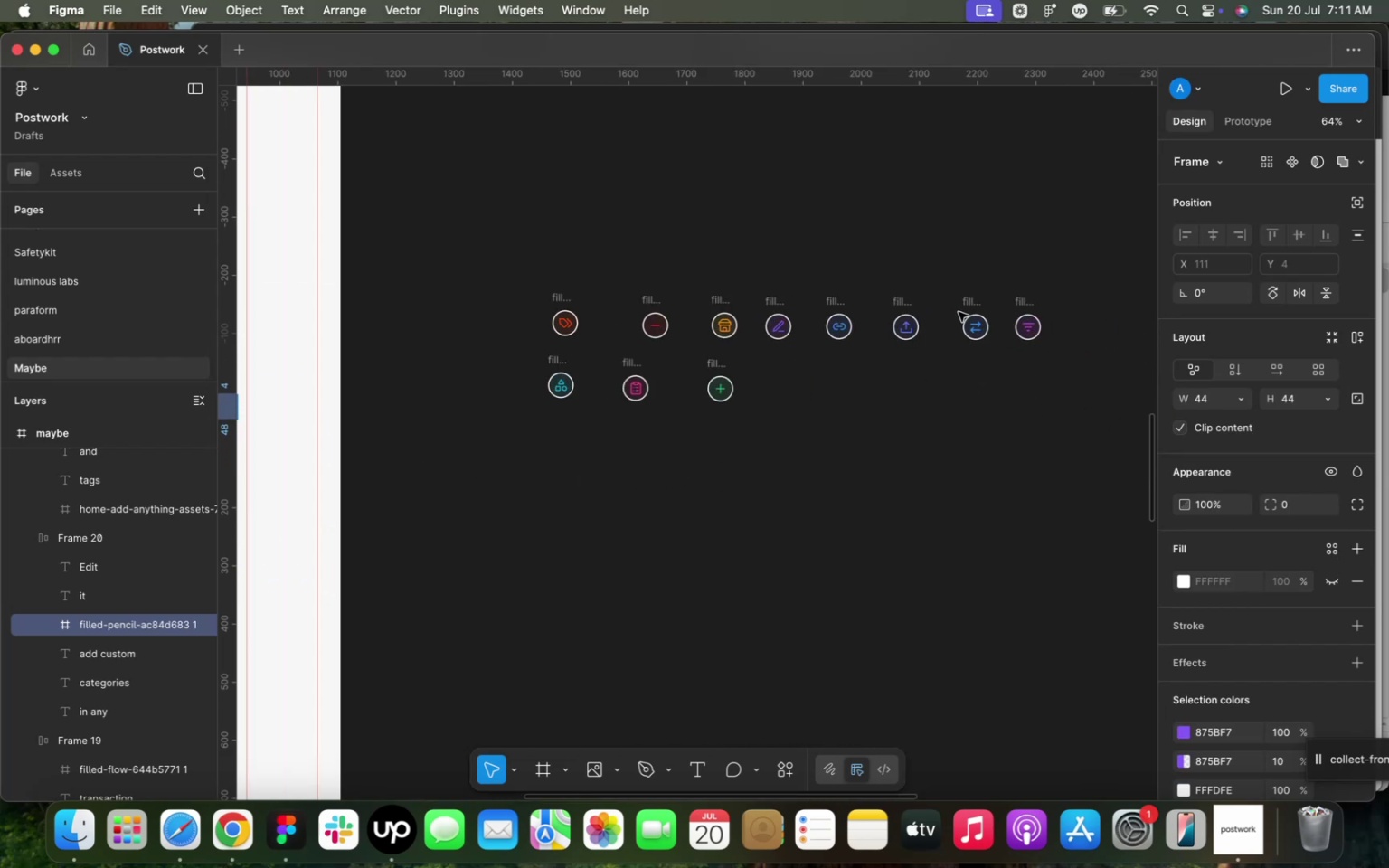 
left_click([551, 360])
 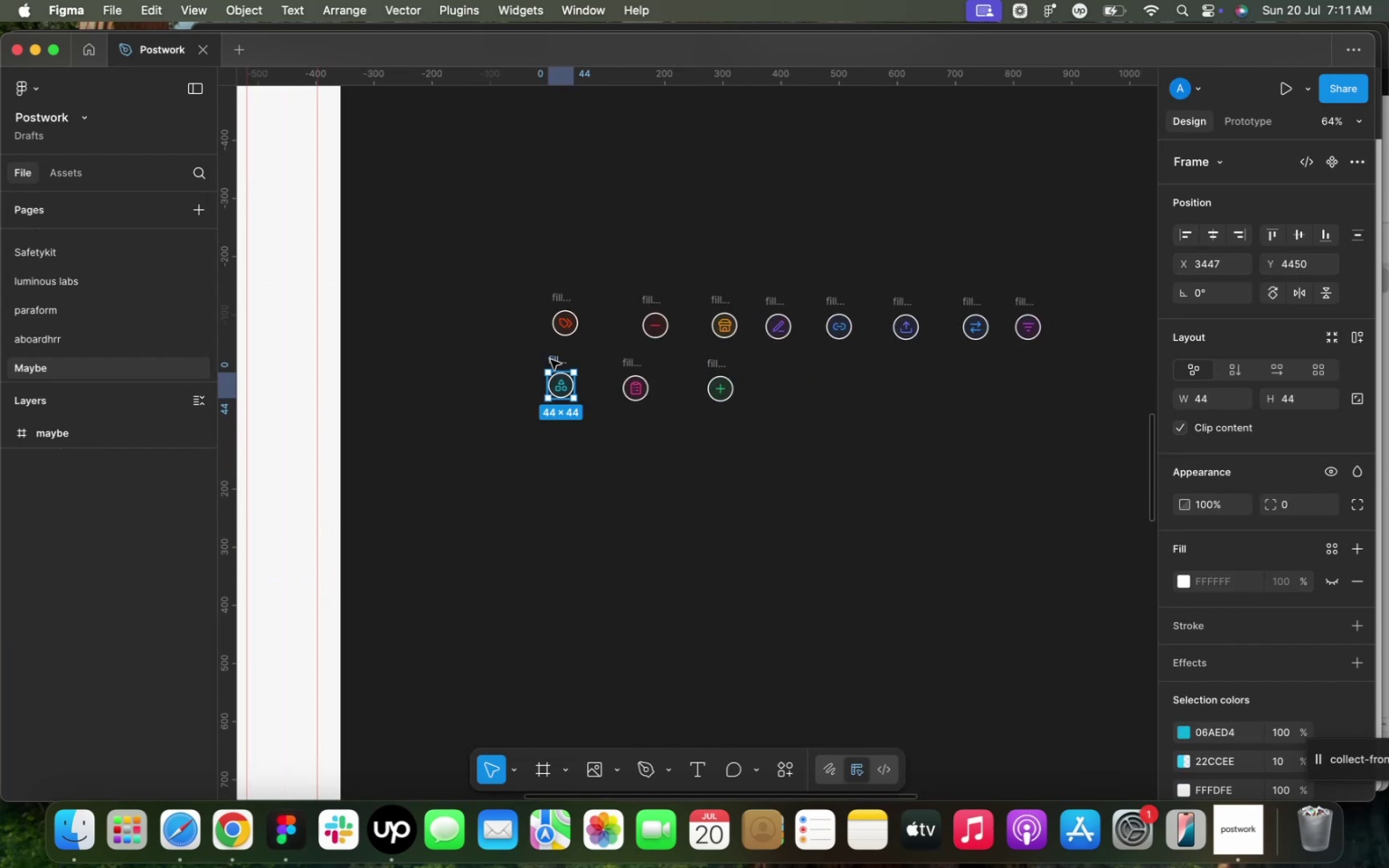 
key(Meta+C)
 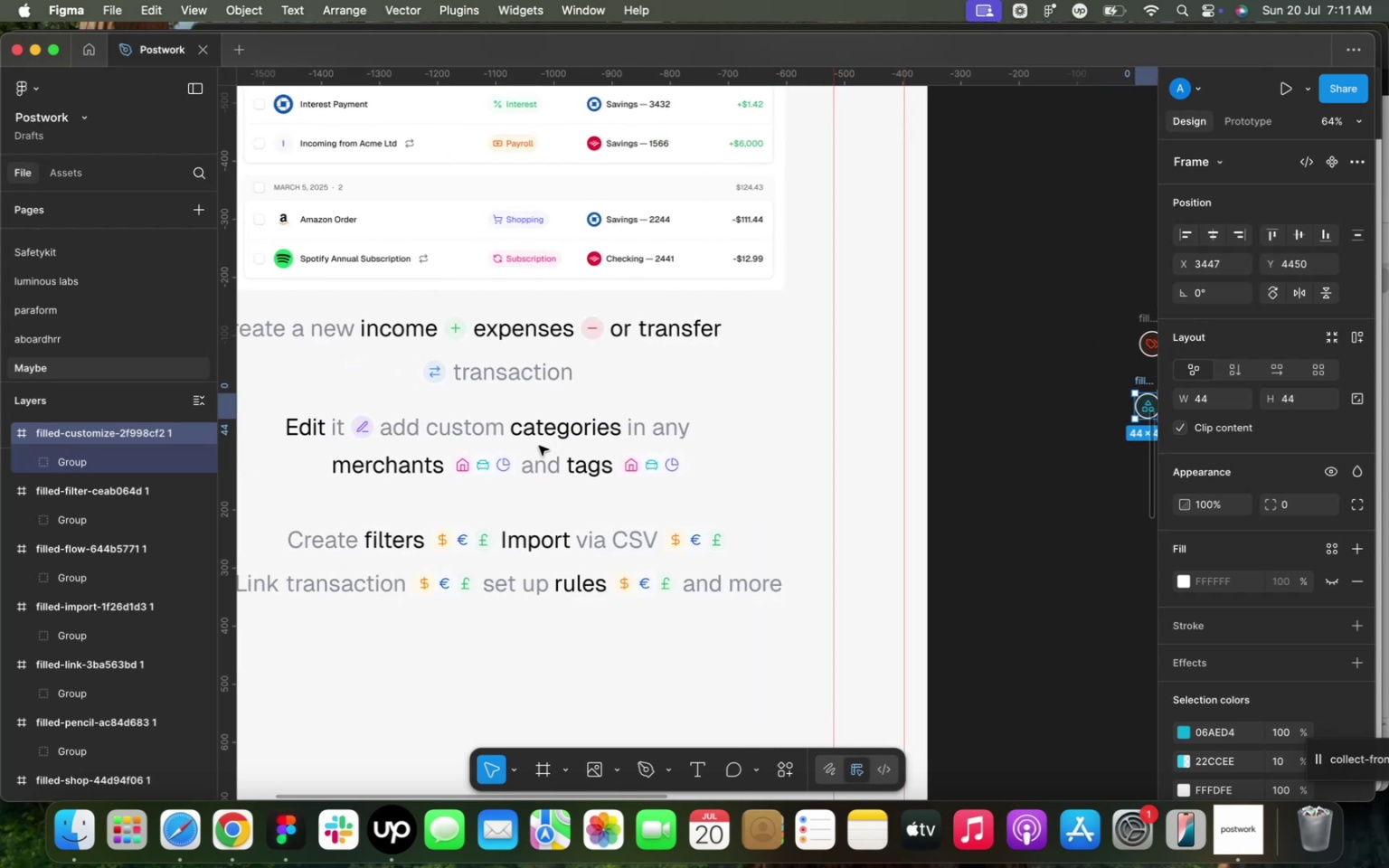 
double_click([641, 430])
 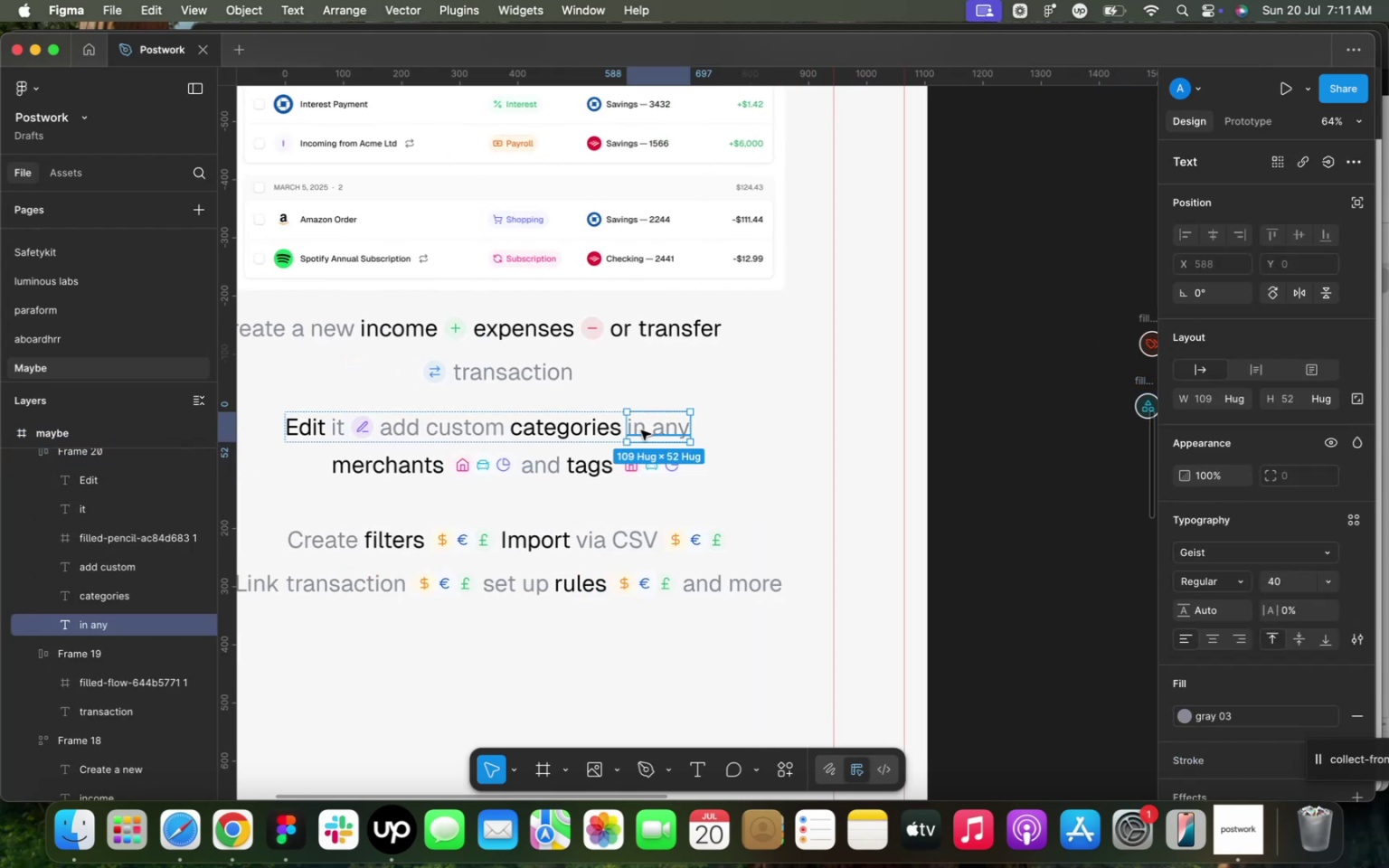 
right_click([641, 430])
 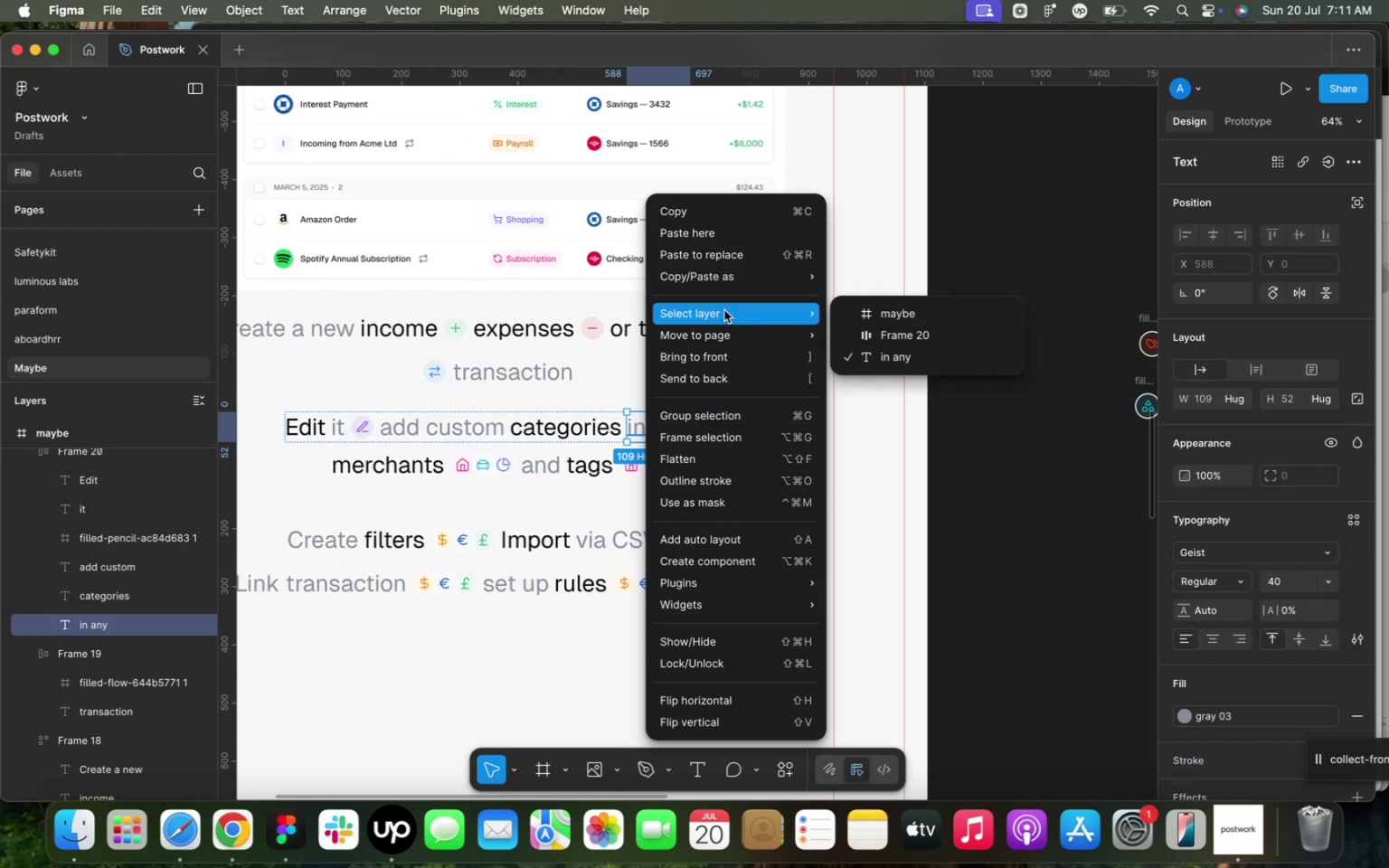 
left_click([727, 261])
 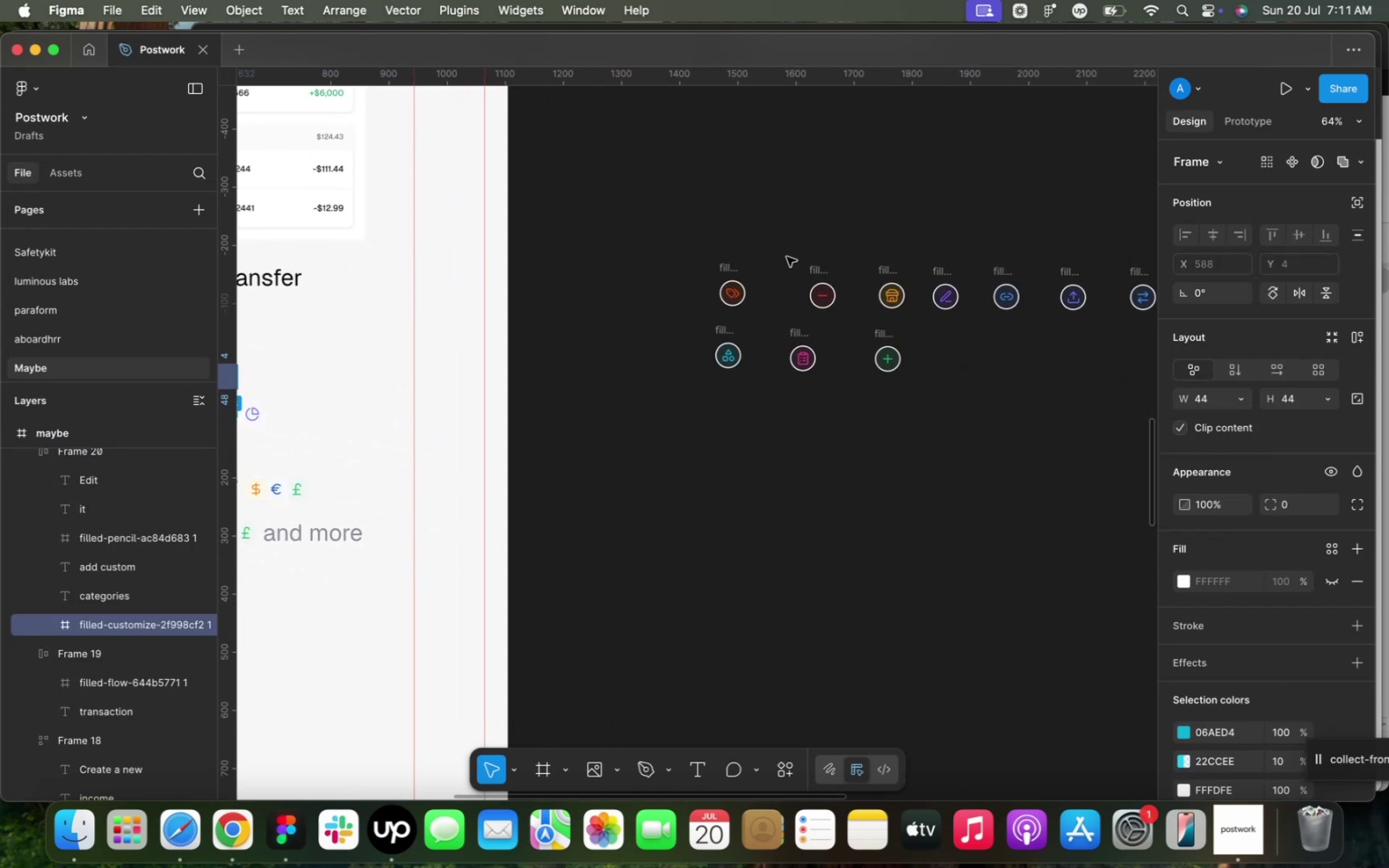 
left_click([887, 266])
 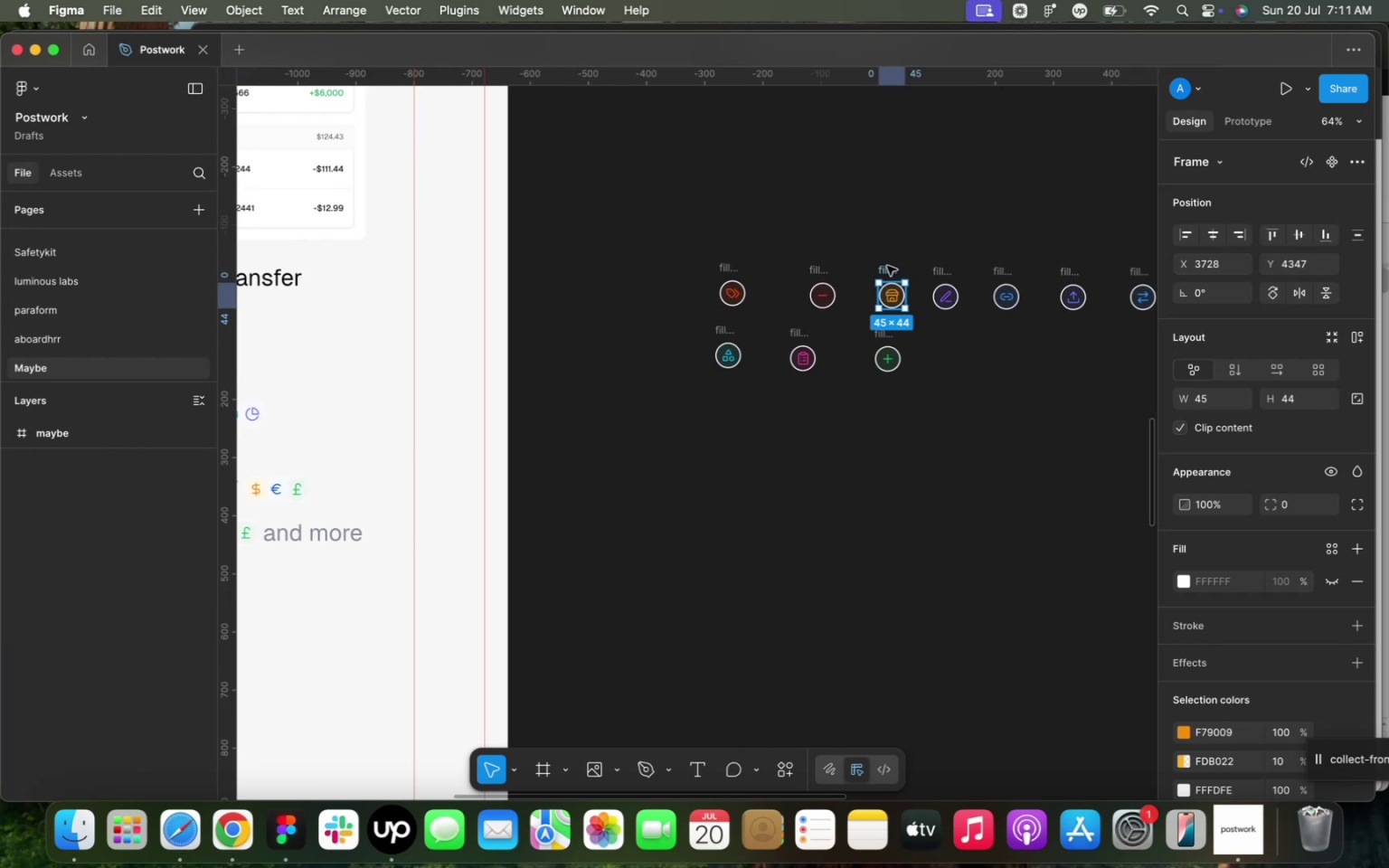 
key(Meta+C)
 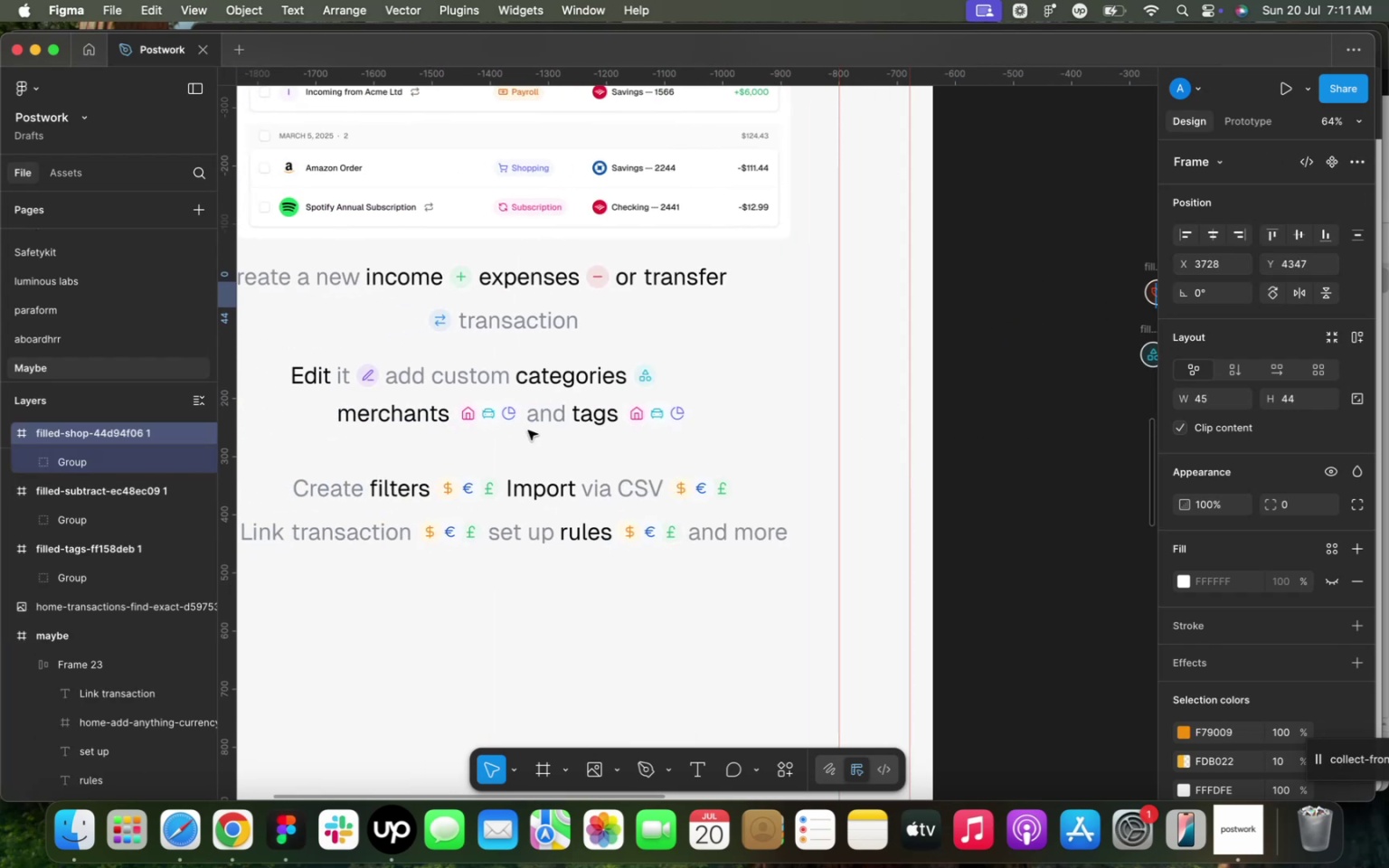 
left_click([488, 410])
 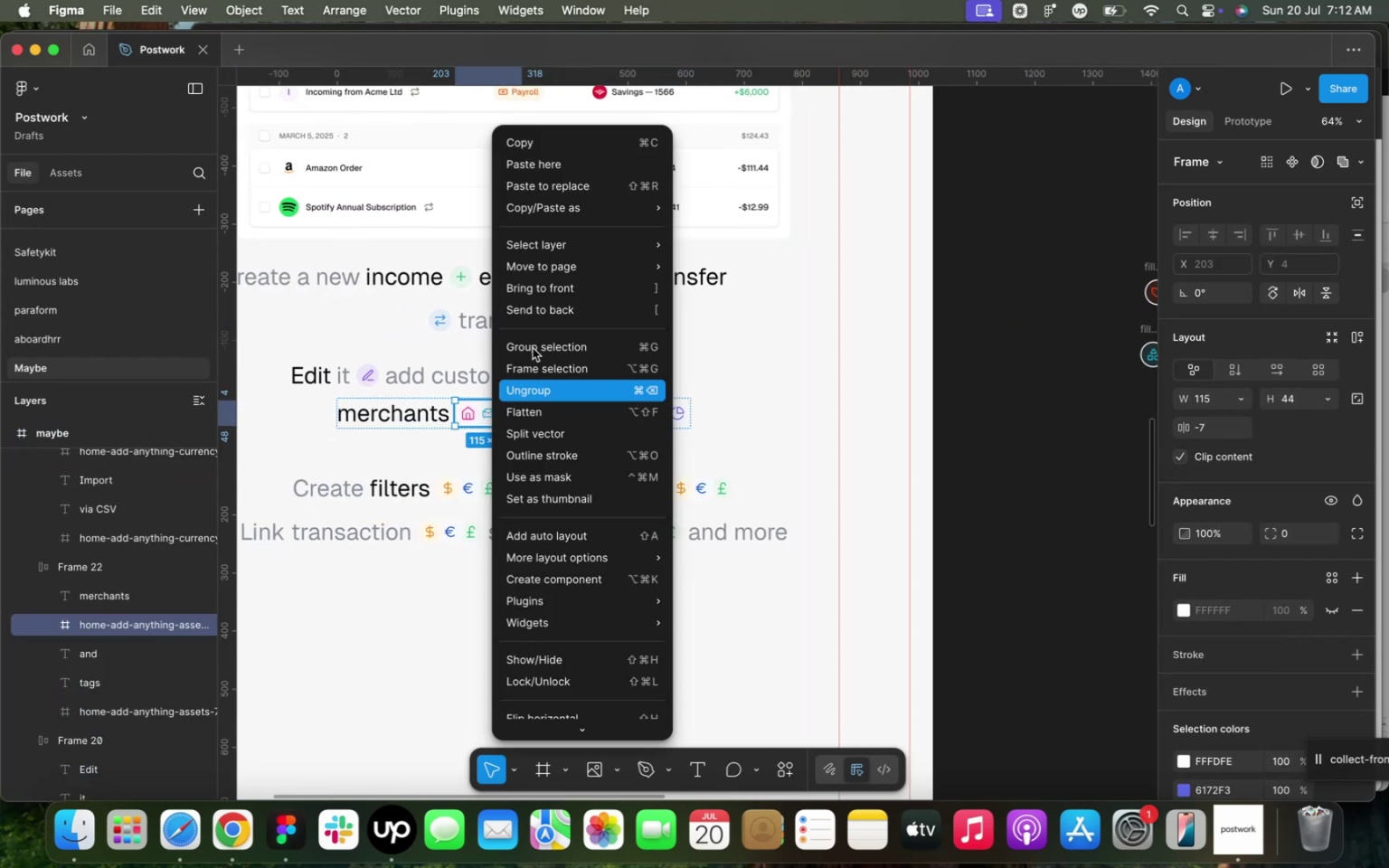 
left_click([581, 186])
 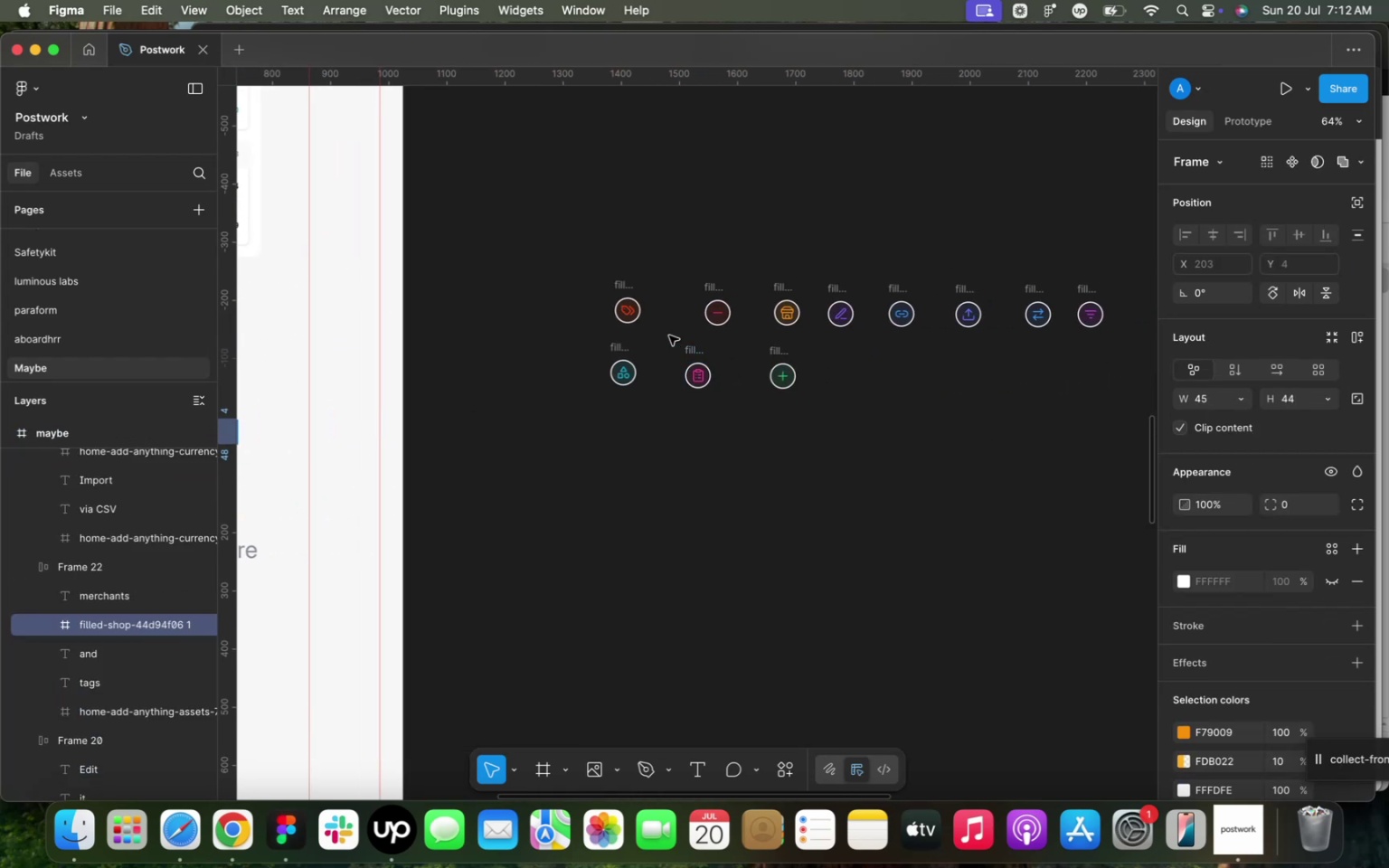 
key(Meta+C)
 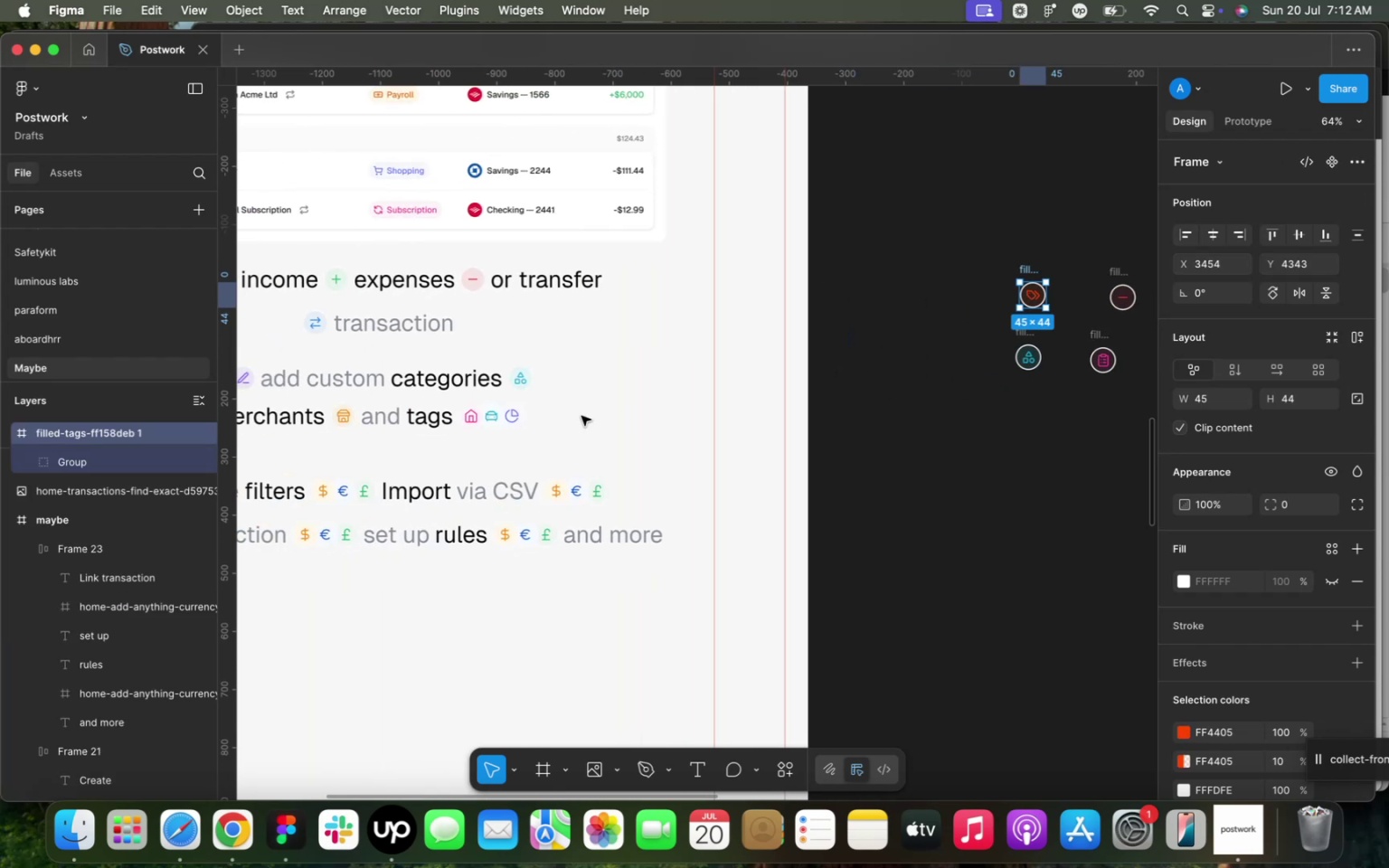 
double_click([466, 411])
 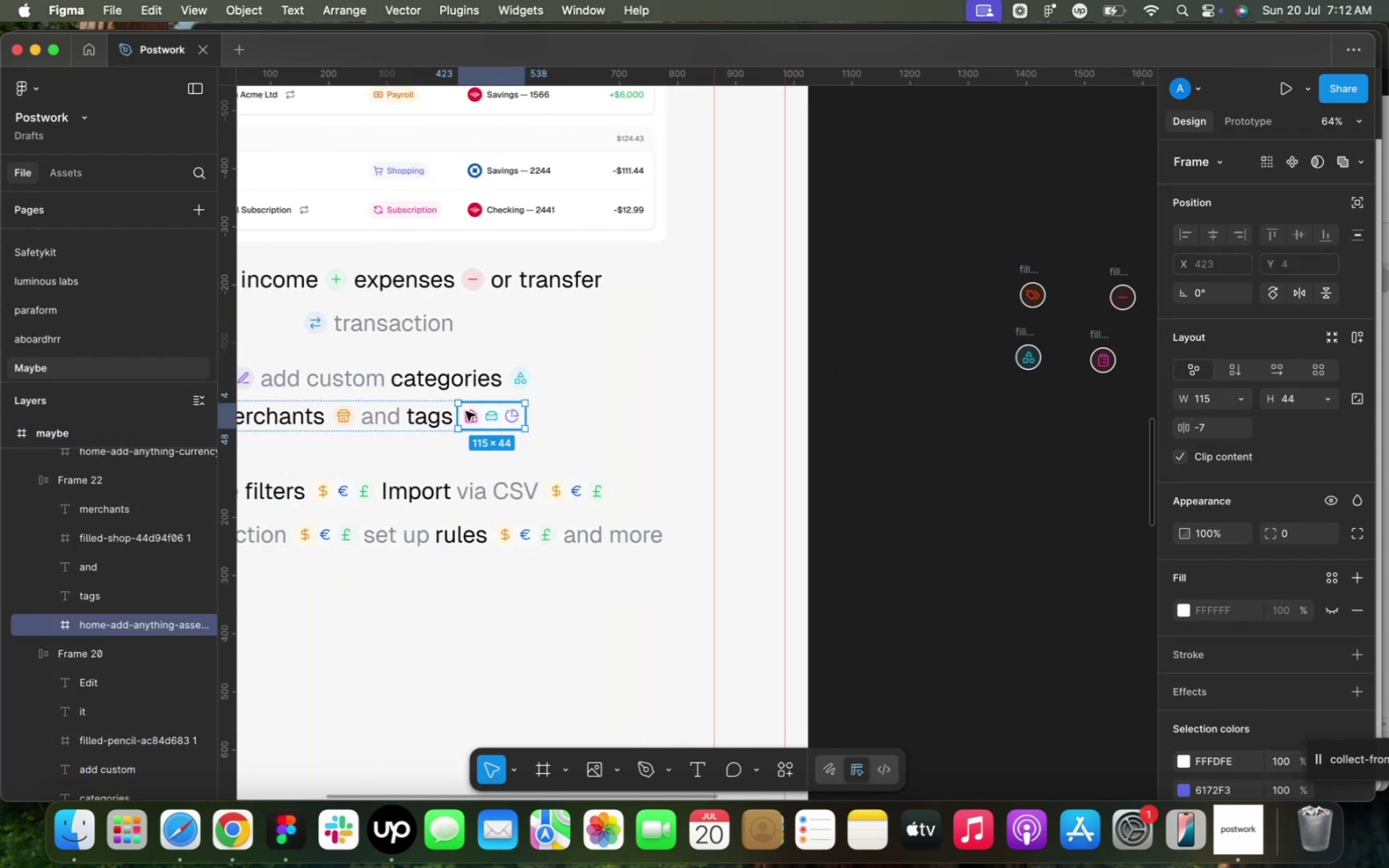 
right_click([466, 411])
 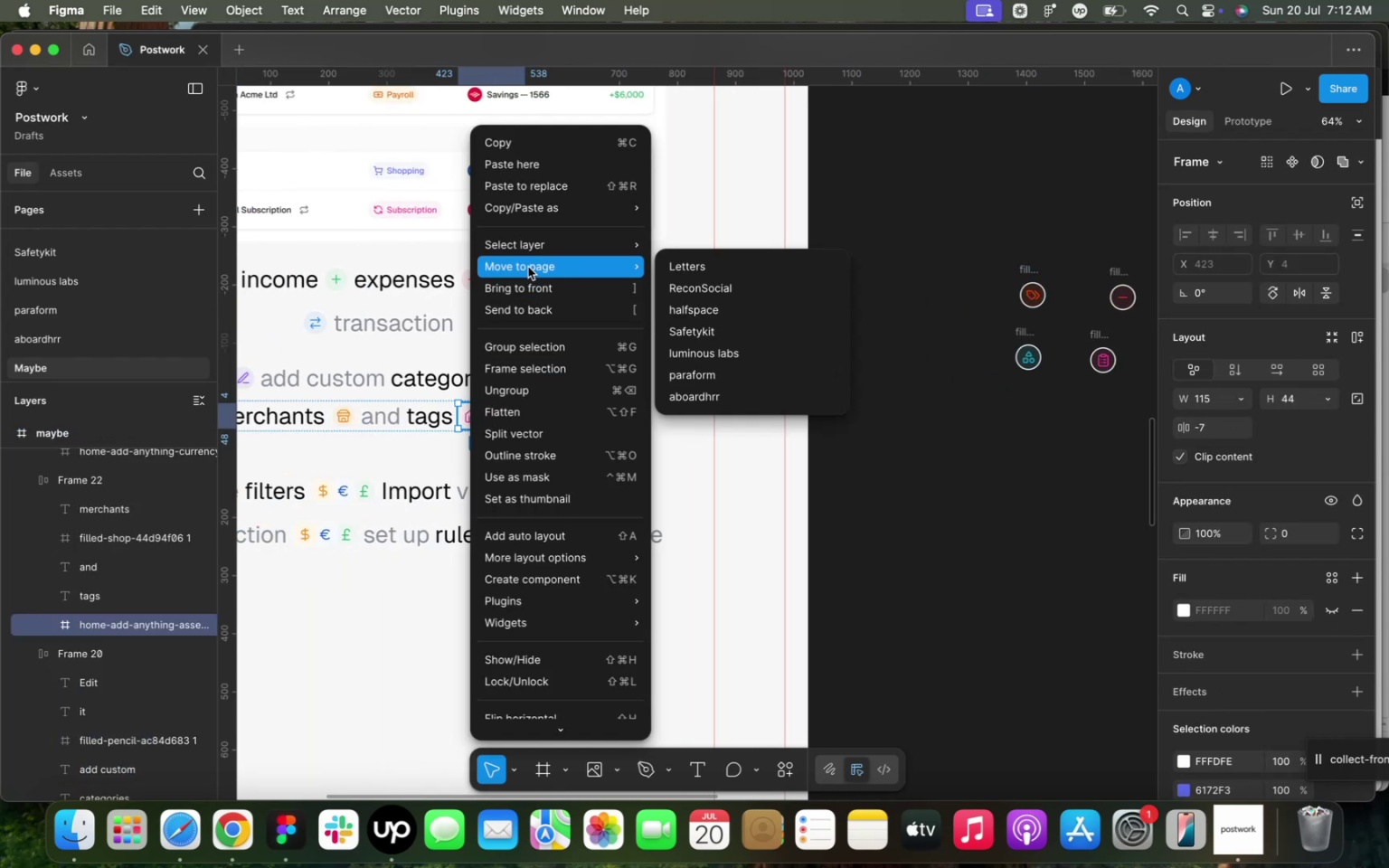 
left_click([531, 185])
 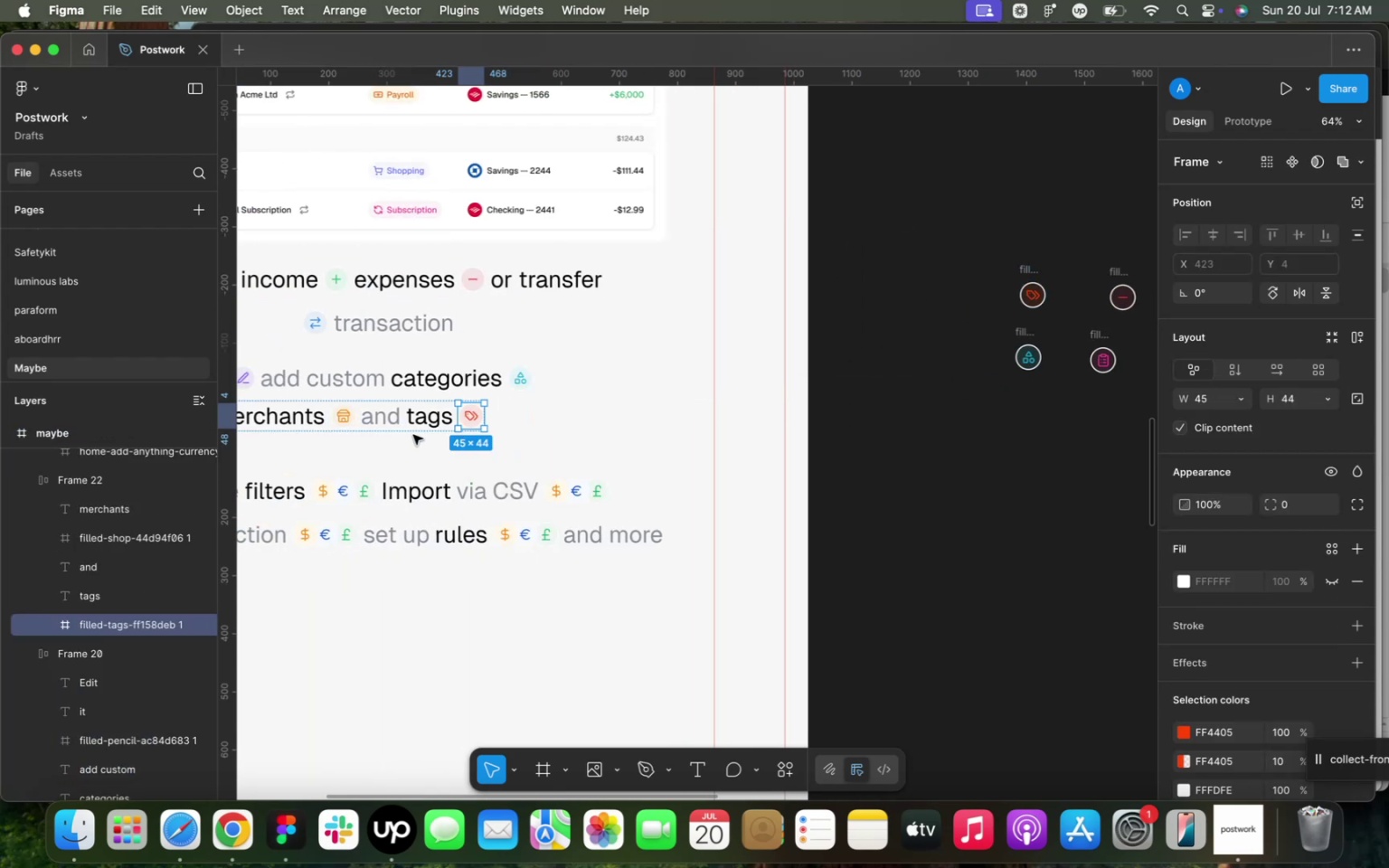 
left_click([430, 383])
 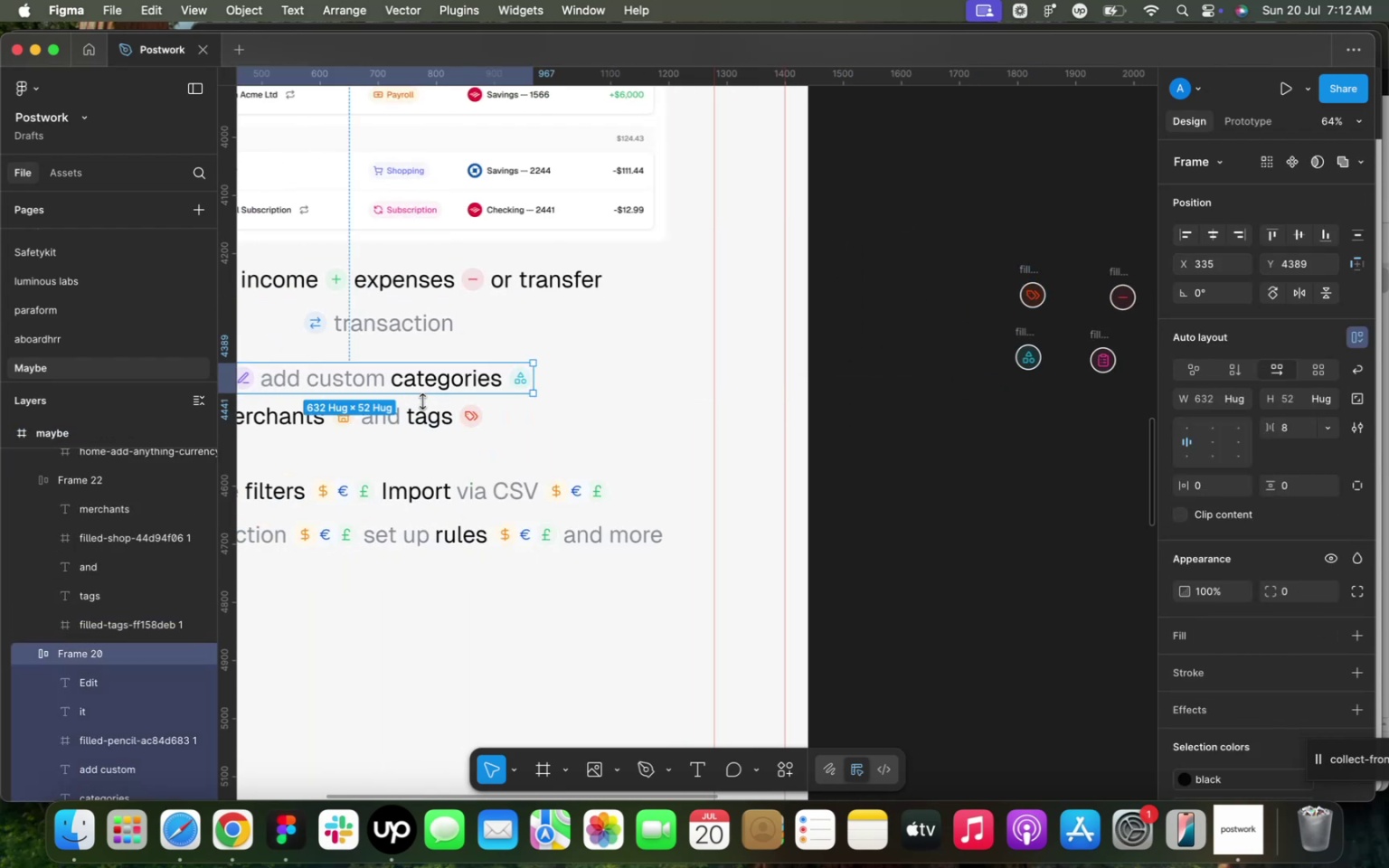 
left_click([420, 413])
 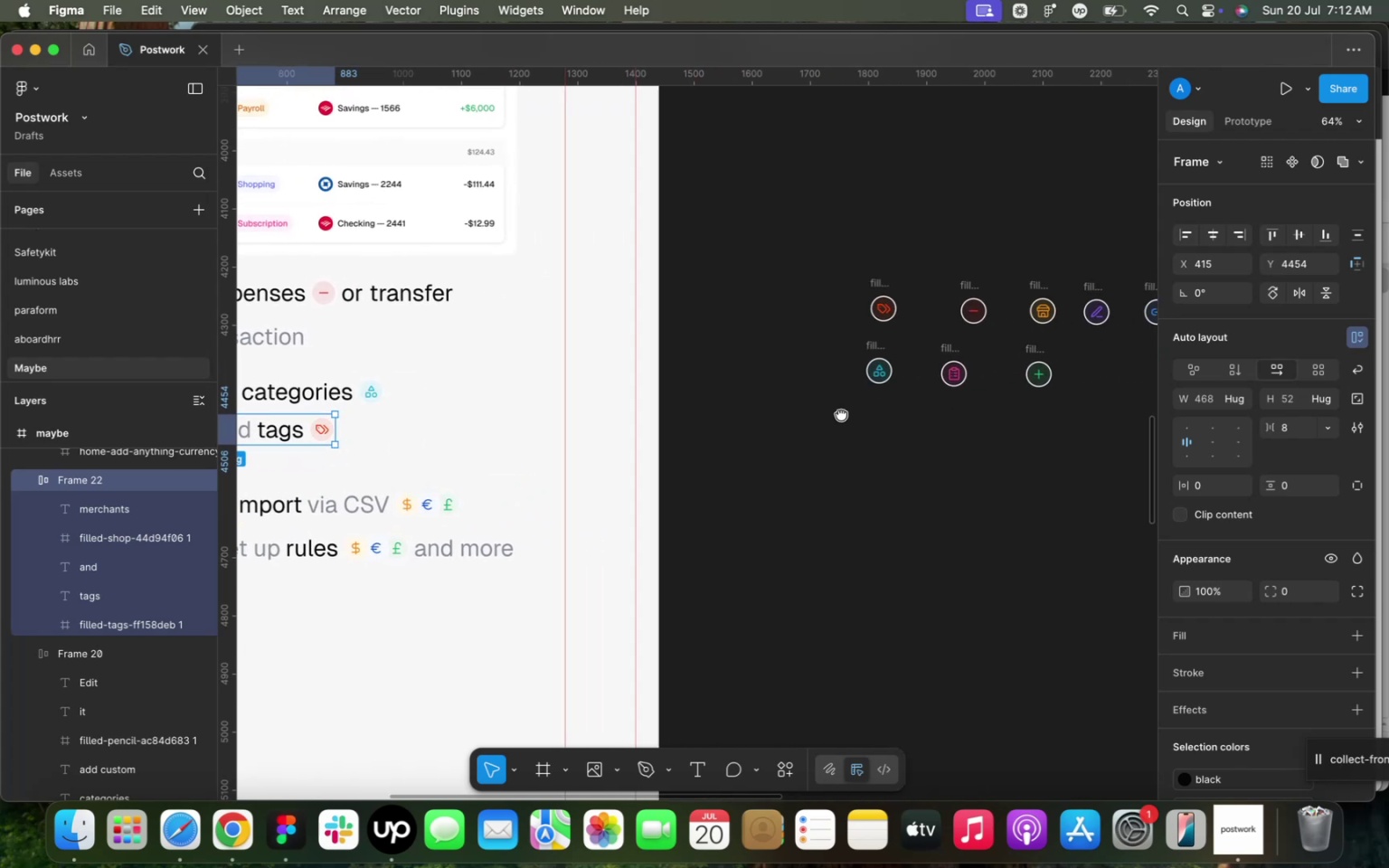 
wait(6.89)
 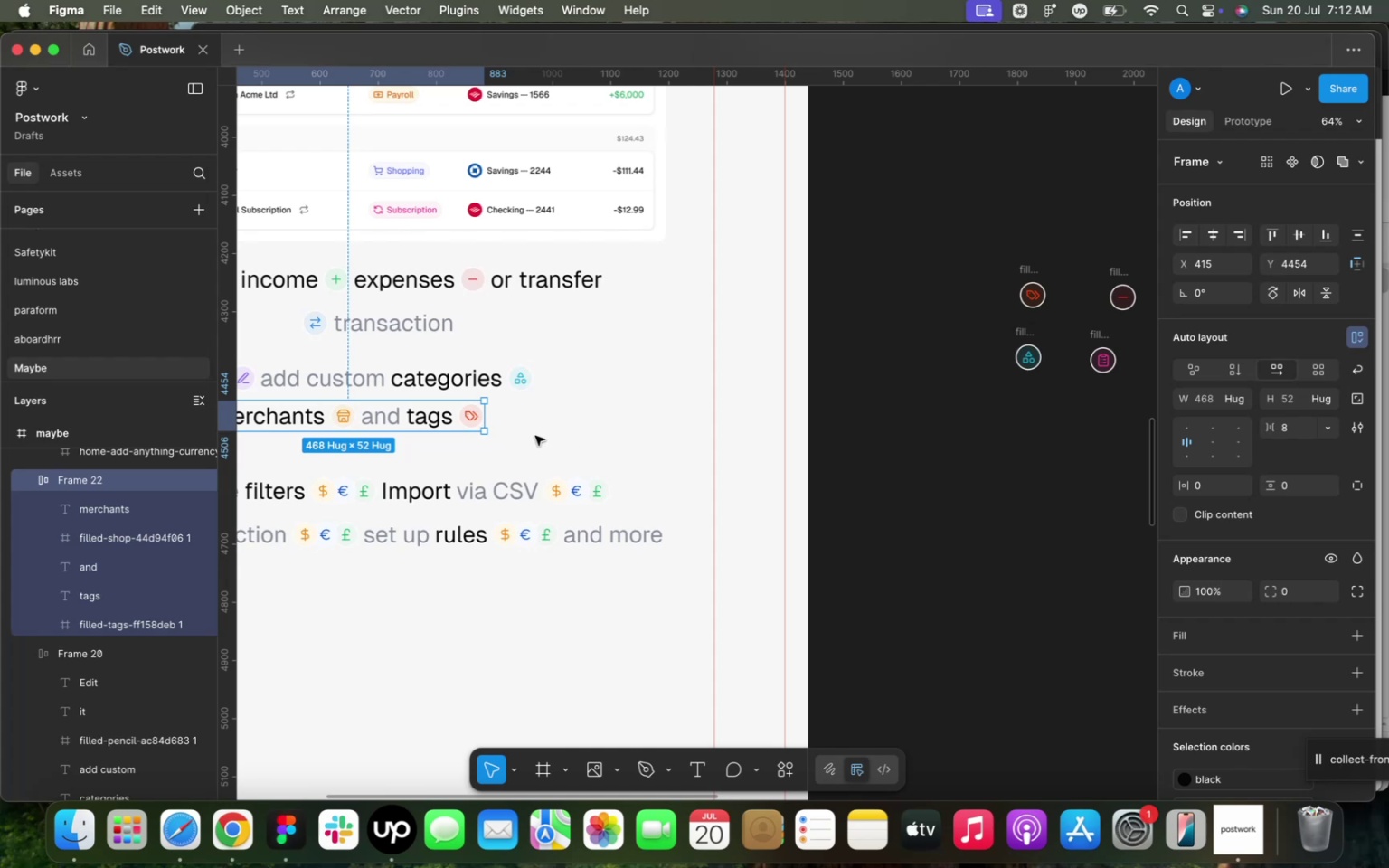 
left_click([1021, 327])
 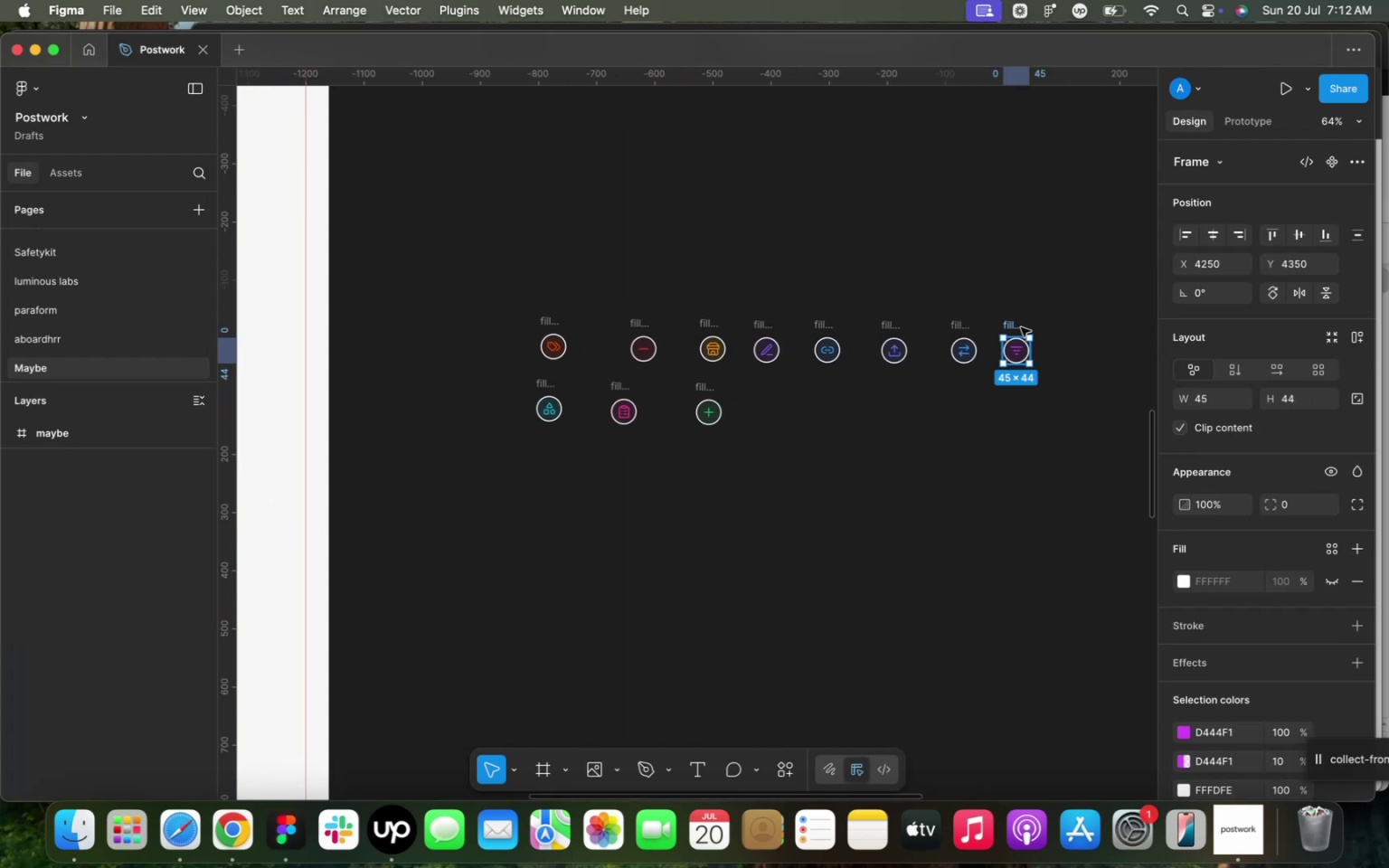 
key(Meta+C)
 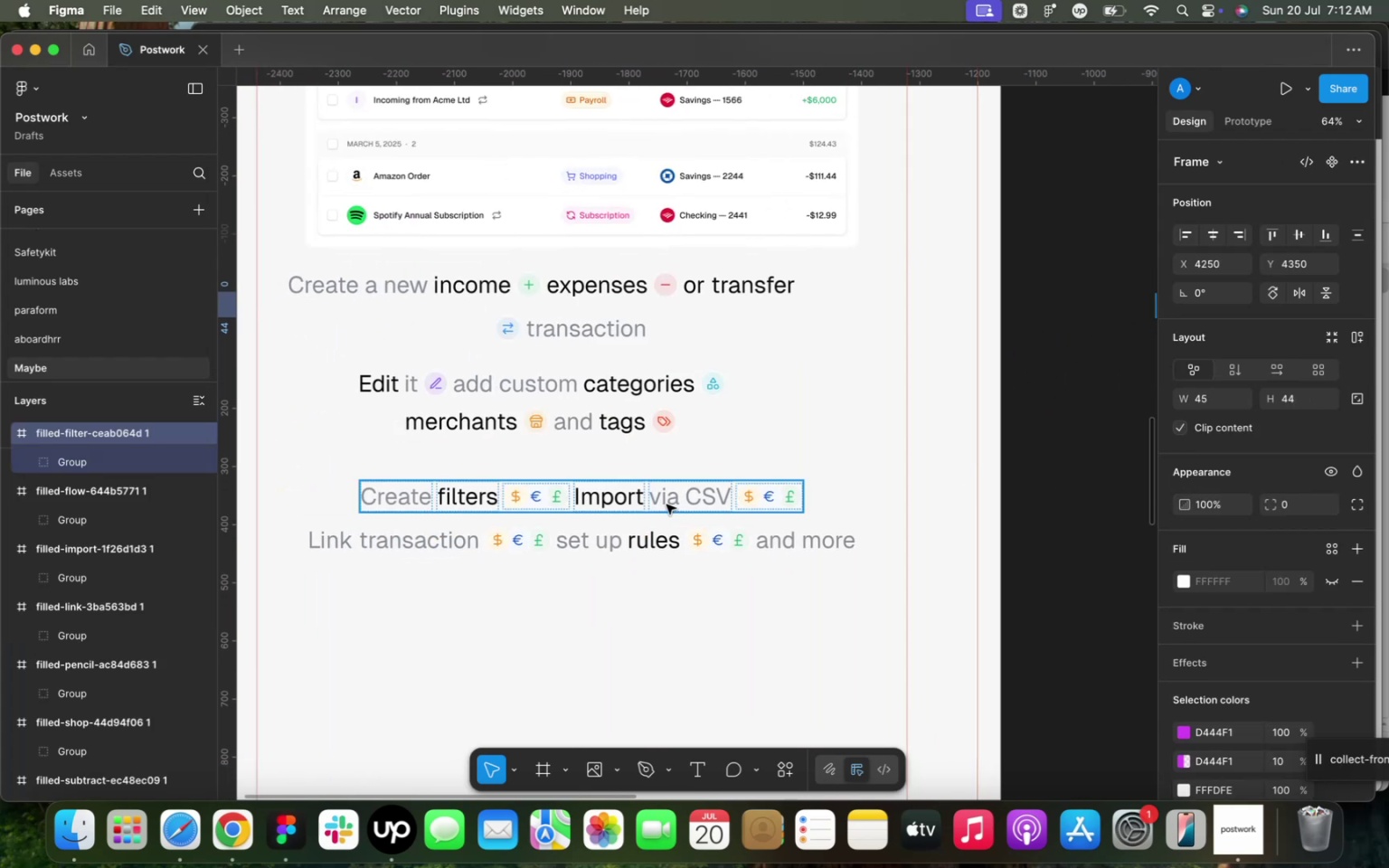 
double_click([553, 496])
 